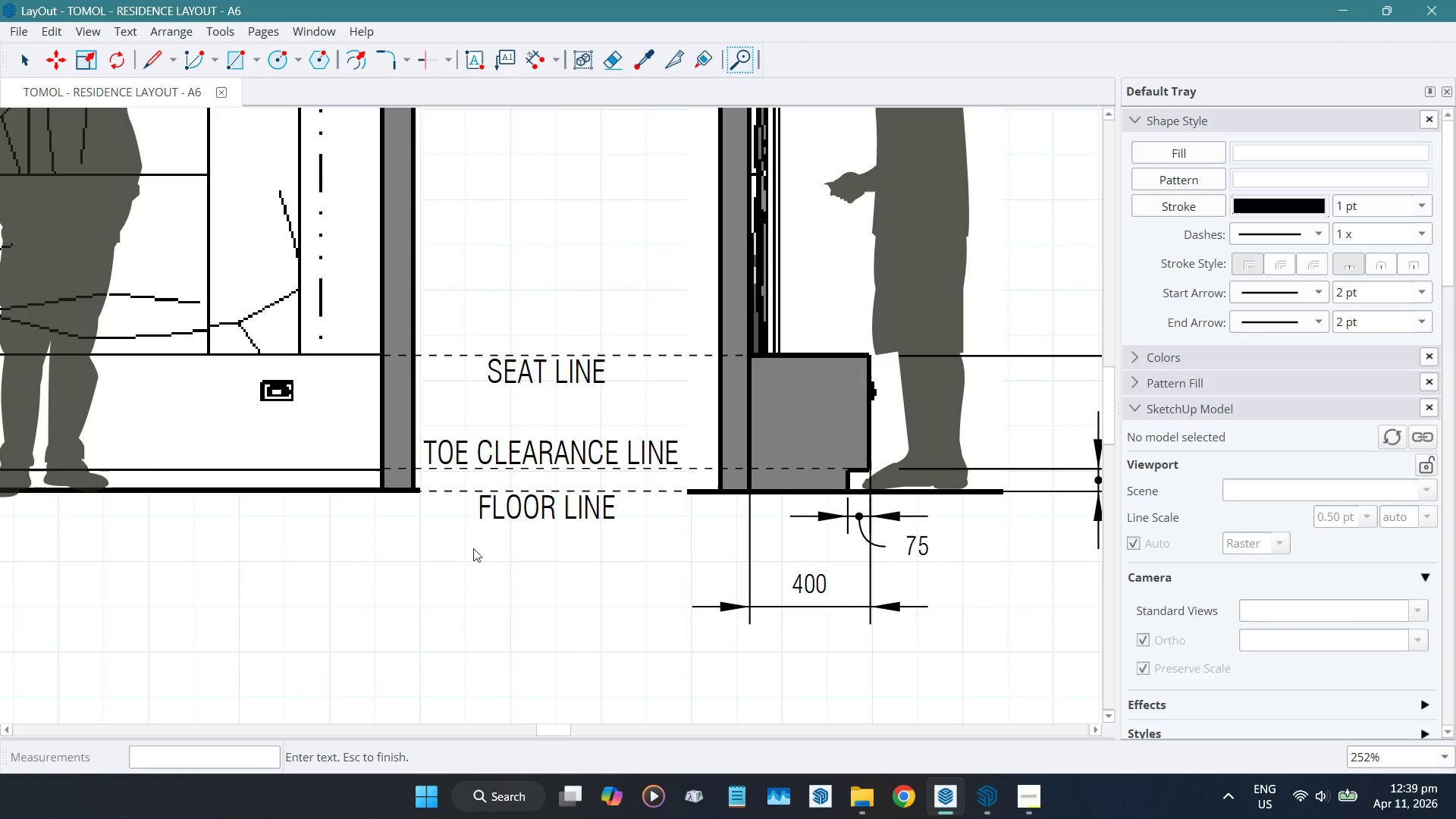 
left_click([563, 627])
 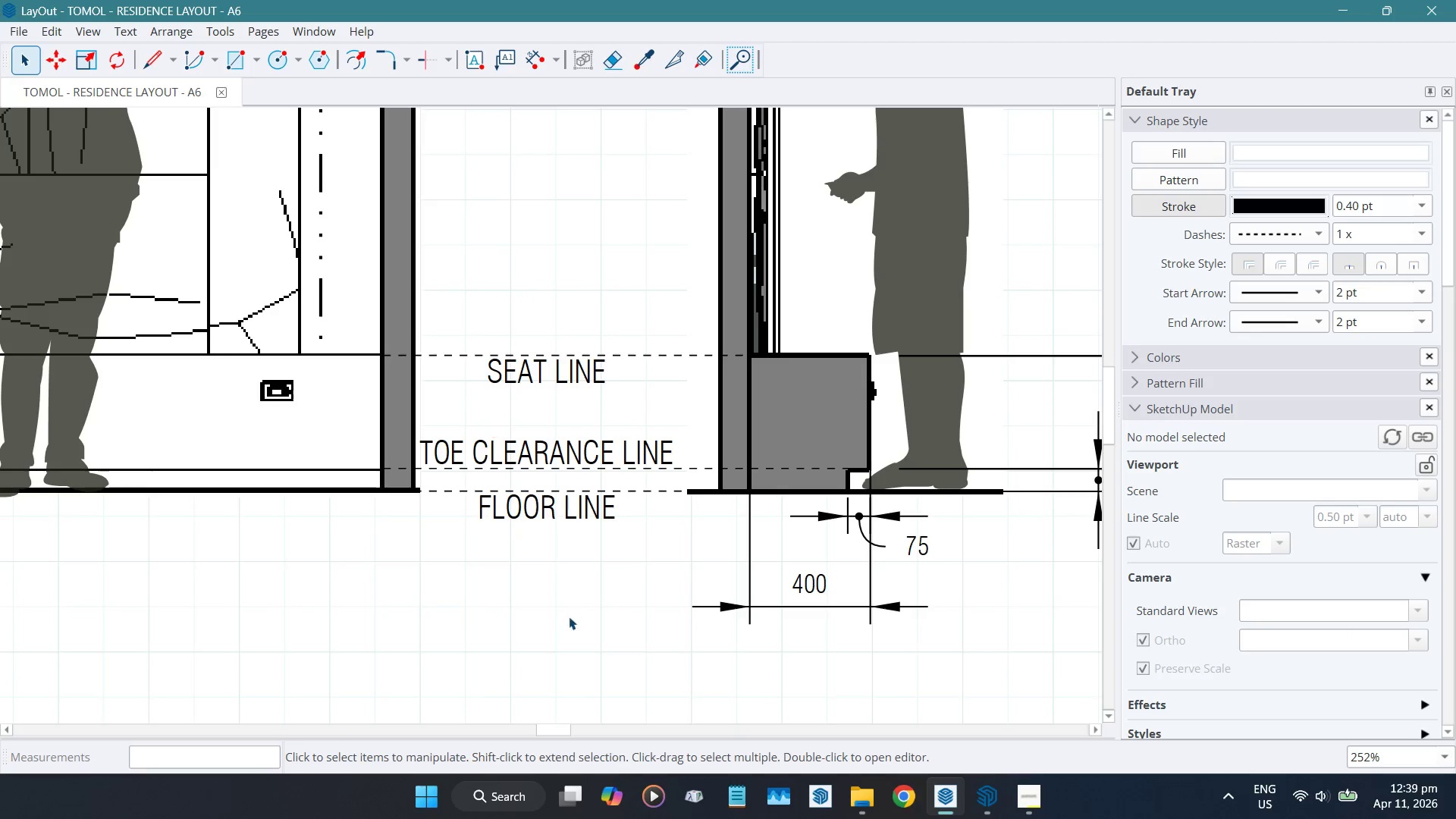 
key(Space)
 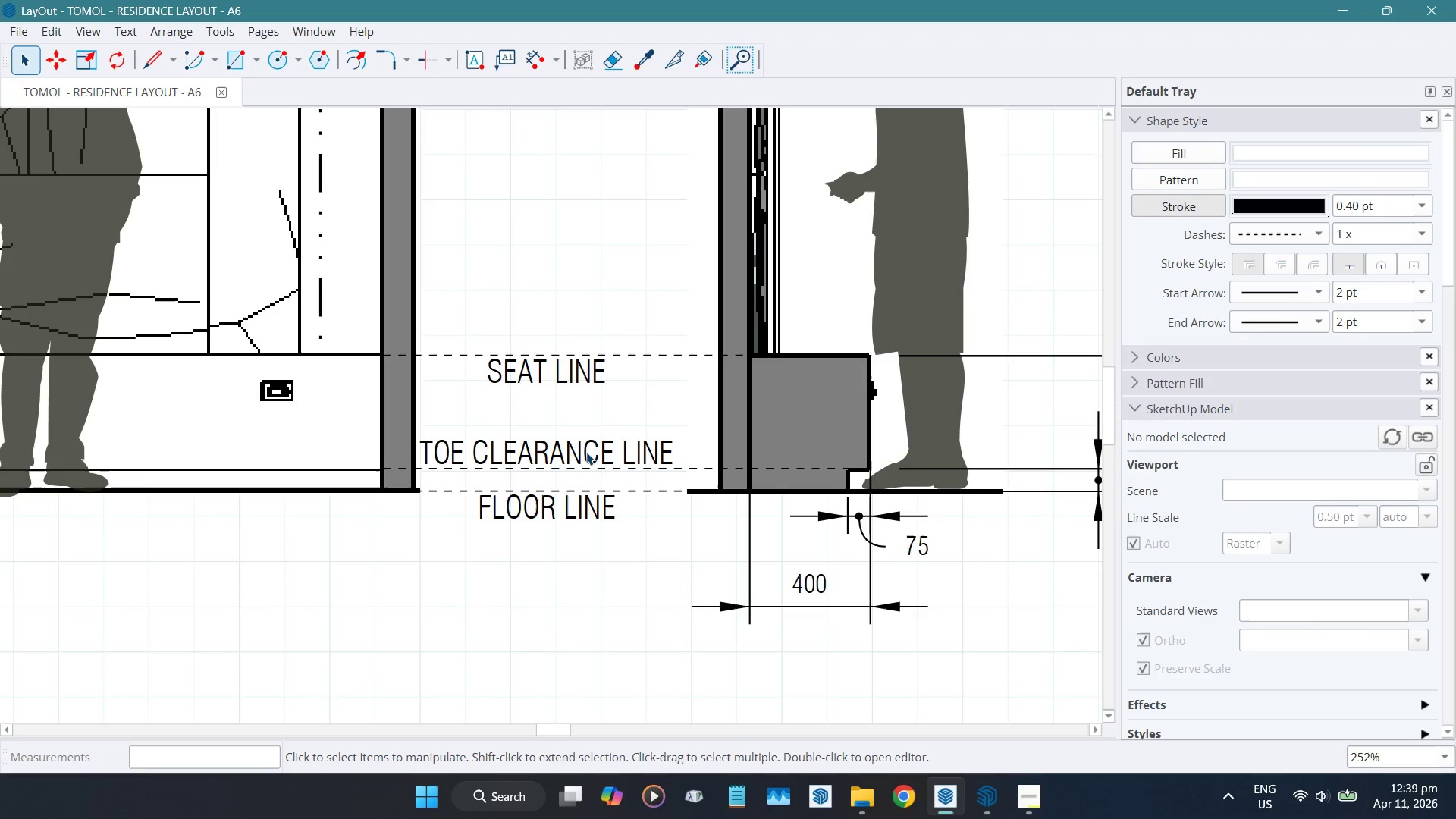 
left_click([586, 453])
 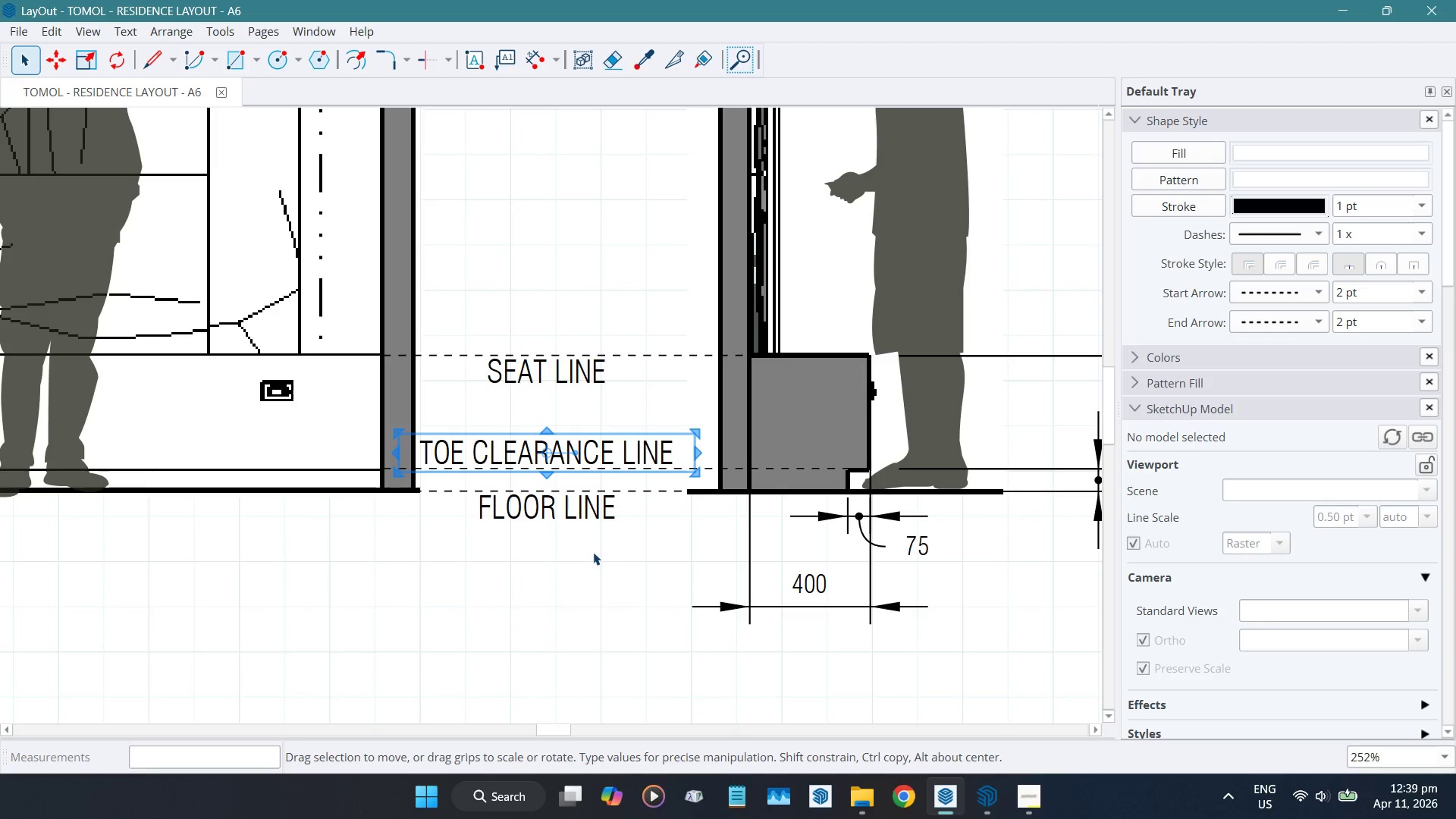 
key(ArrowRight)
 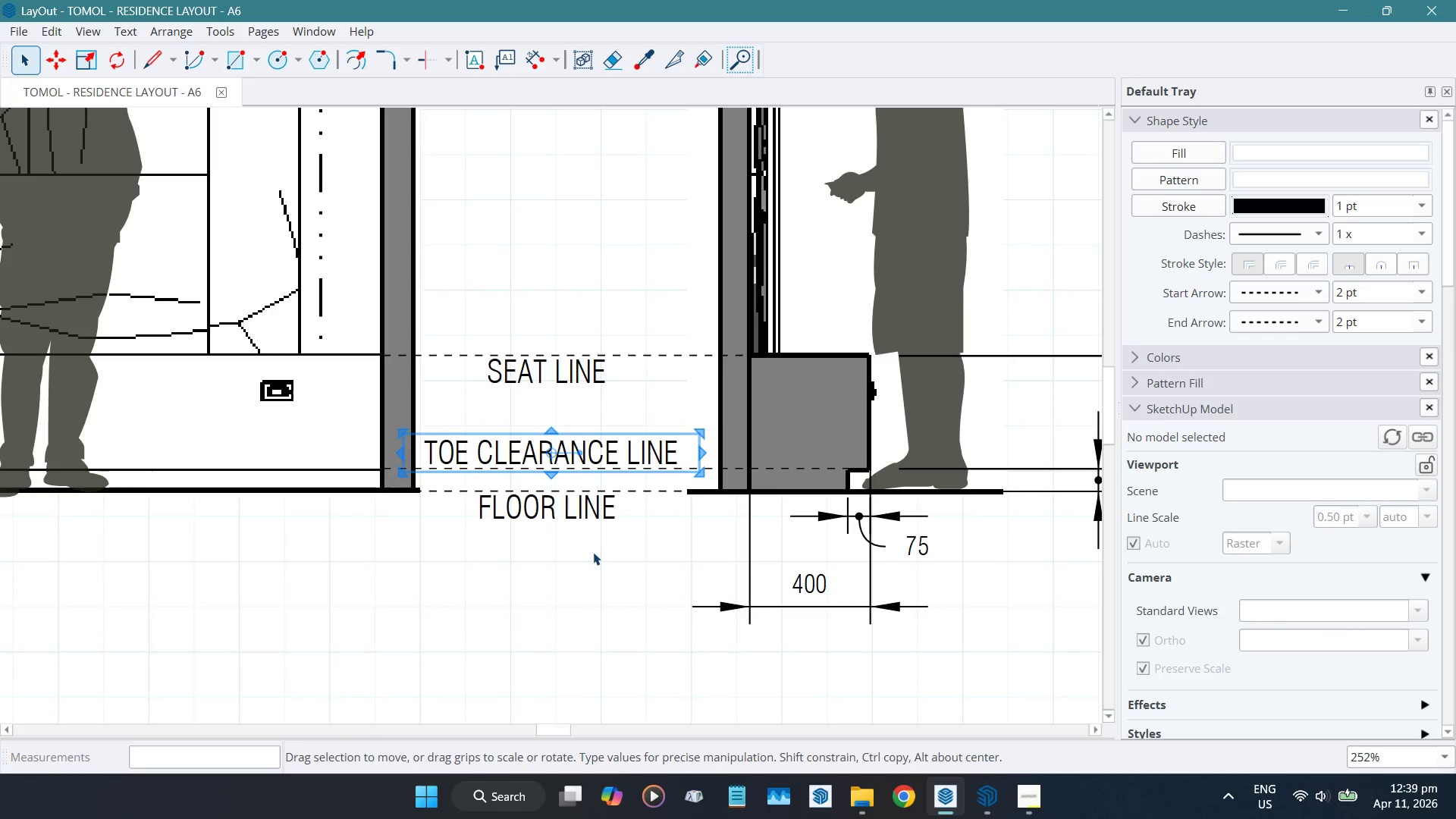 
key(ArrowRight)
 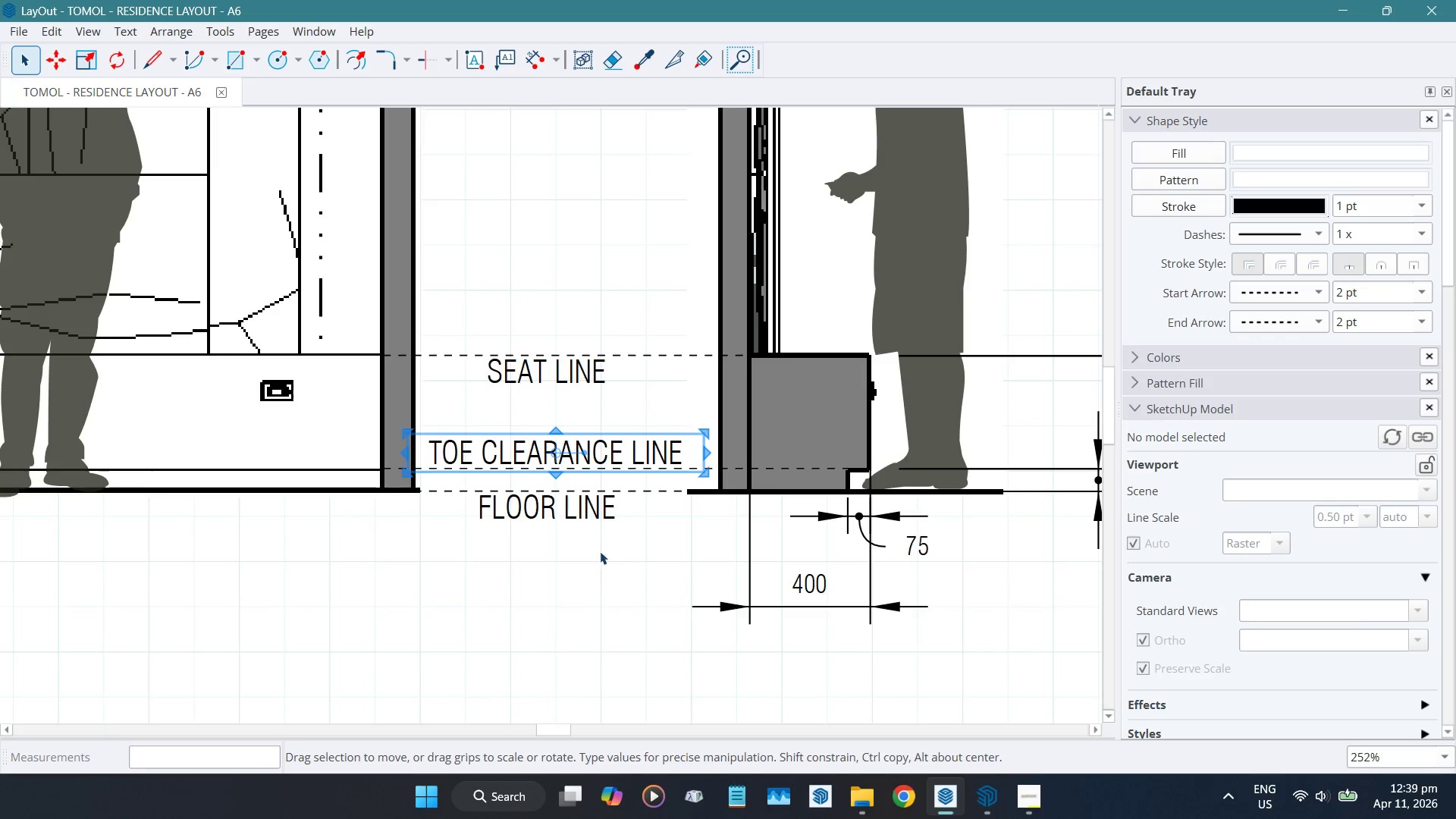 
key(ArrowRight)
 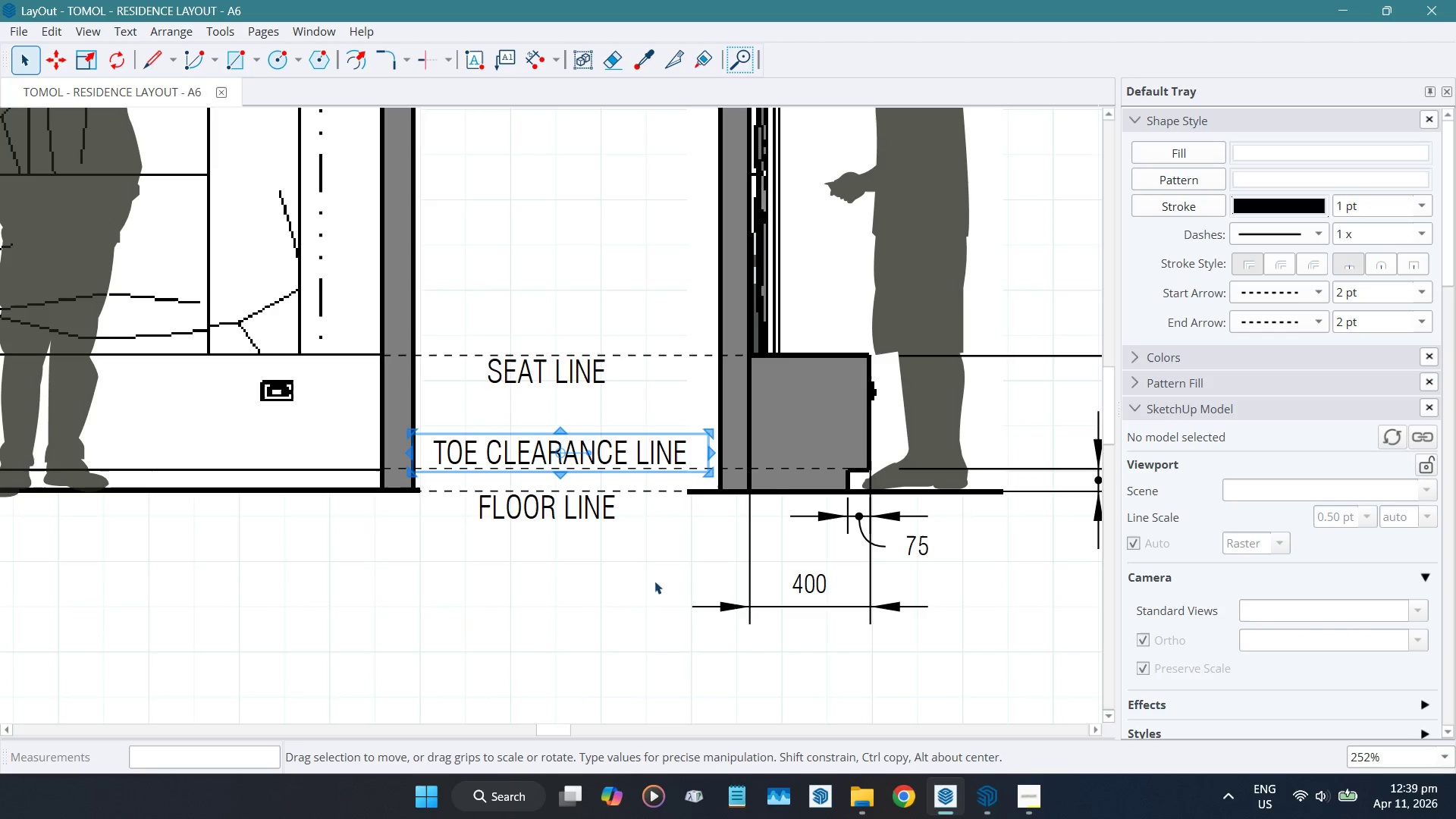 
key(ArrowRight)
 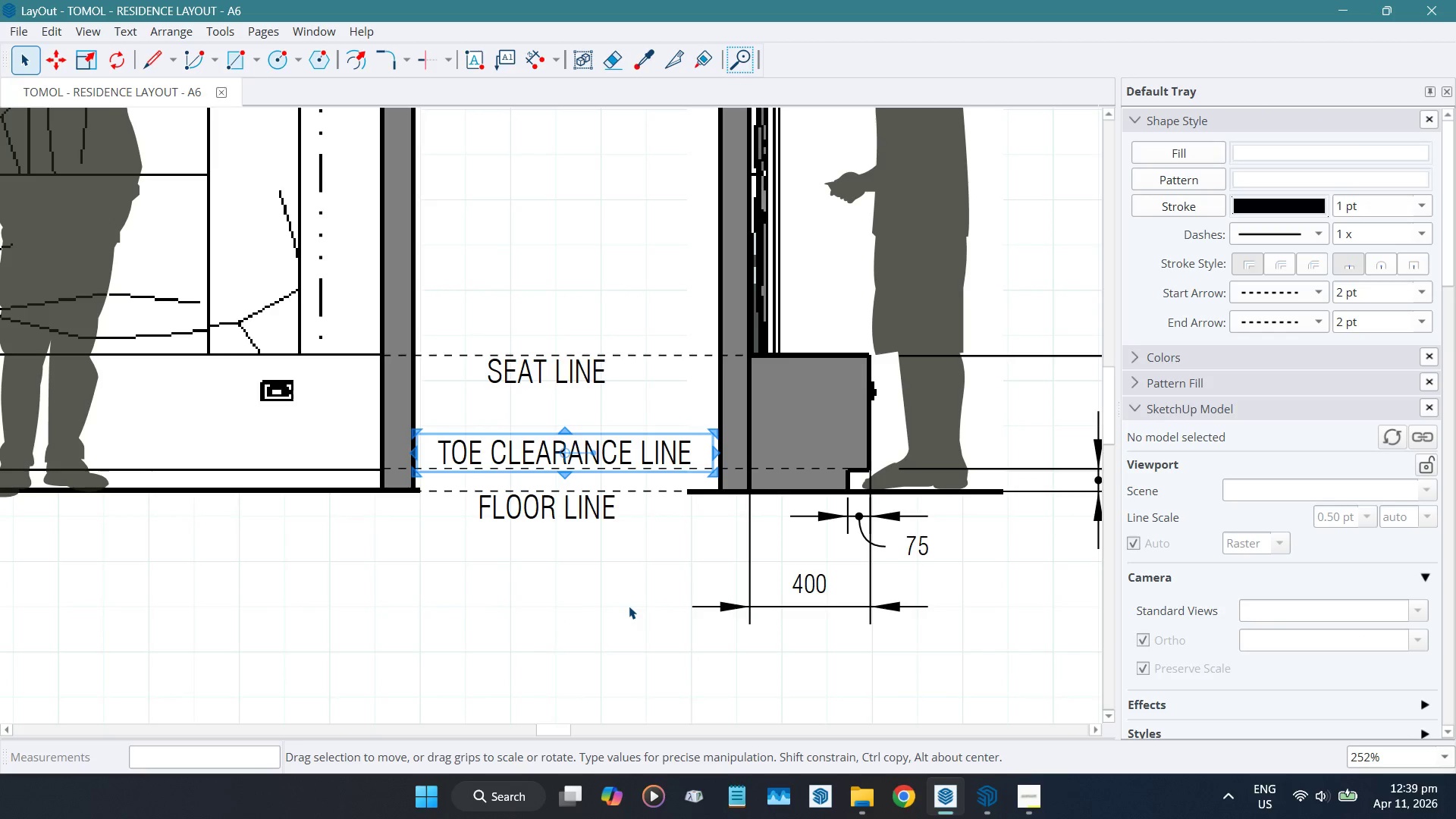 
left_click([629, 605])
 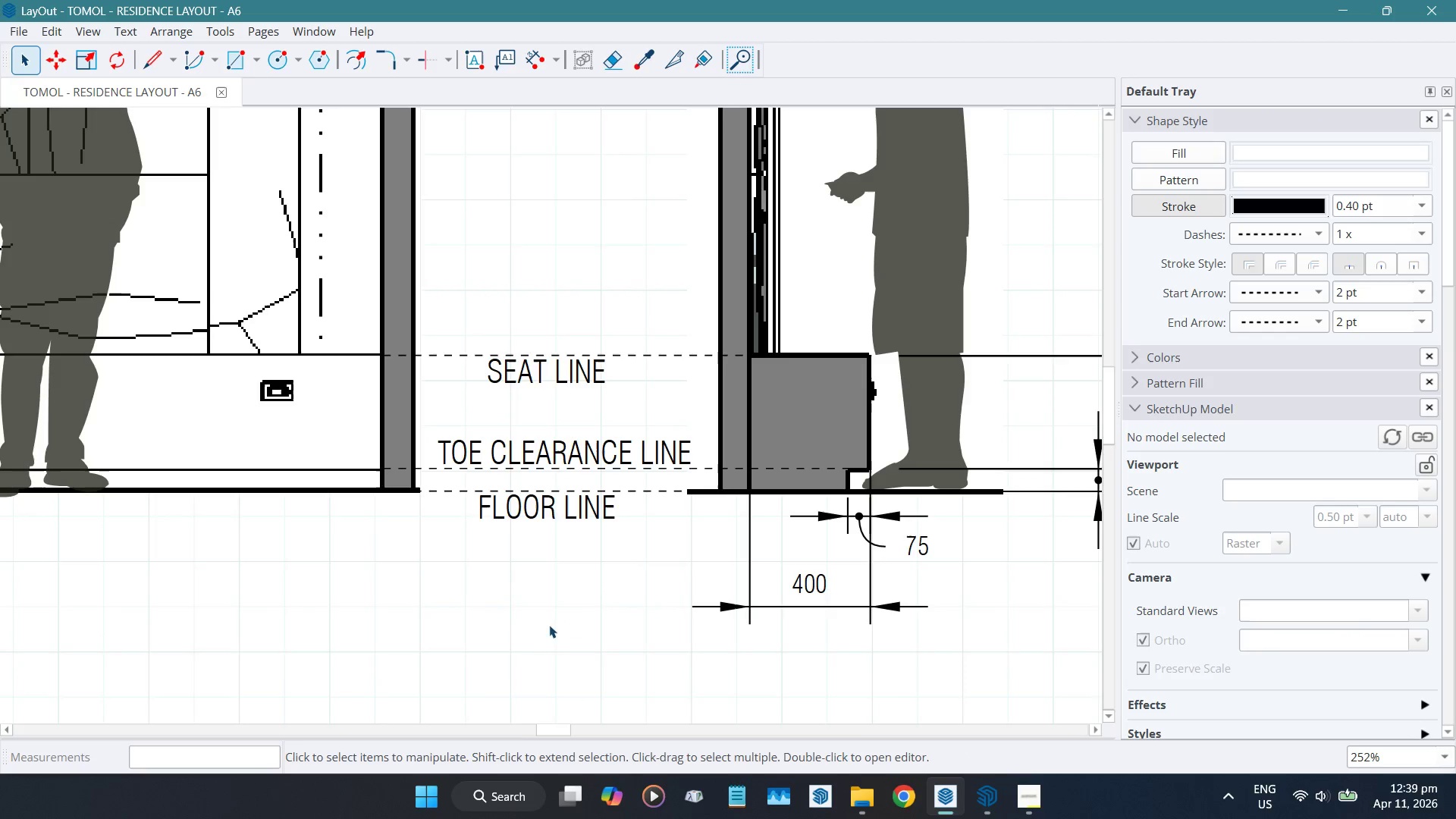 
scroll: coordinate [513, 663], scroll_direction: down, amount: 8.0
 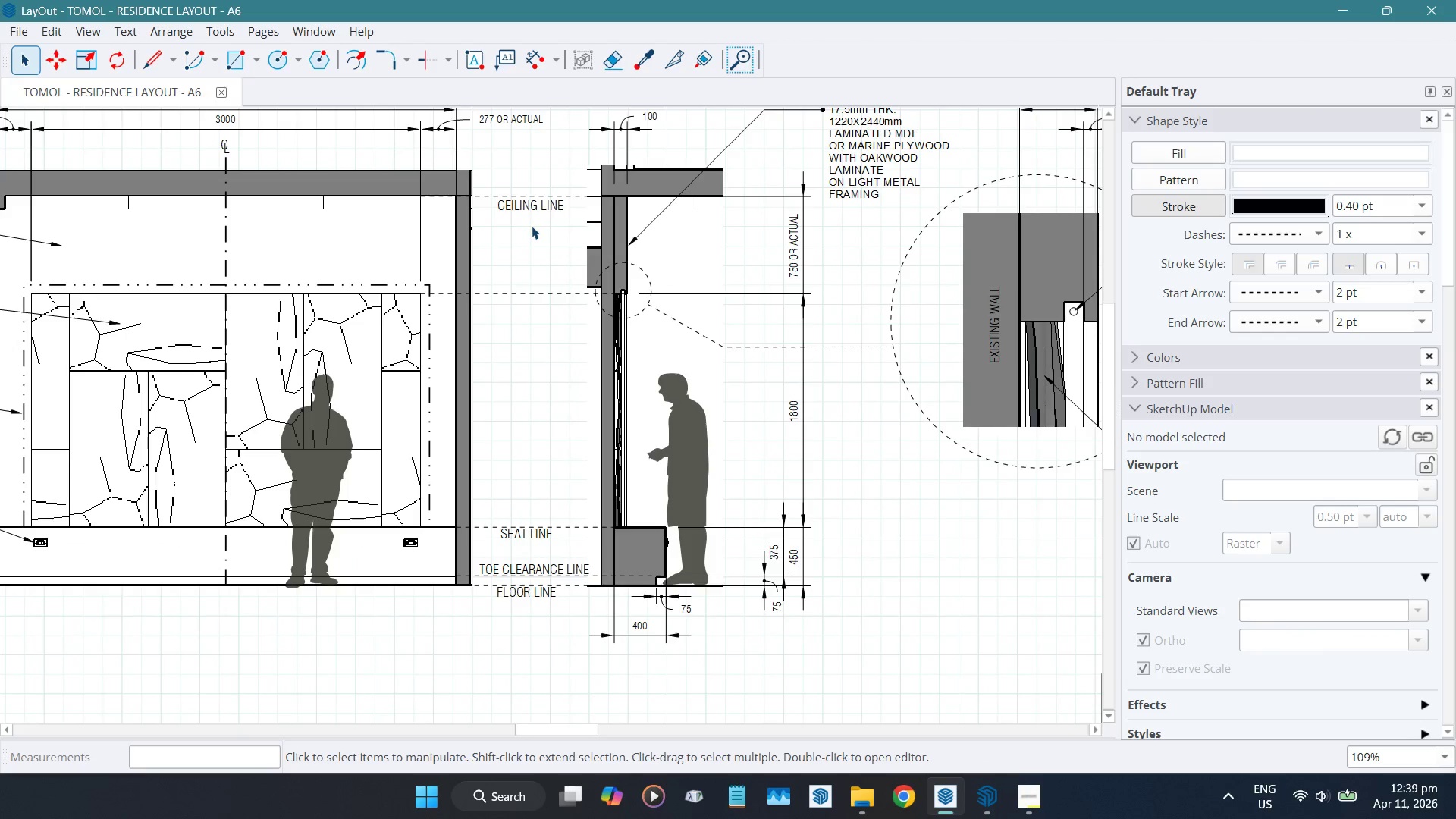 
scroll: coordinate [531, 225], scroll_direction: up, amount: 3.0
 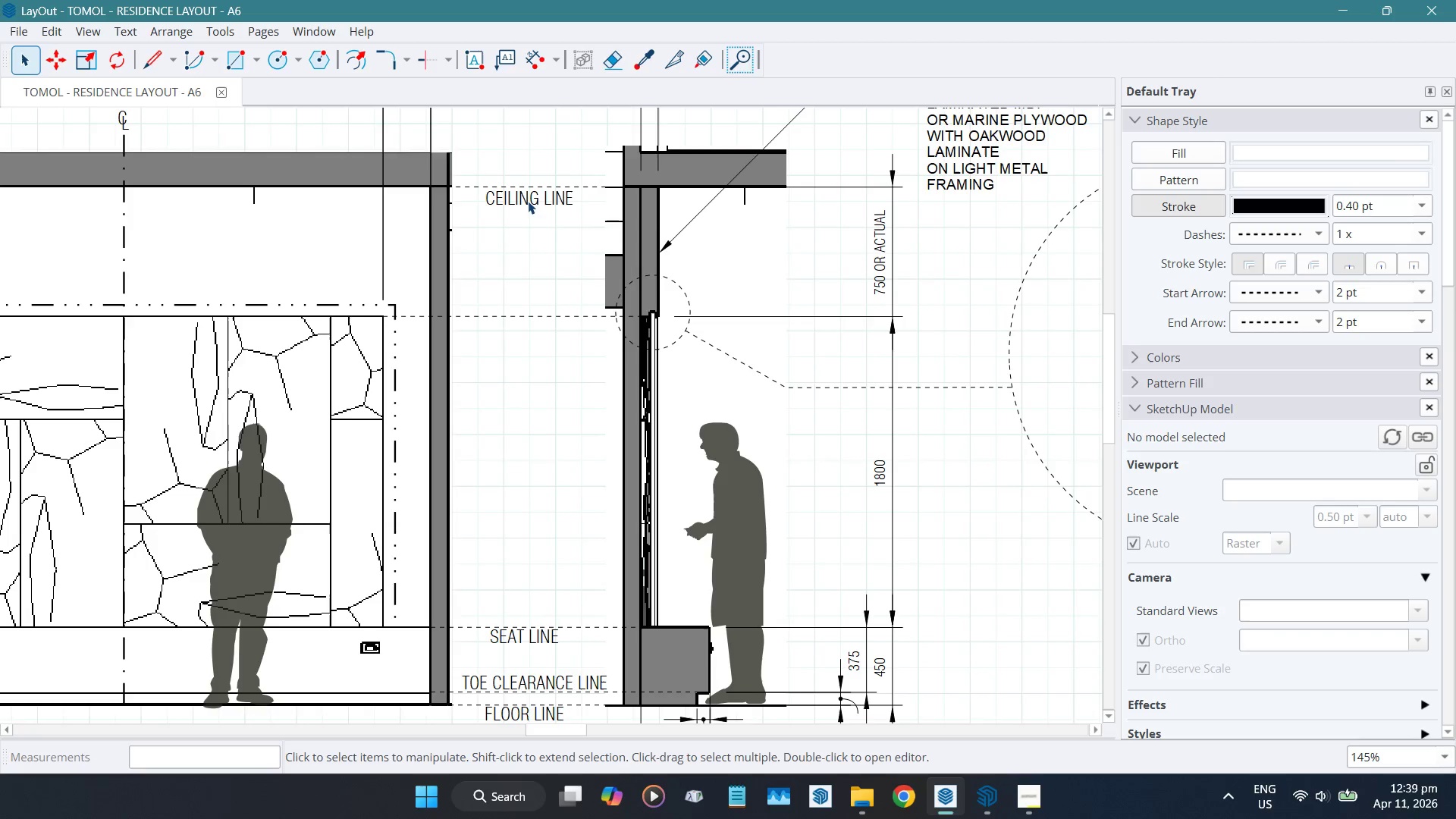 
left_click([528, 199])
 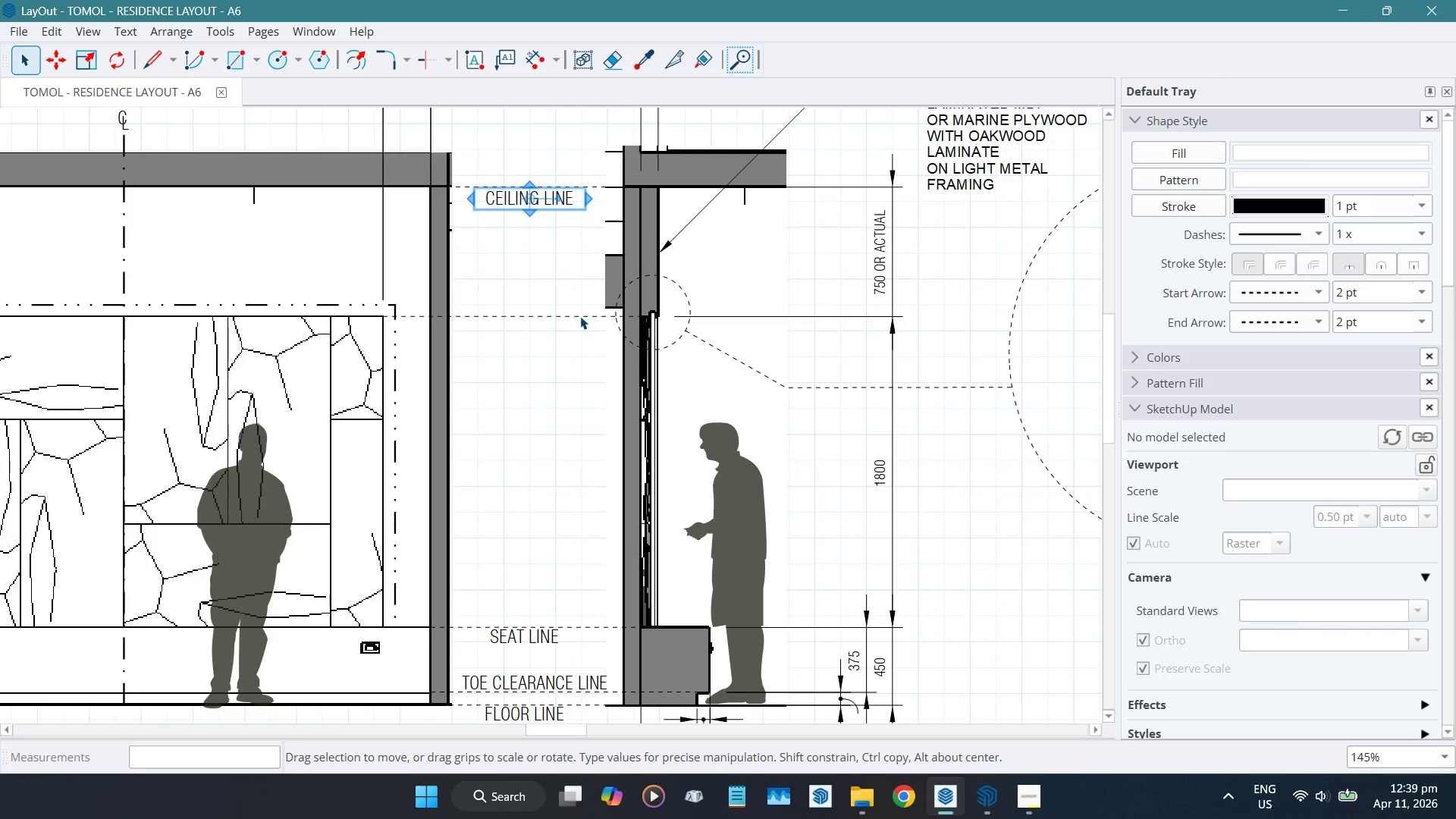 
key(Control+ControlLeft)
 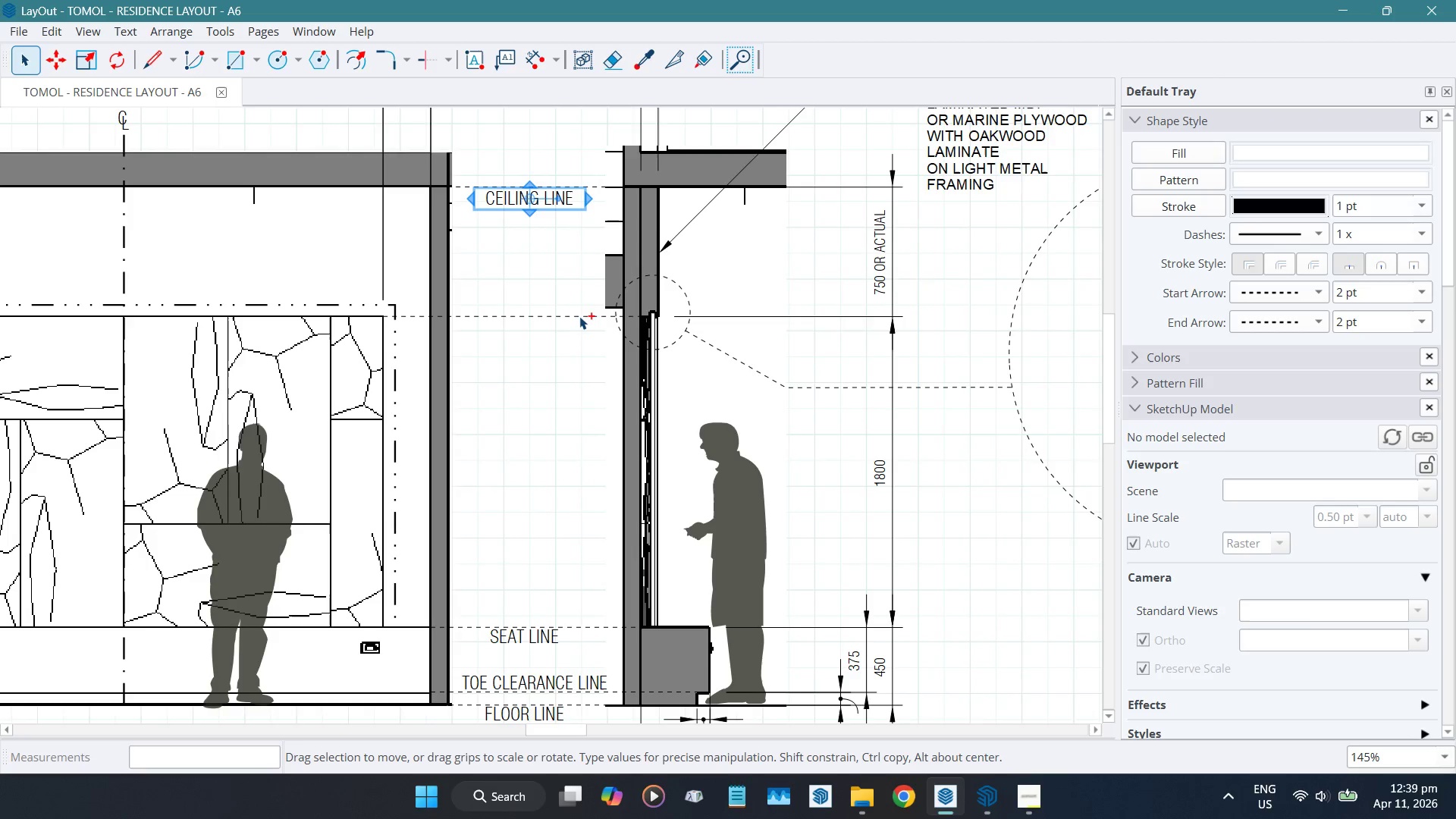 
key(Control+C)
 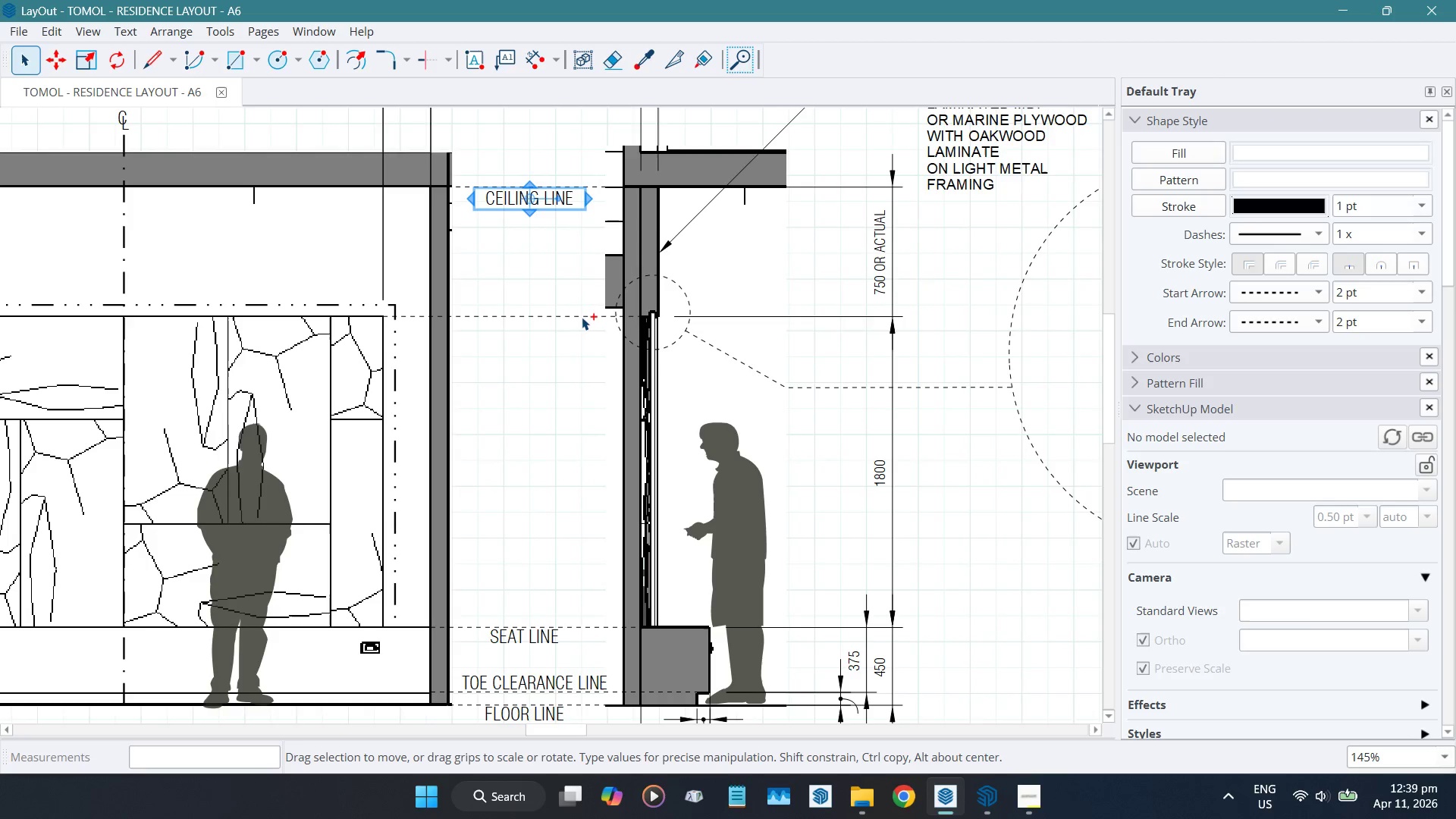 
key(Control+ControlLeft)
 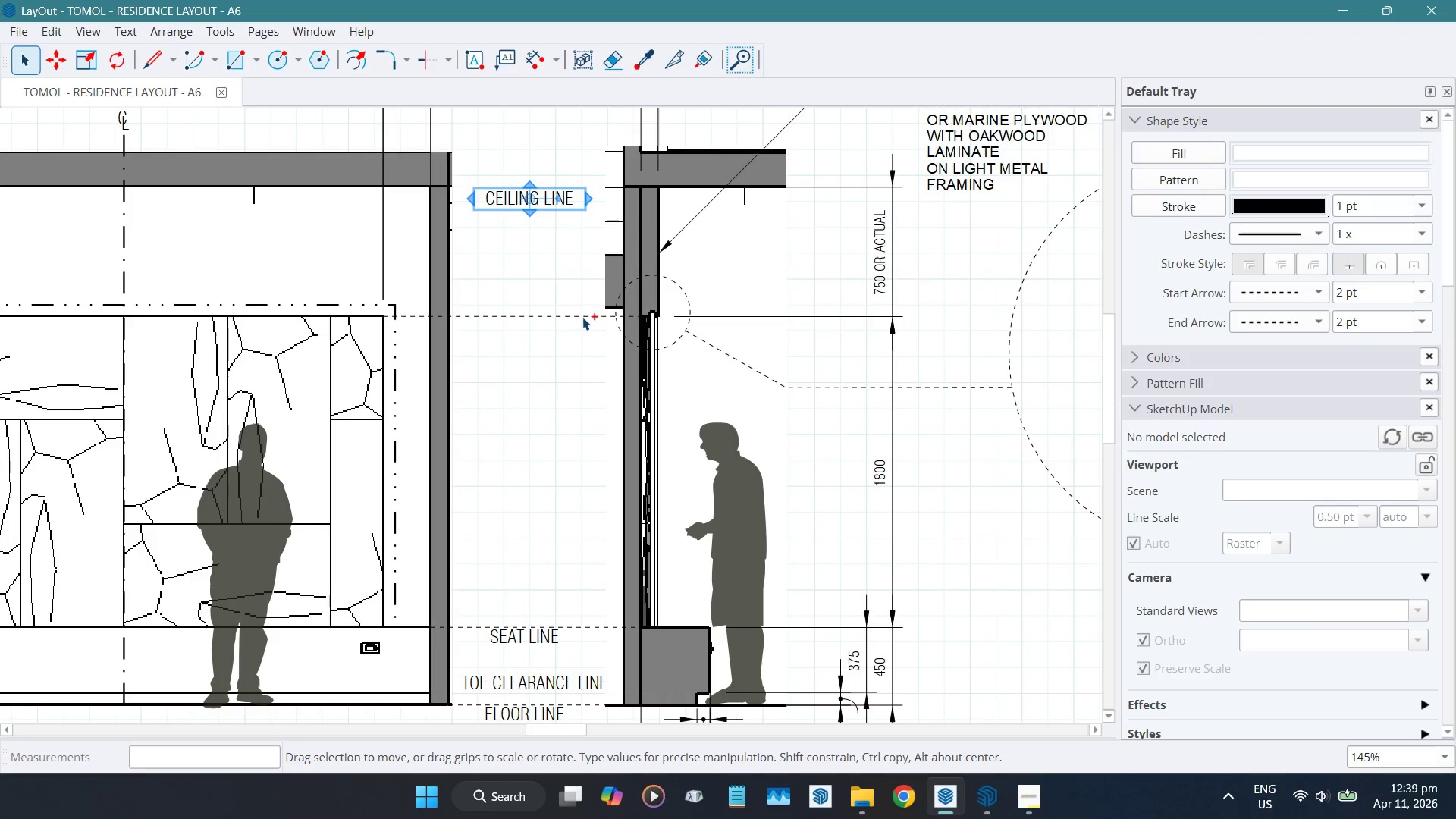 
key(Control+V)
 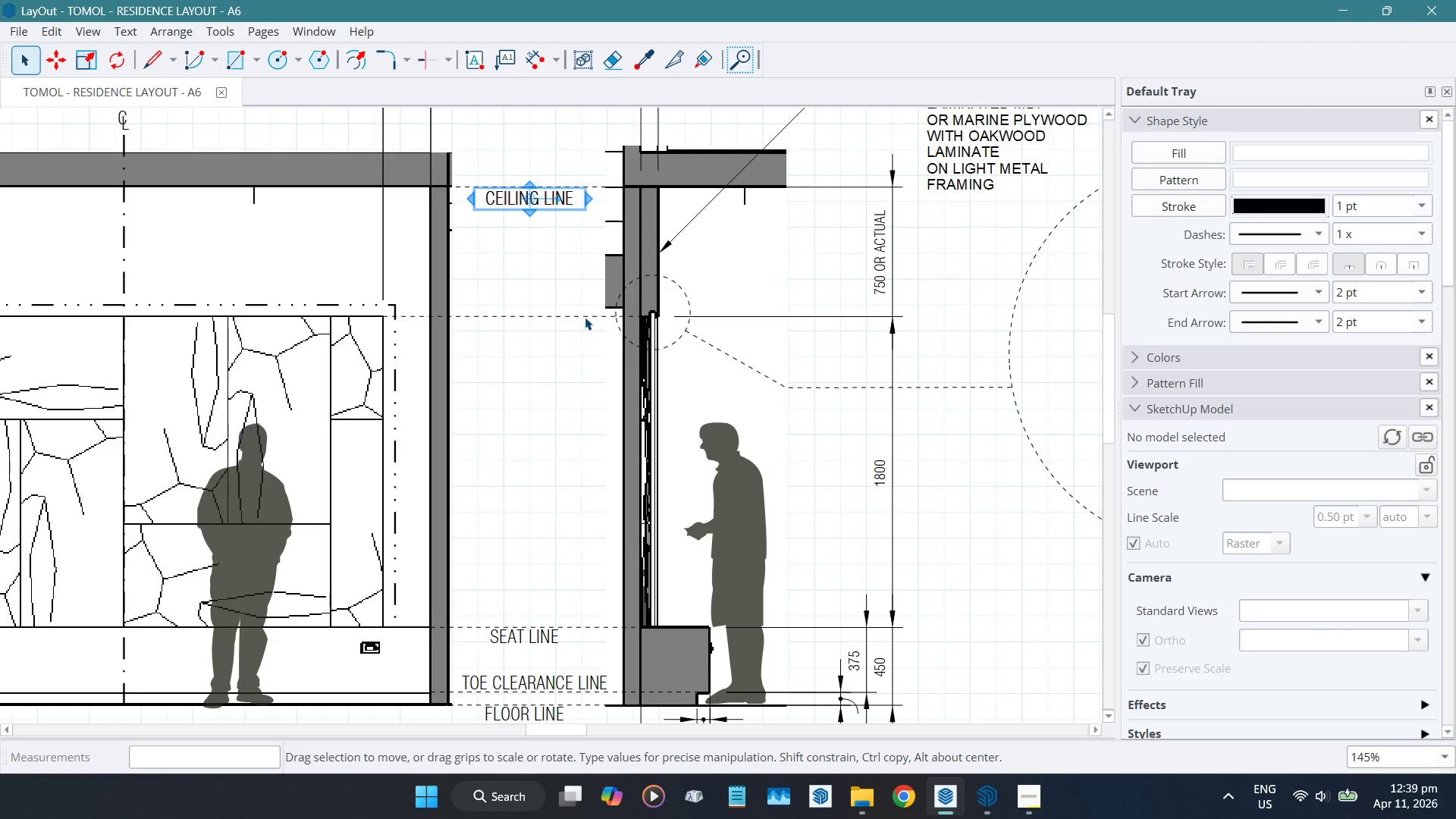 
hold_key(key=ArrowDown, duration=1.52)
 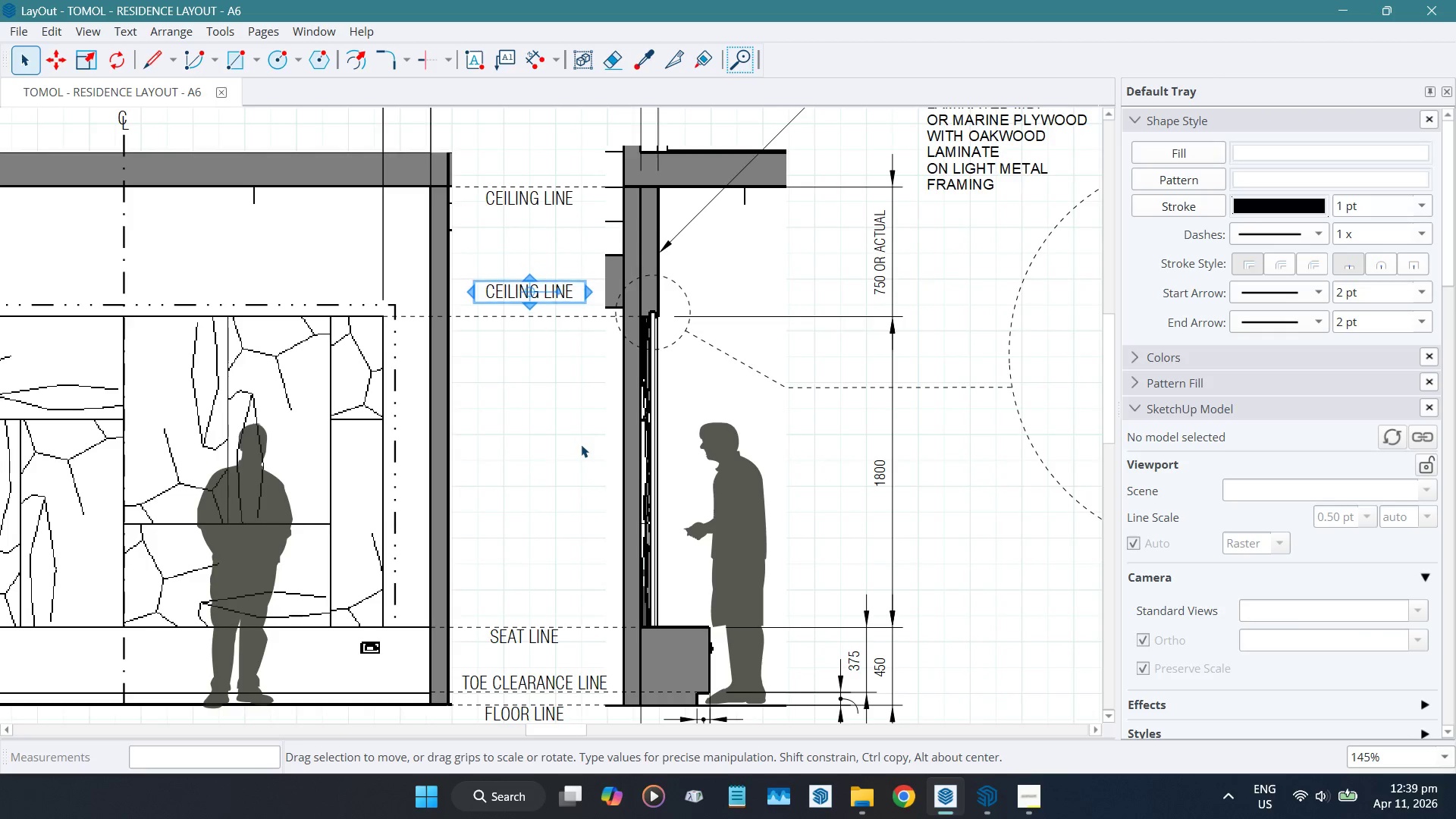 
hold_key(key=ArrowDown, duration=0.91)
 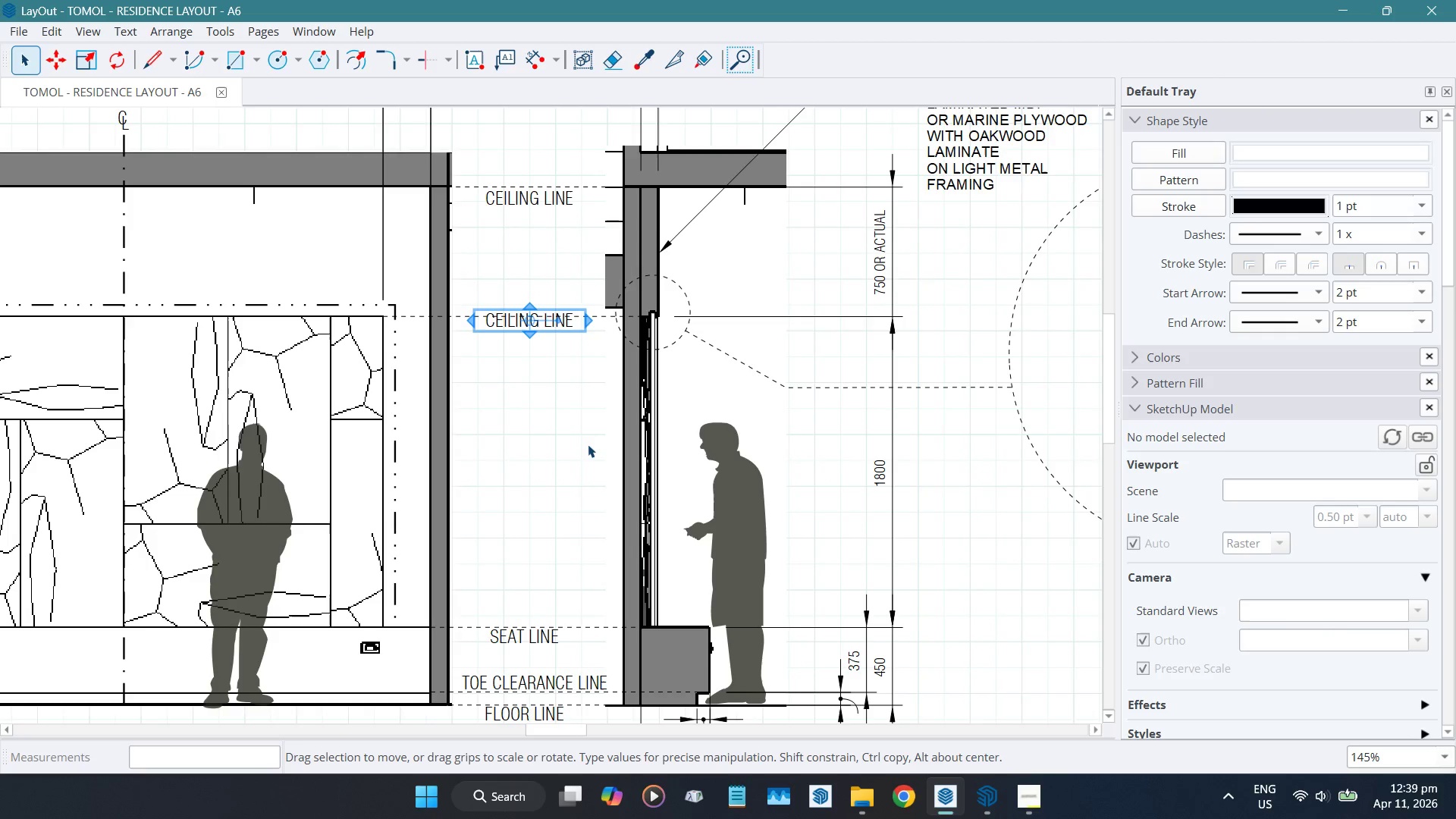 
key(ArrowDown)
 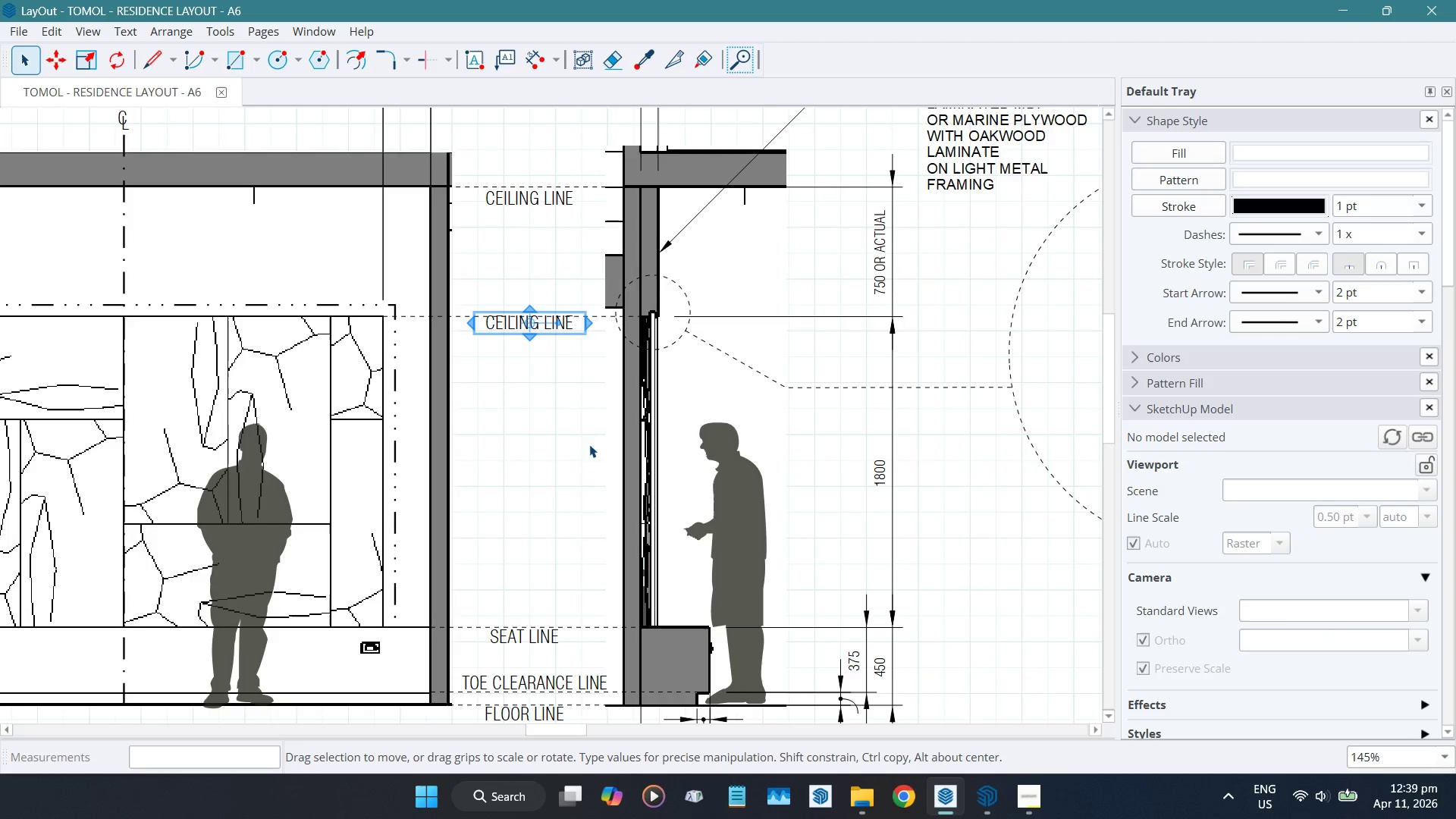 
key(ArrowDown)
 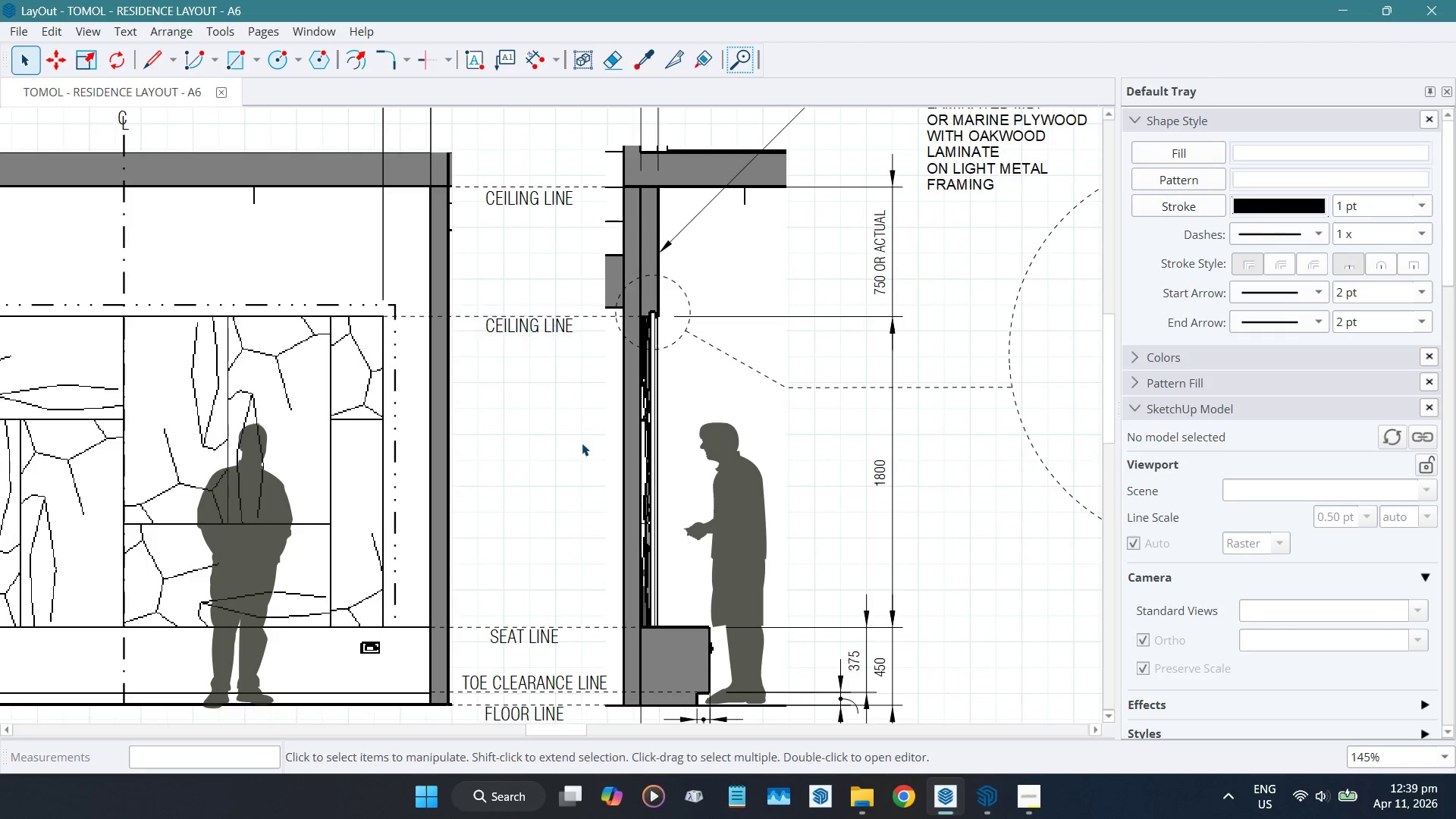 
scroll: coordinate [560, 332], scroll_direction: up, amount: 4.0
 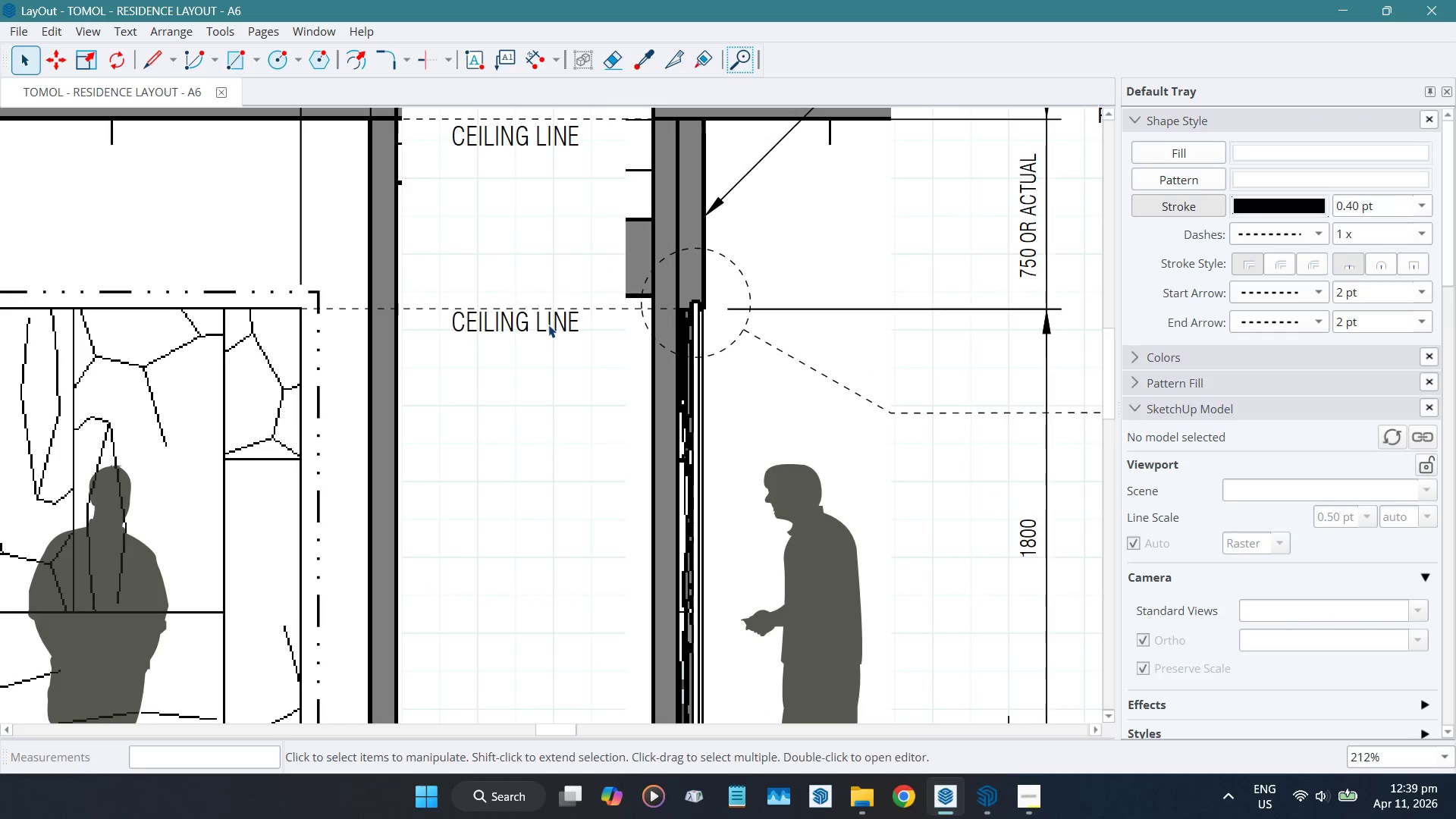 
double_click([548, 325])
 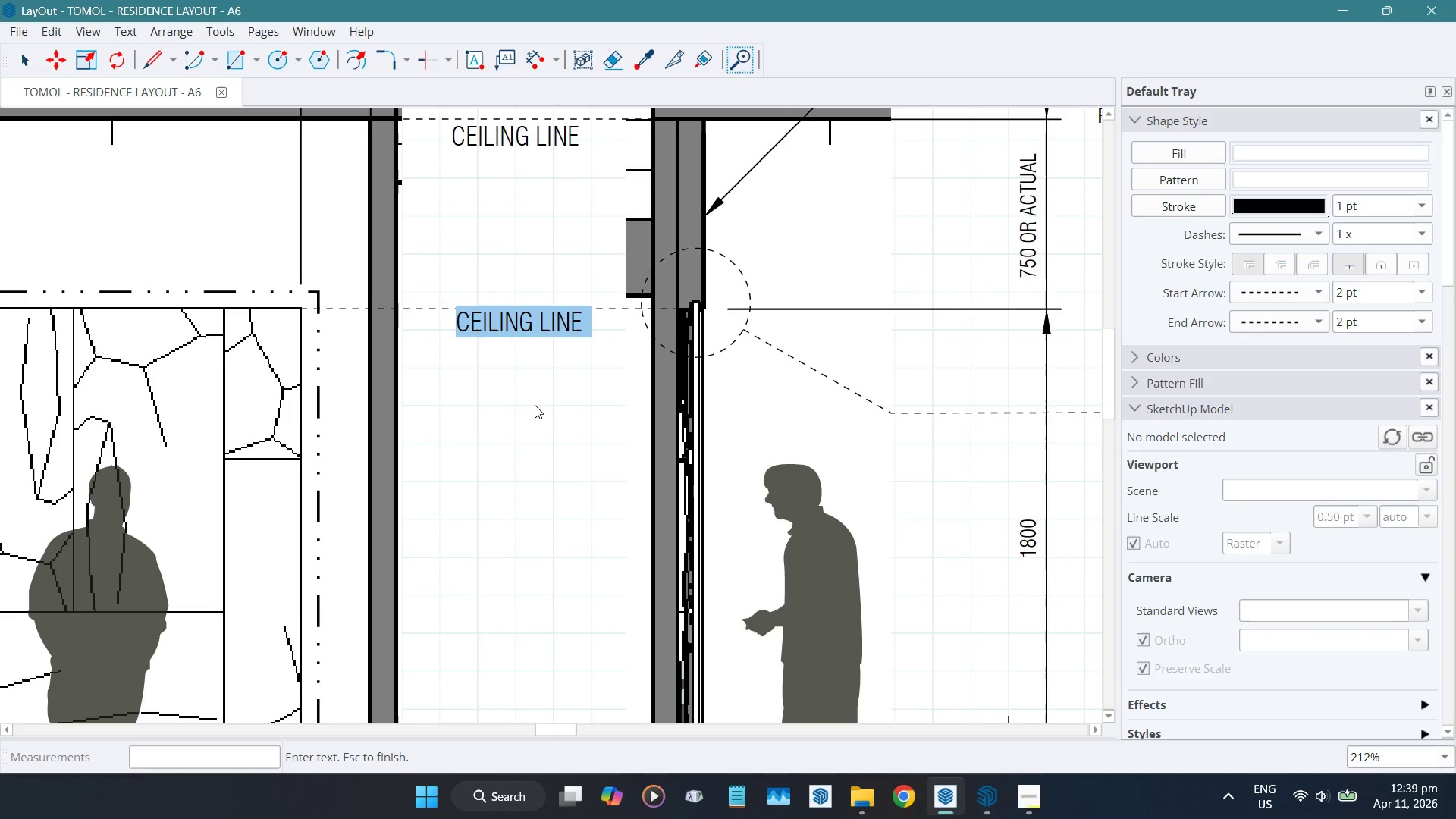 
wait(5.39)
 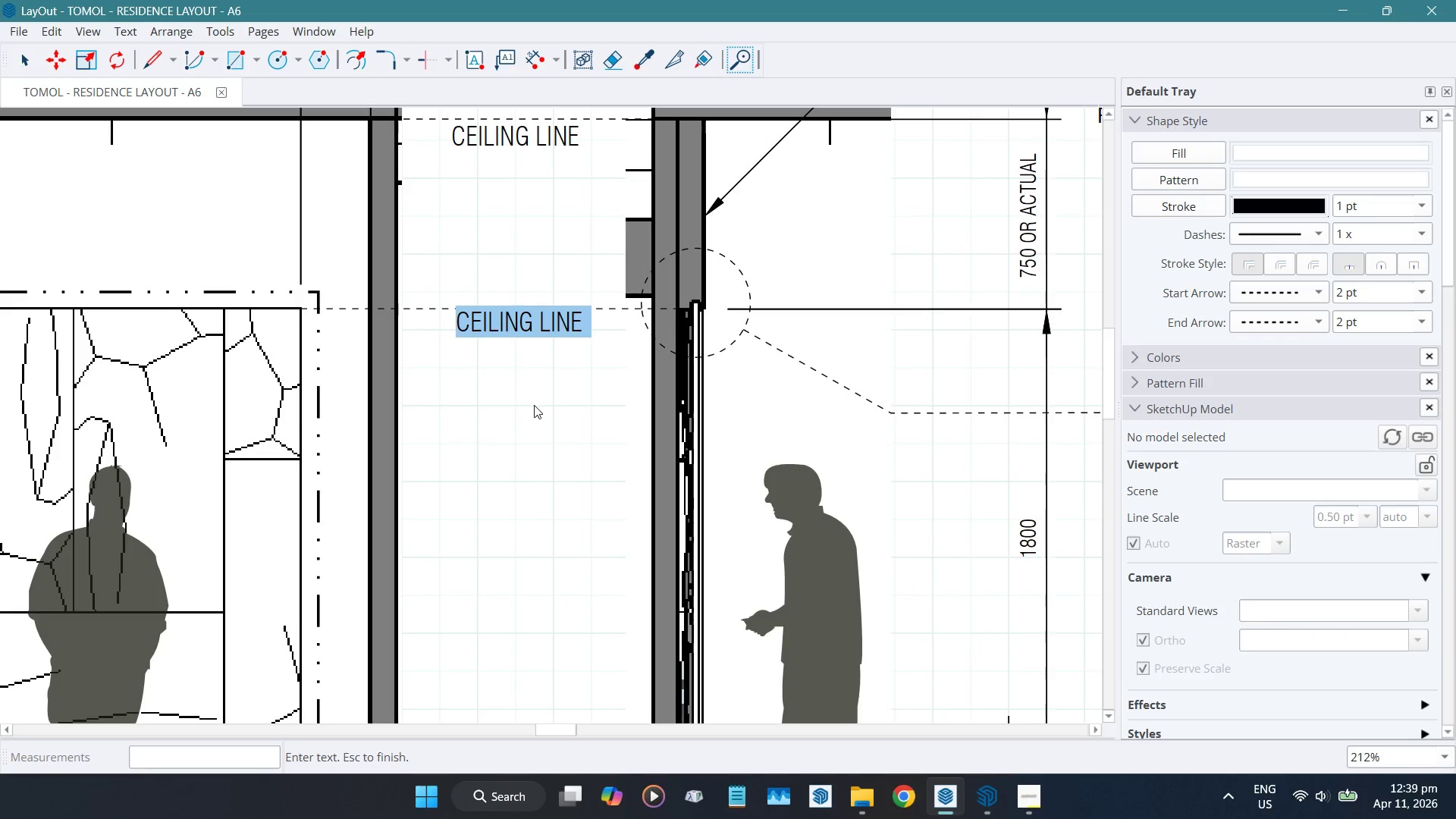 
type(top lone)
key(Backspace)
key(Backspace)
key(Backspace)
type(ine)
 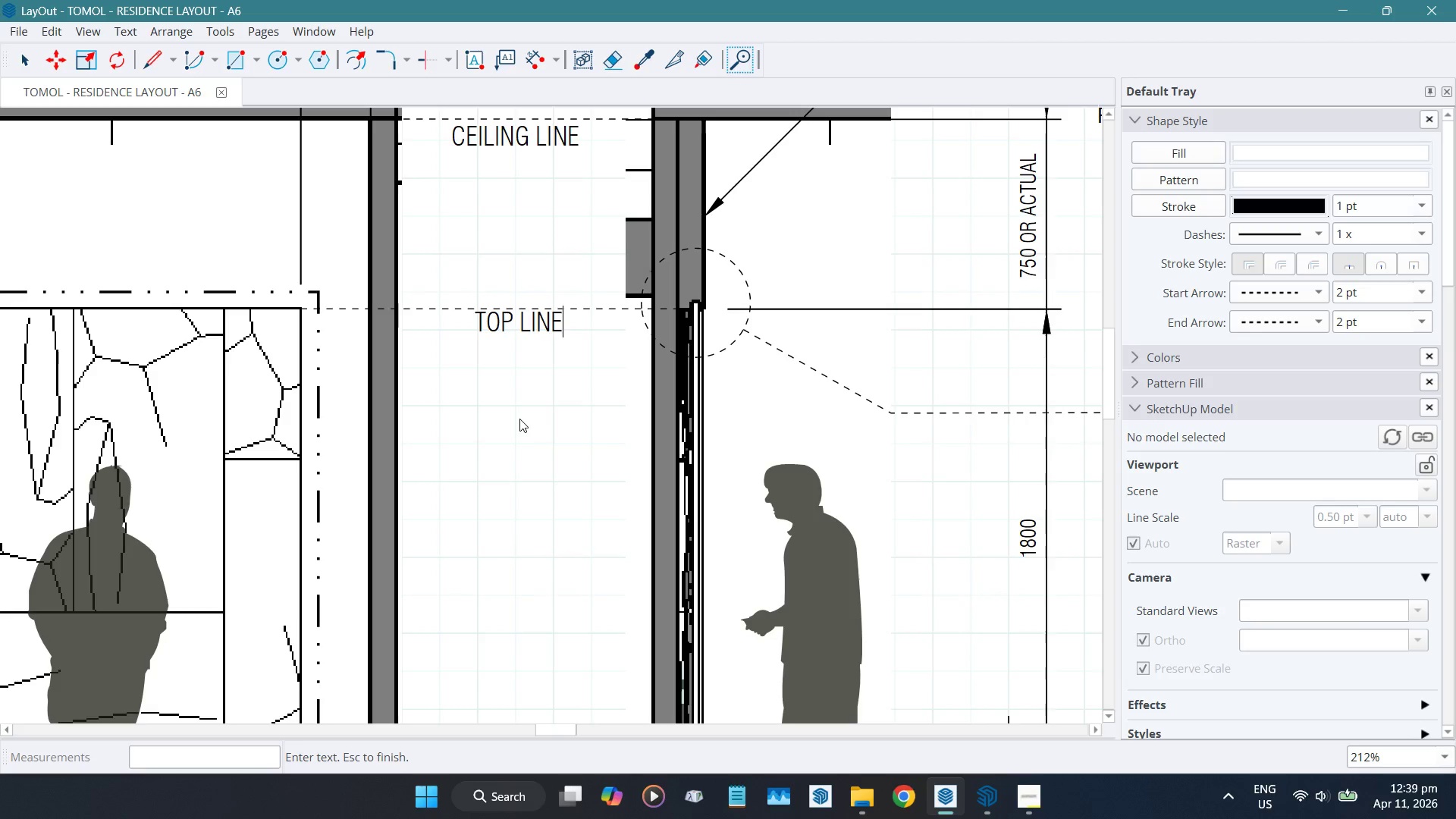 
key(Backspace)
key(Backspace)
key(Backspace)
key(Backspace)
key(Backspace)
key(Backspace)
key(Backspace)
key(Backspace)
type(wall top line)
 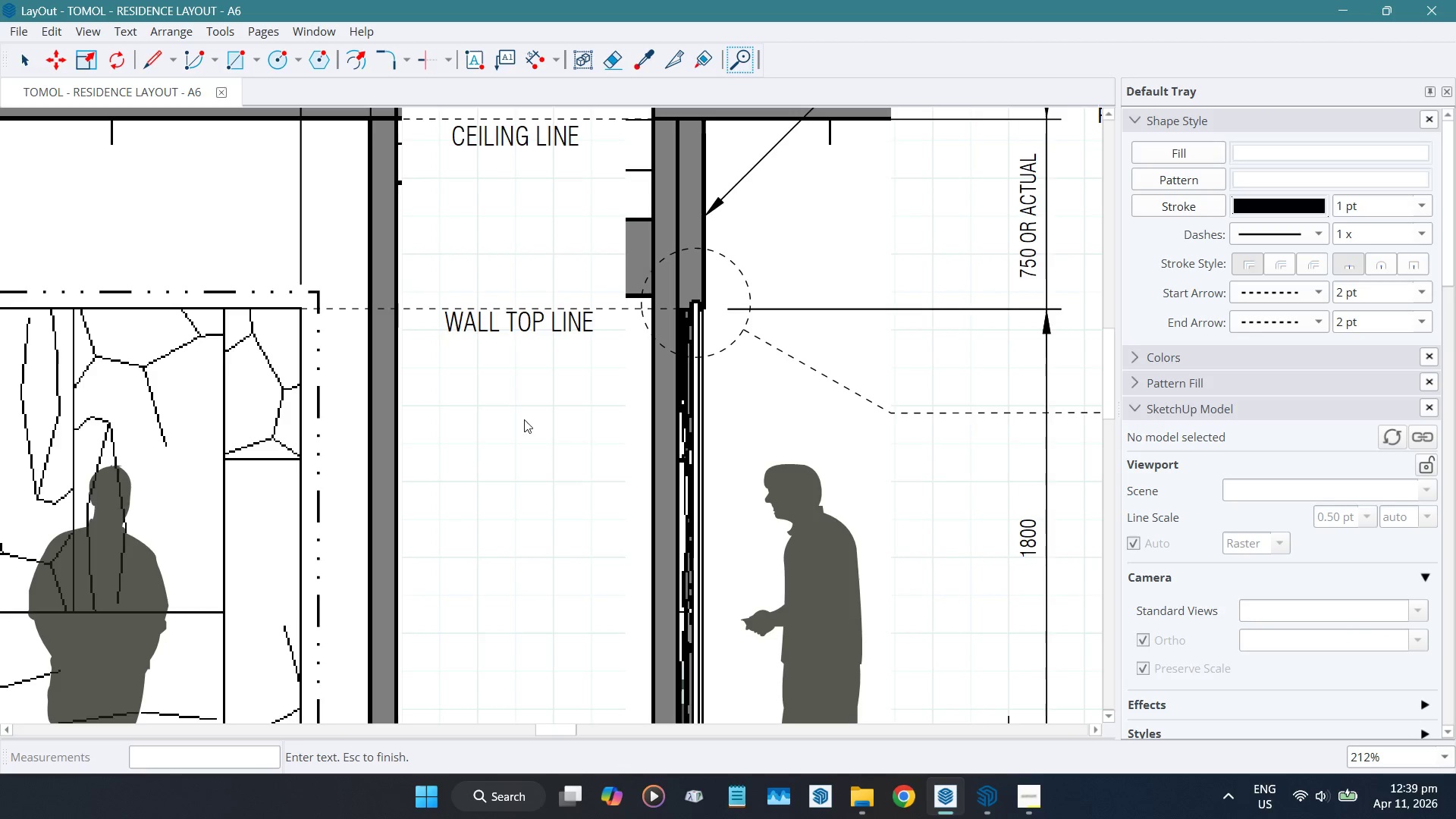 
left_click([534, 516])
 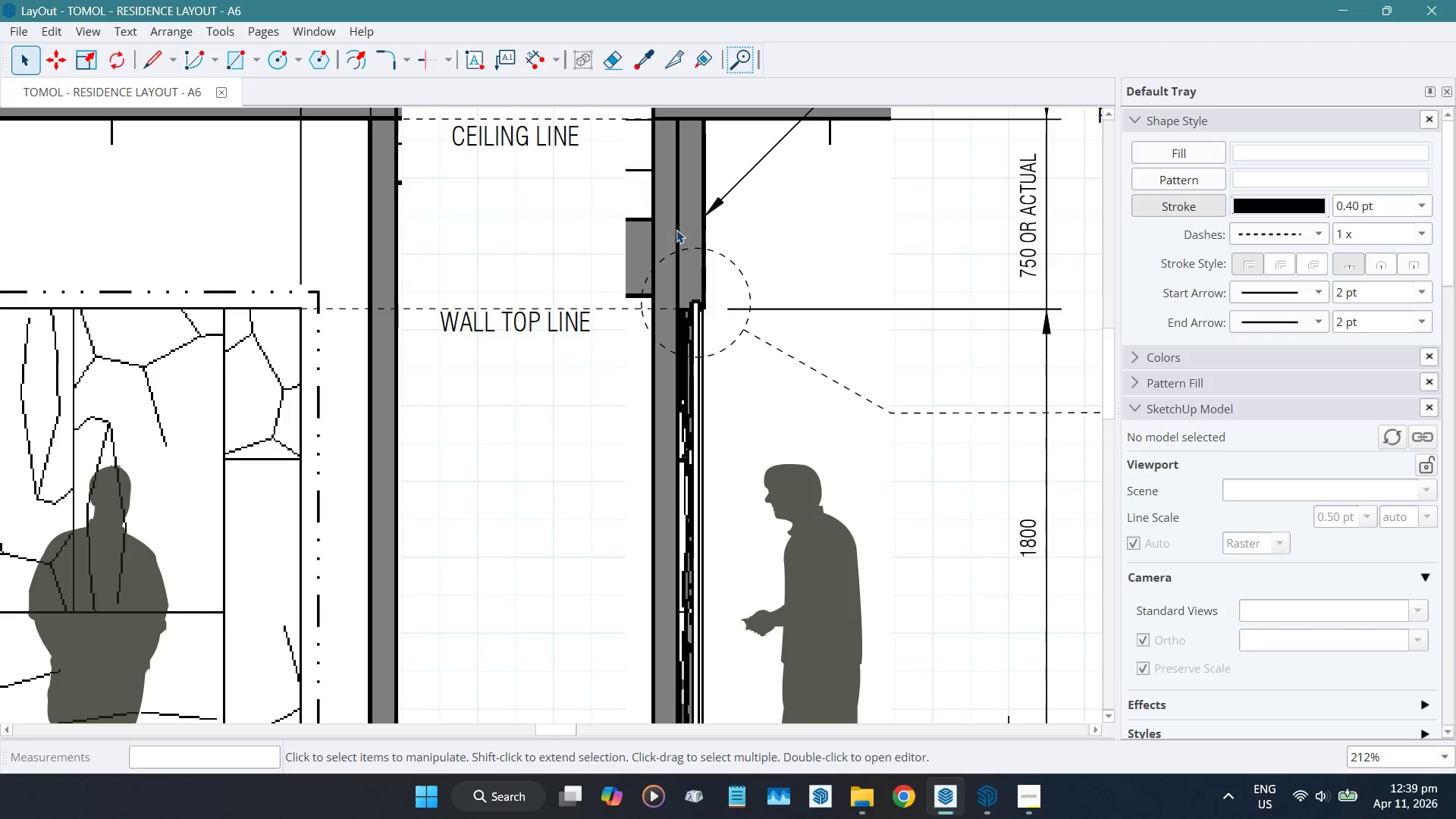 
key(Space)
 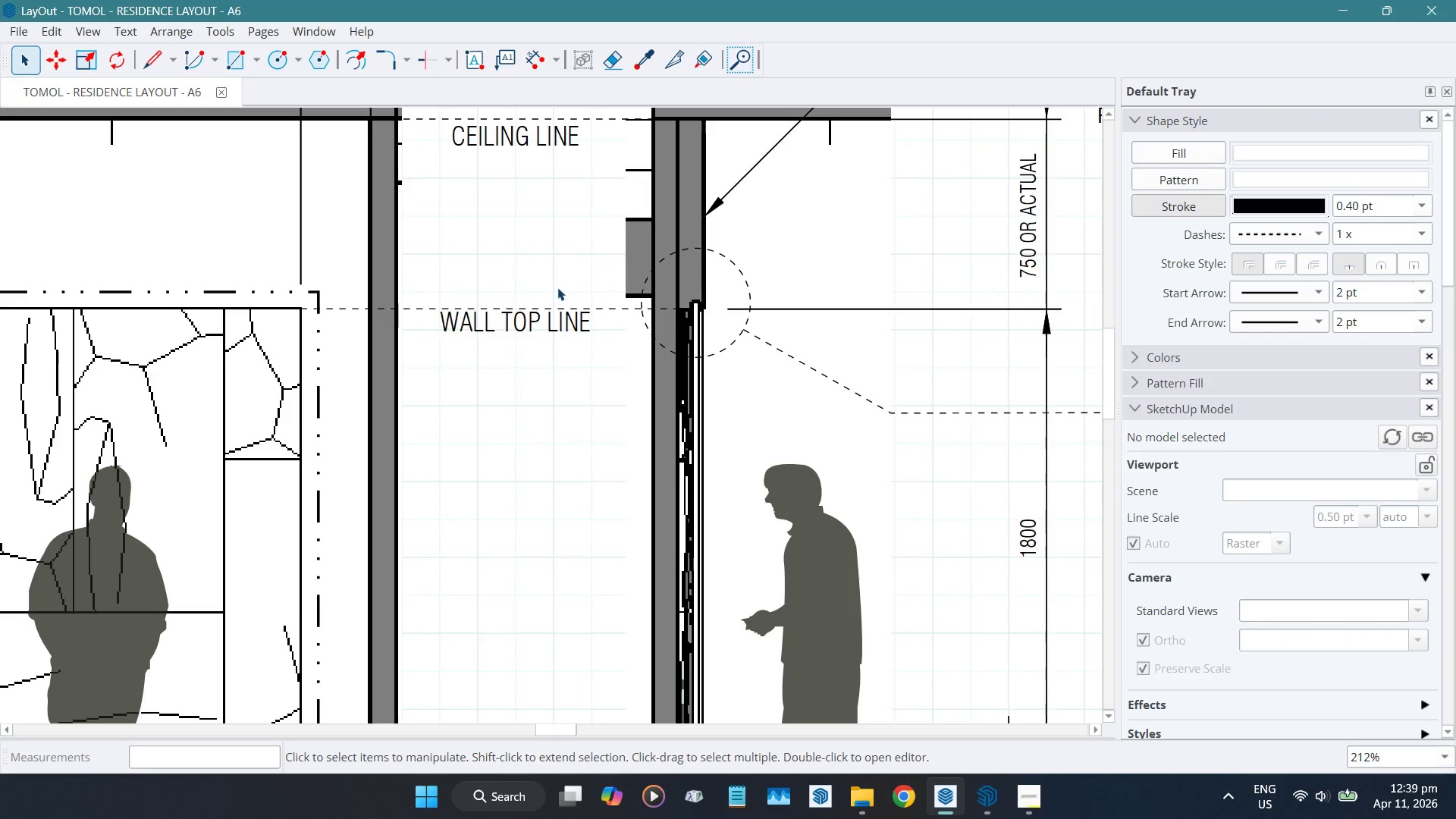 
scroll: coordinate [557, 287], scroll_direction: down, amount: 9.0
 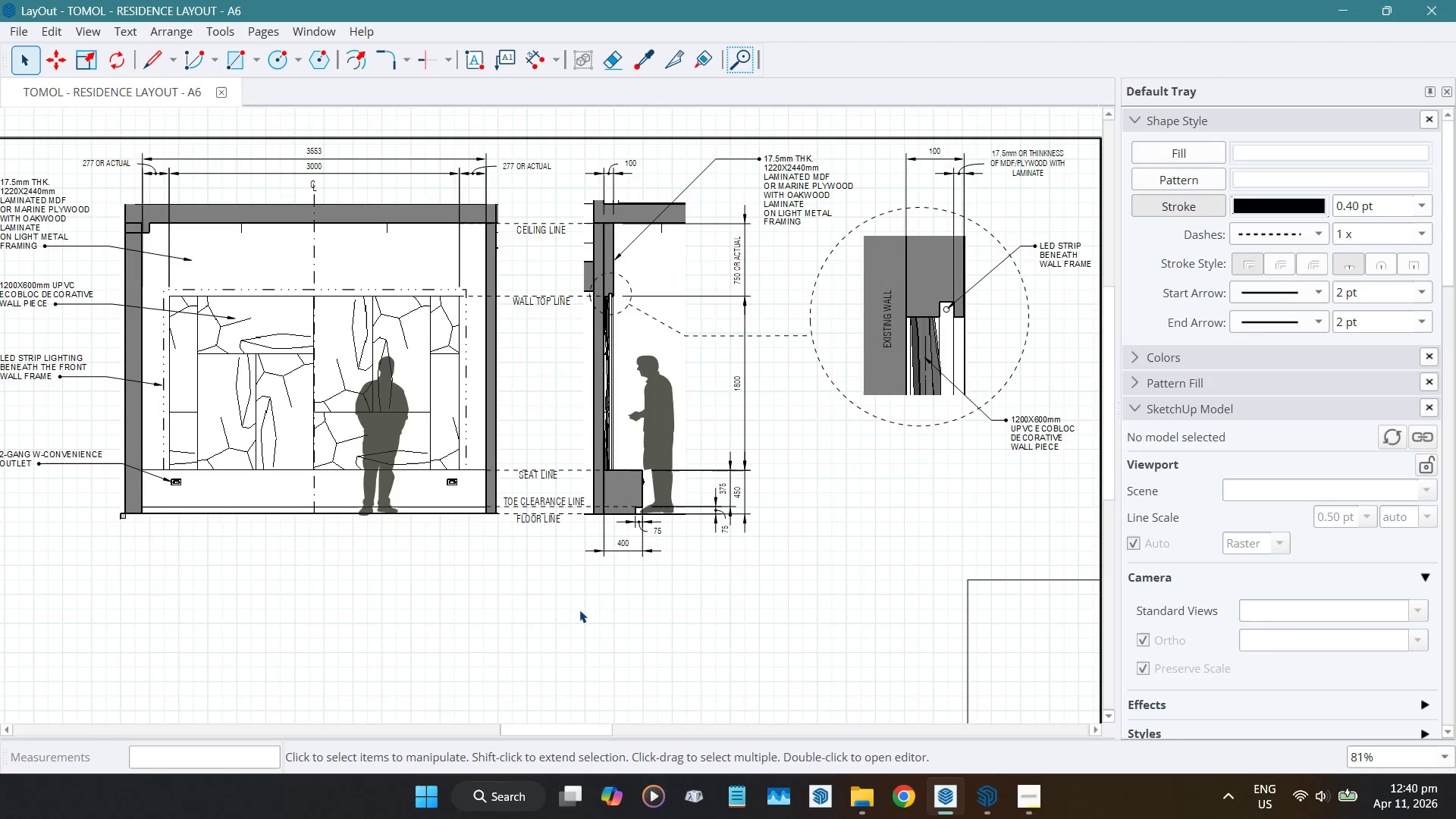 
scroll: coordinate [487, 617], scroll_direction: up, amount: 1.0
 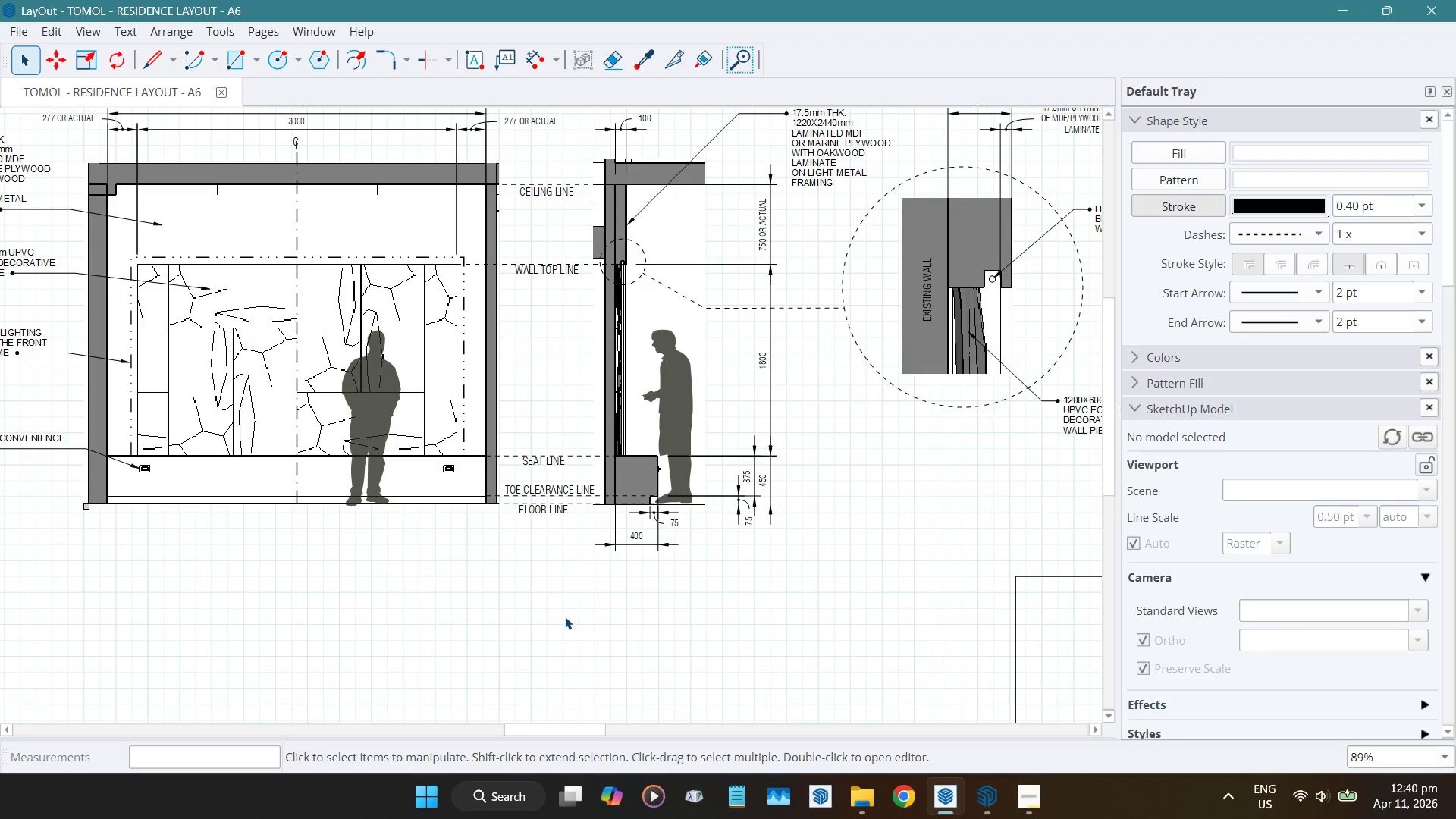 
wait(11.36)
 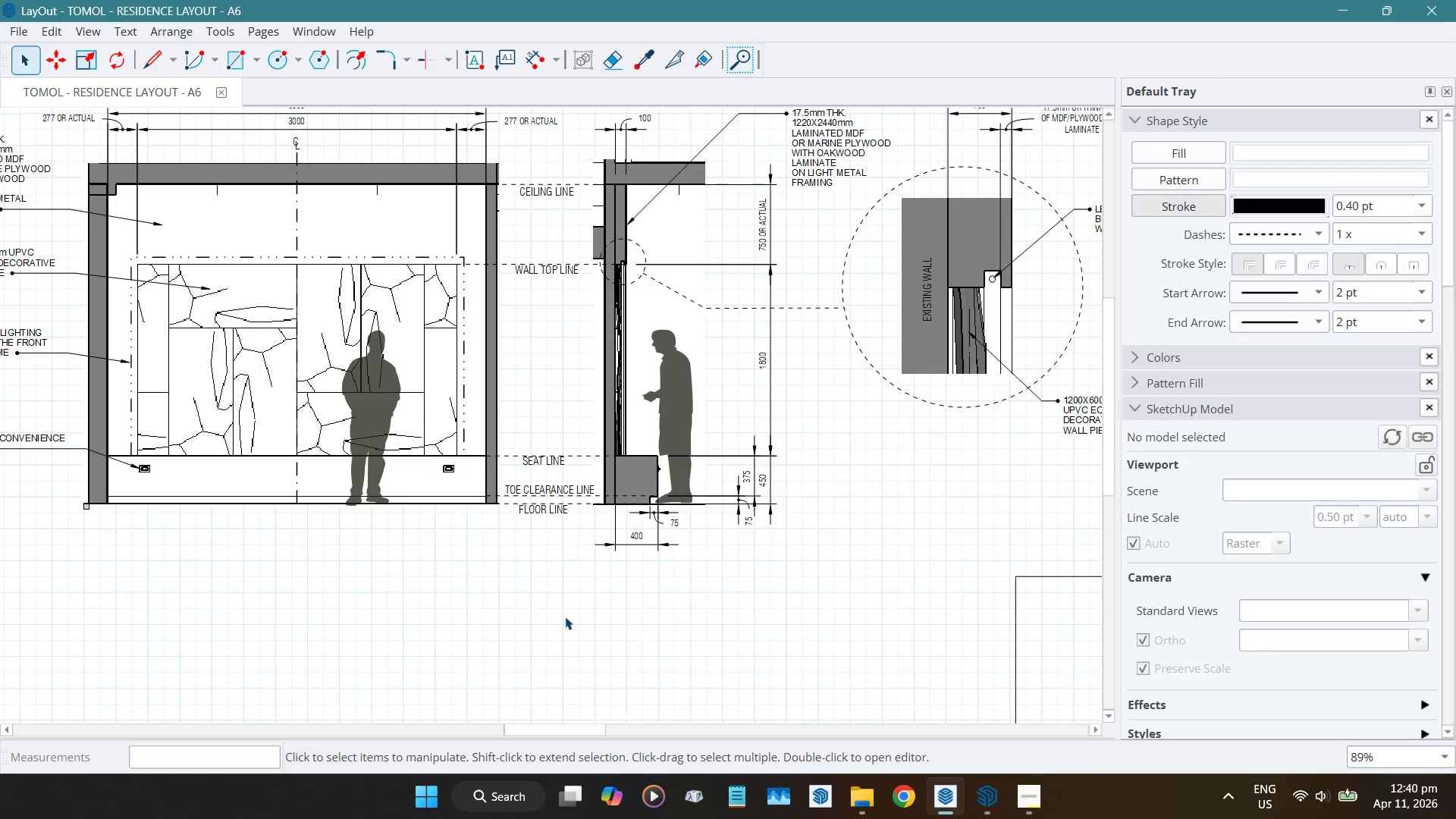 
scroll: coordinate [559, 249], scroll_direction: up, amount: 5.0
 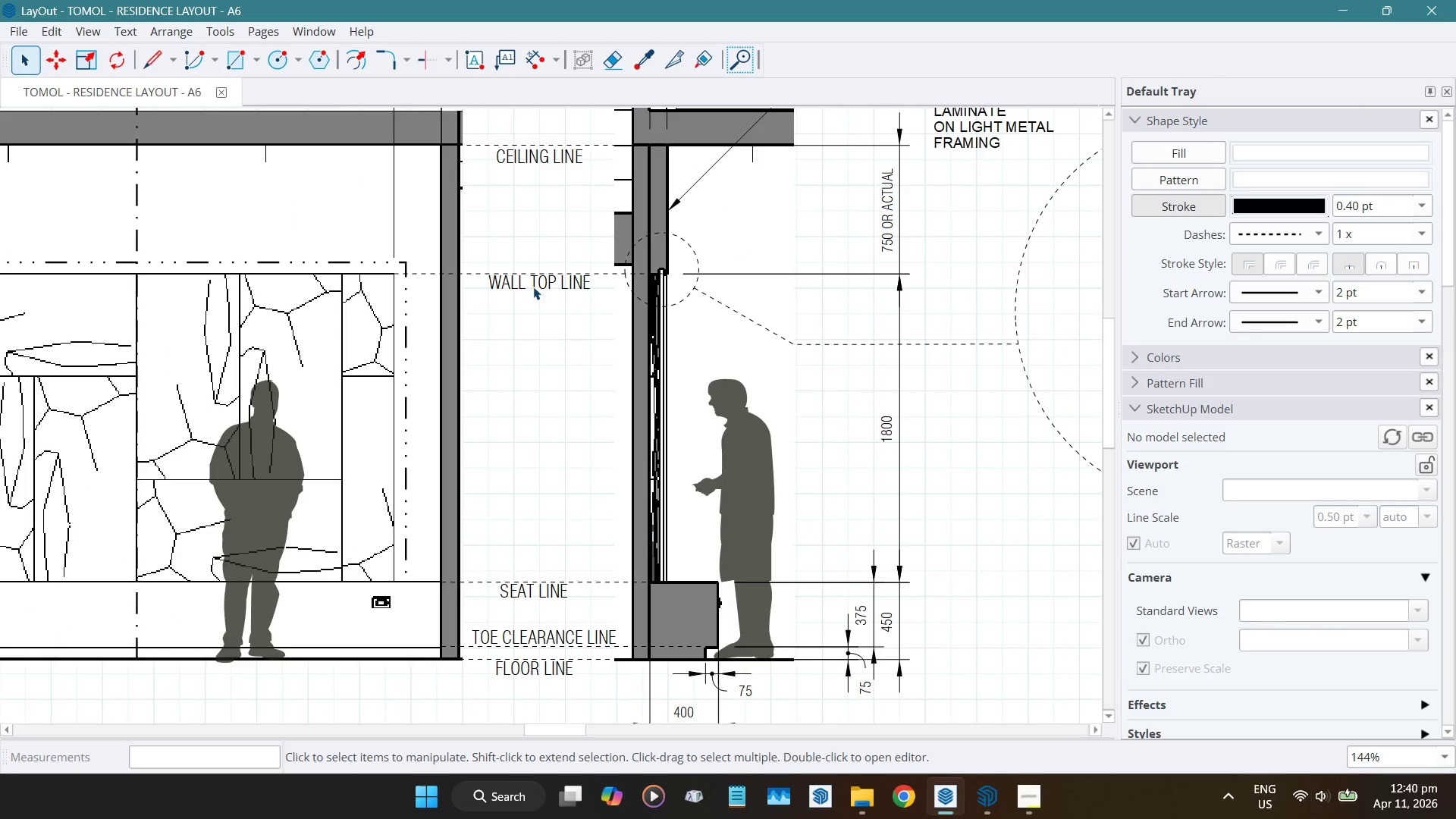 
double_click([537, 284])
 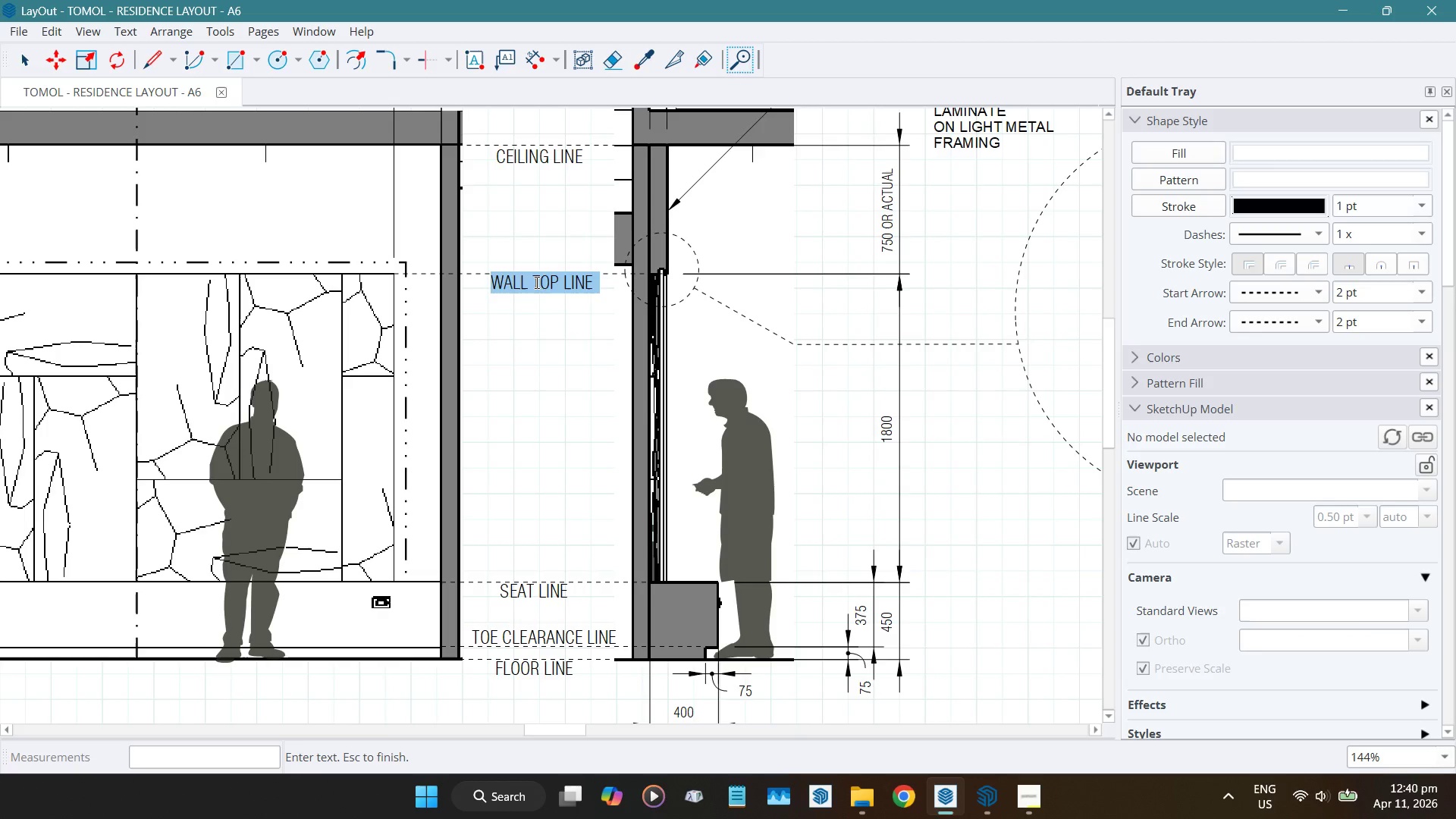 
left_click([535, 281])
 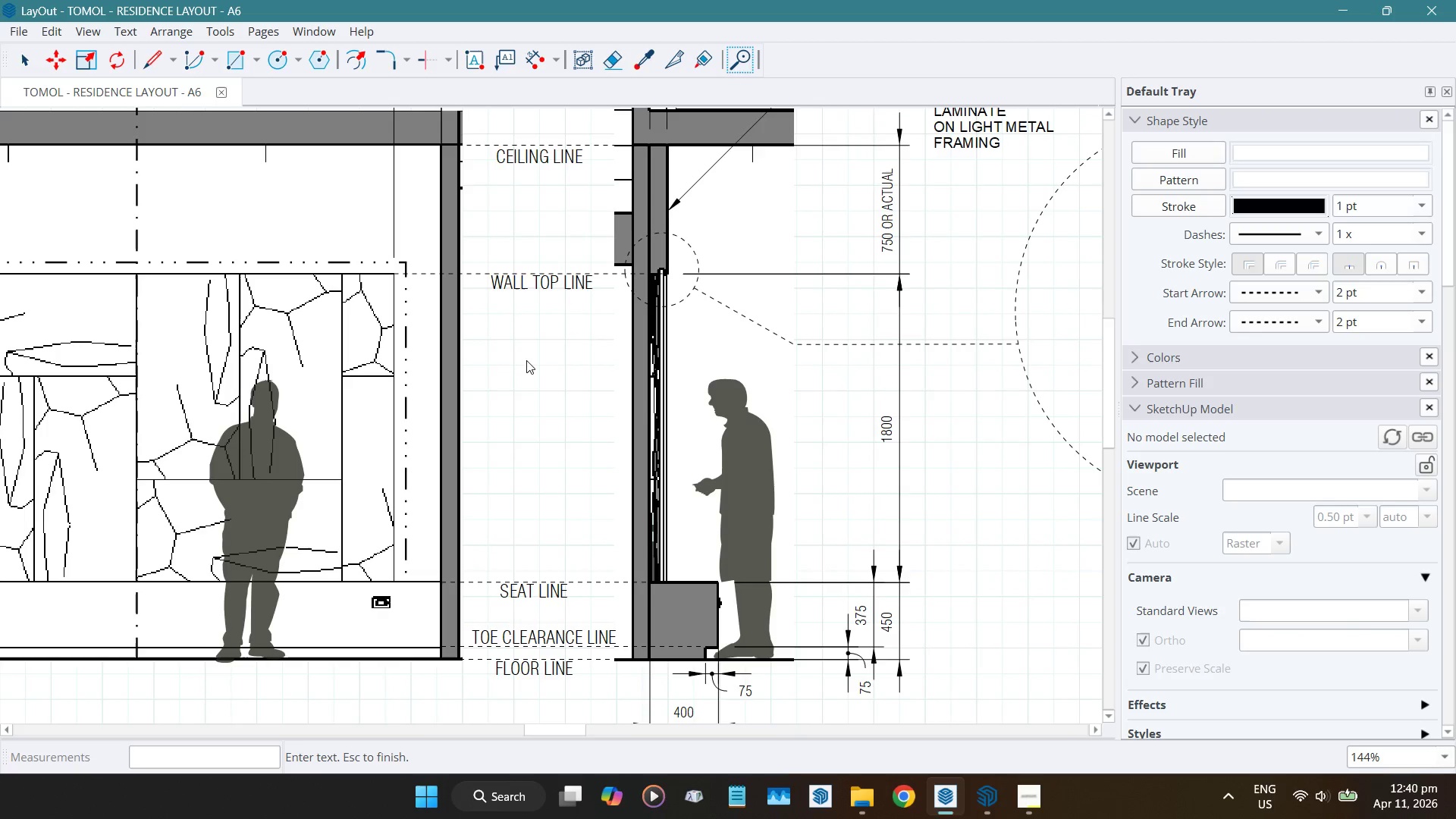 
wait(31.17)
 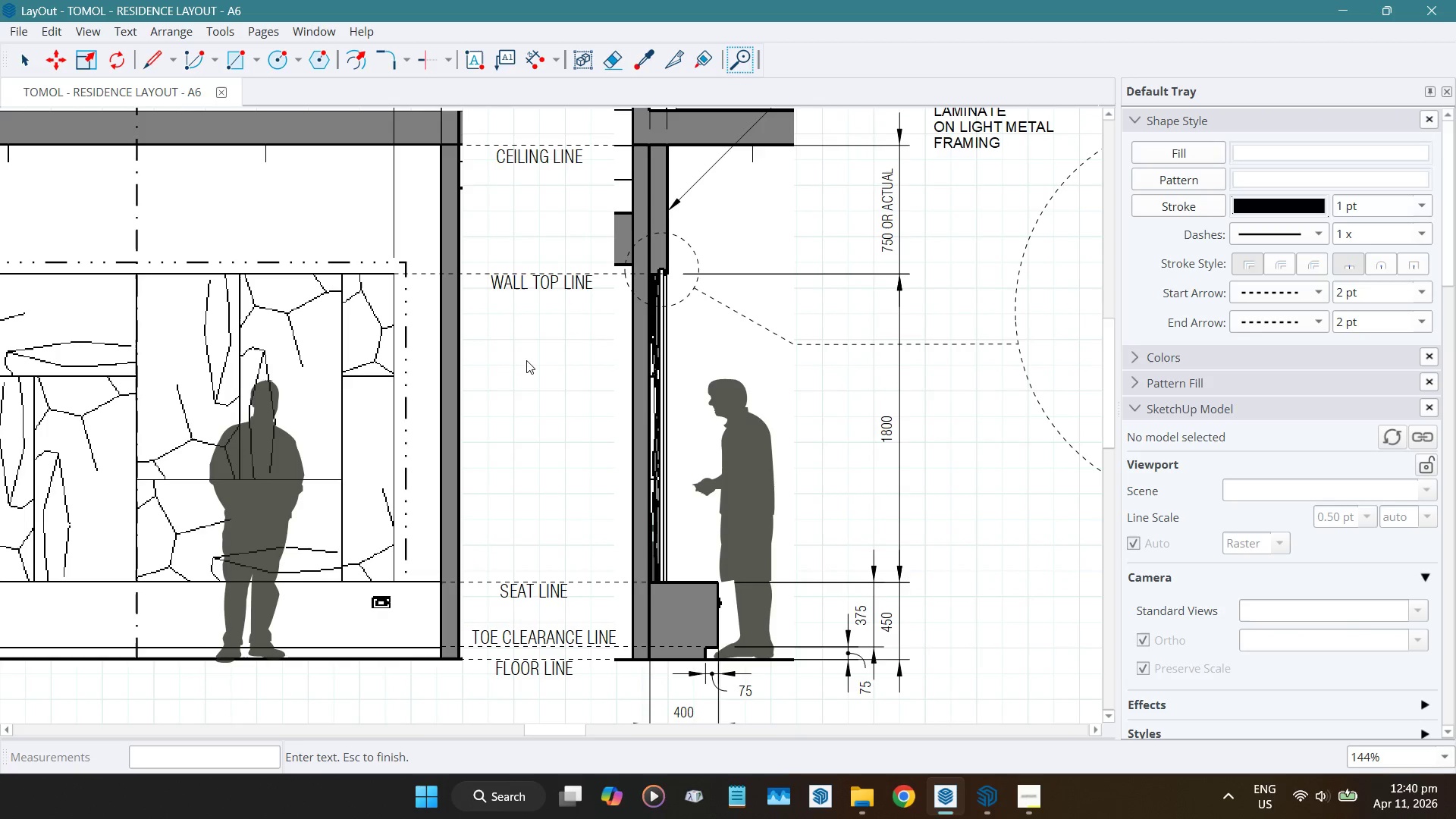 
left_click([406, 328])
 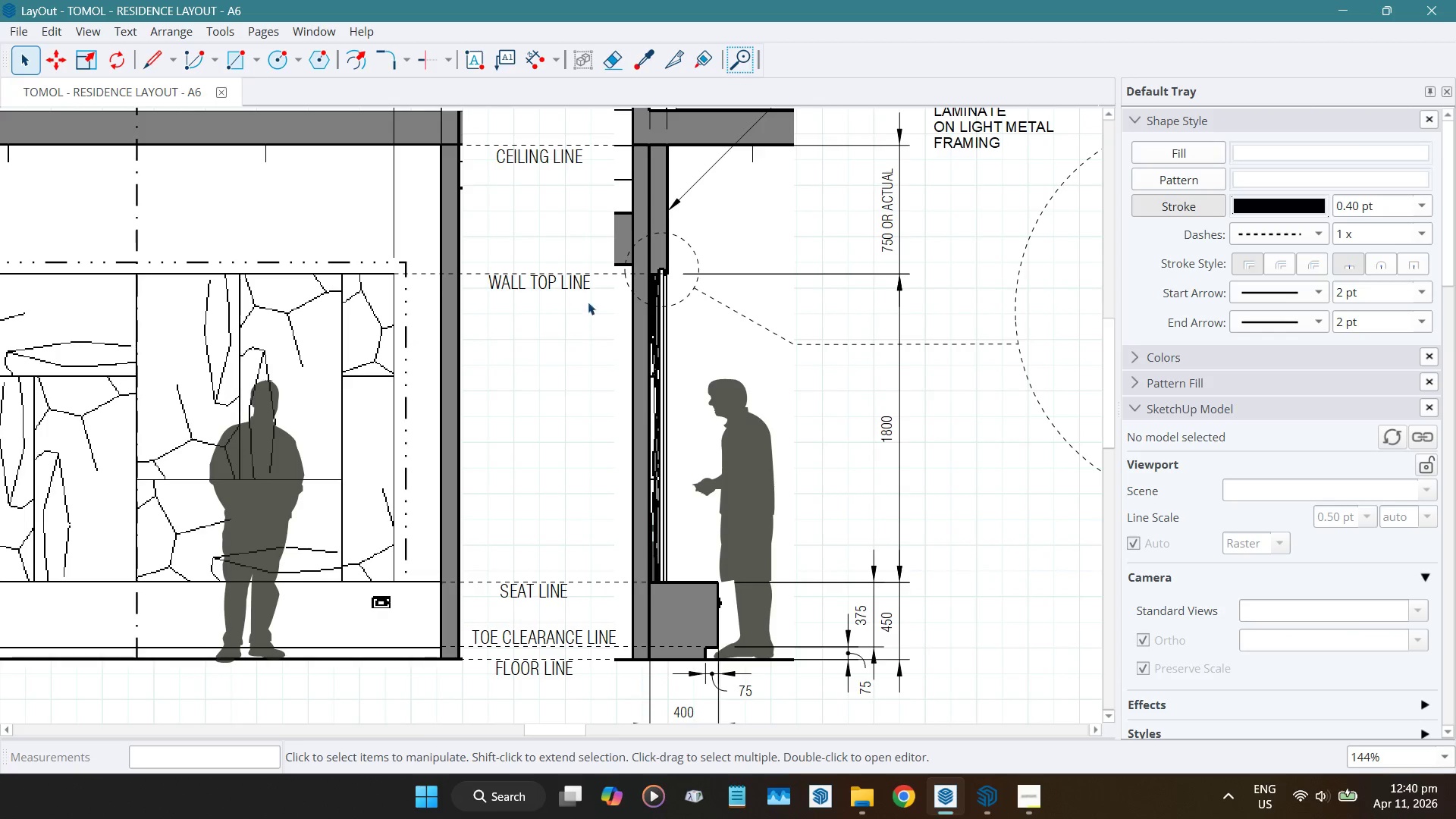 
left_click([535, 279])
 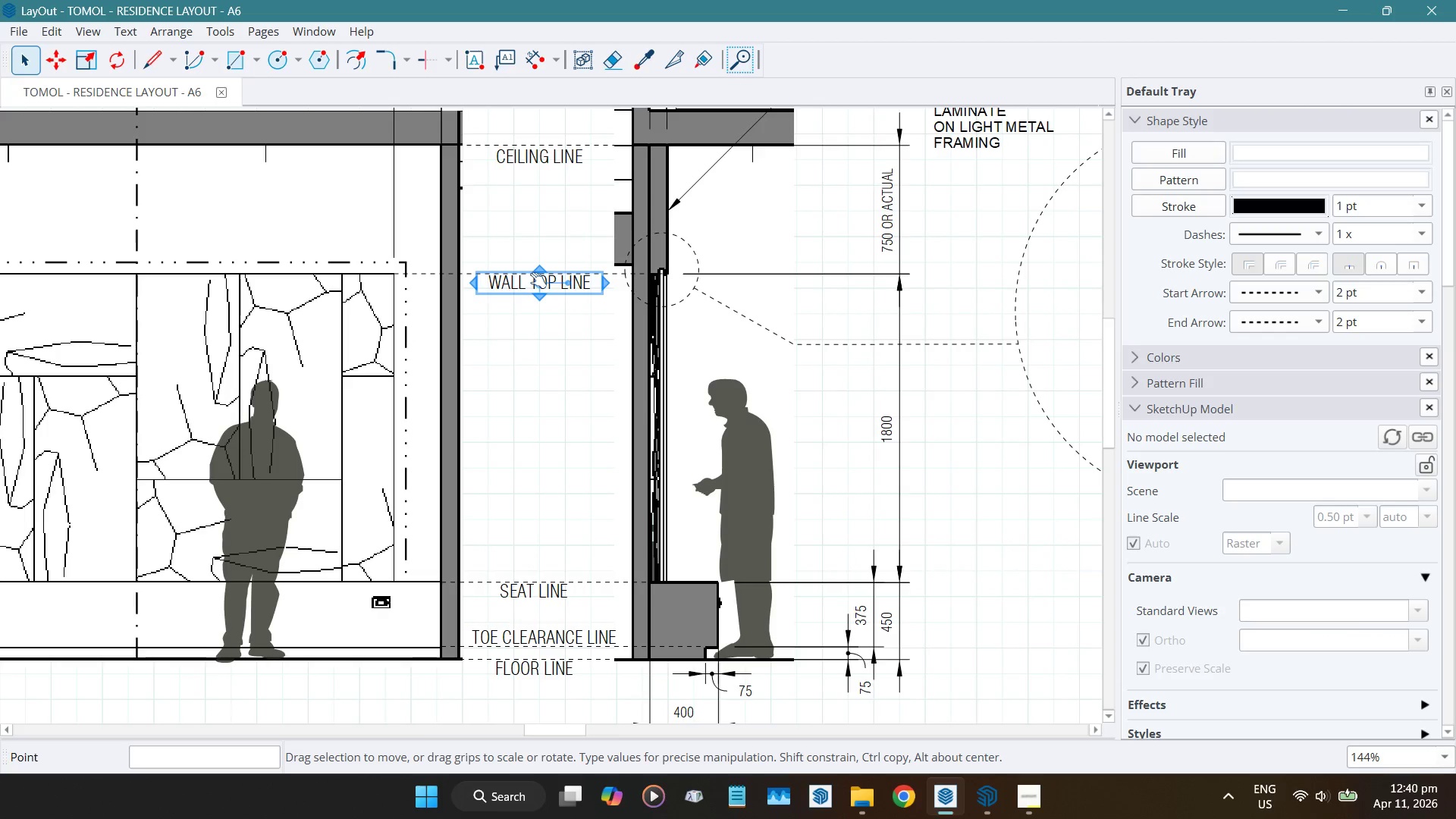 
double_click([536, 279])
 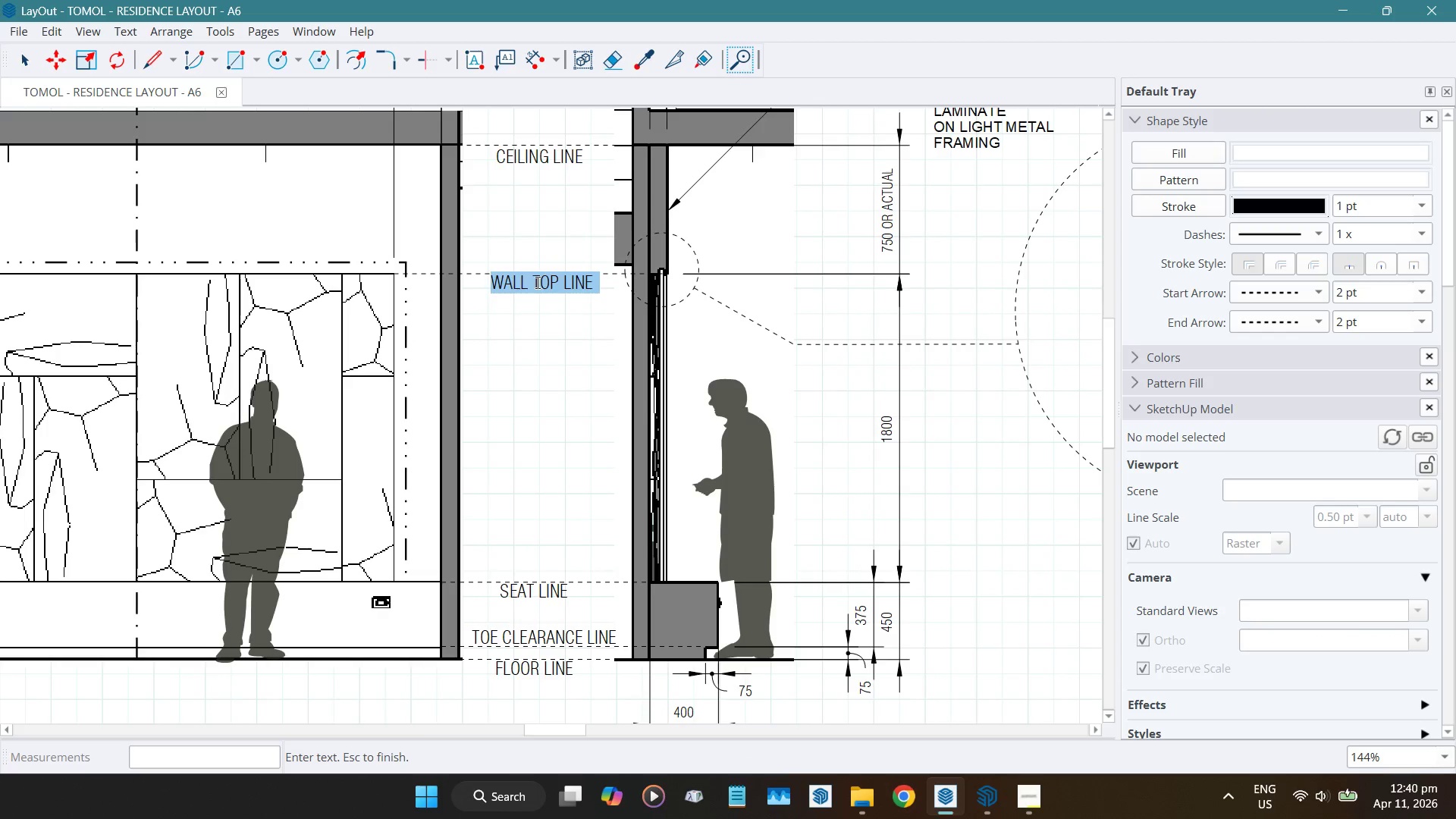 
left_click([535, 280])
 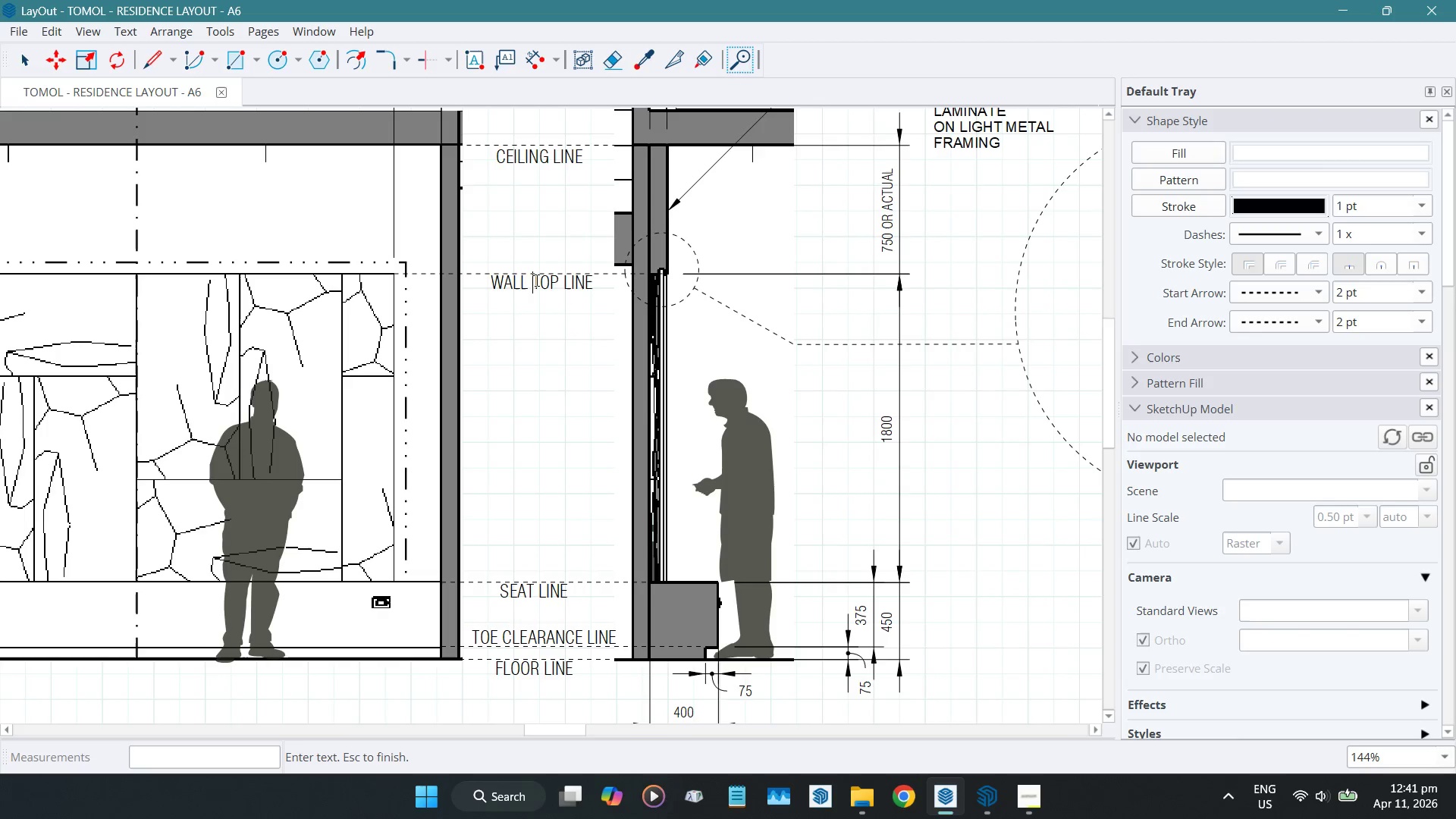 
left_click_drag(start_coordinate=[535, 280], to_coordinate=[558, 279])
 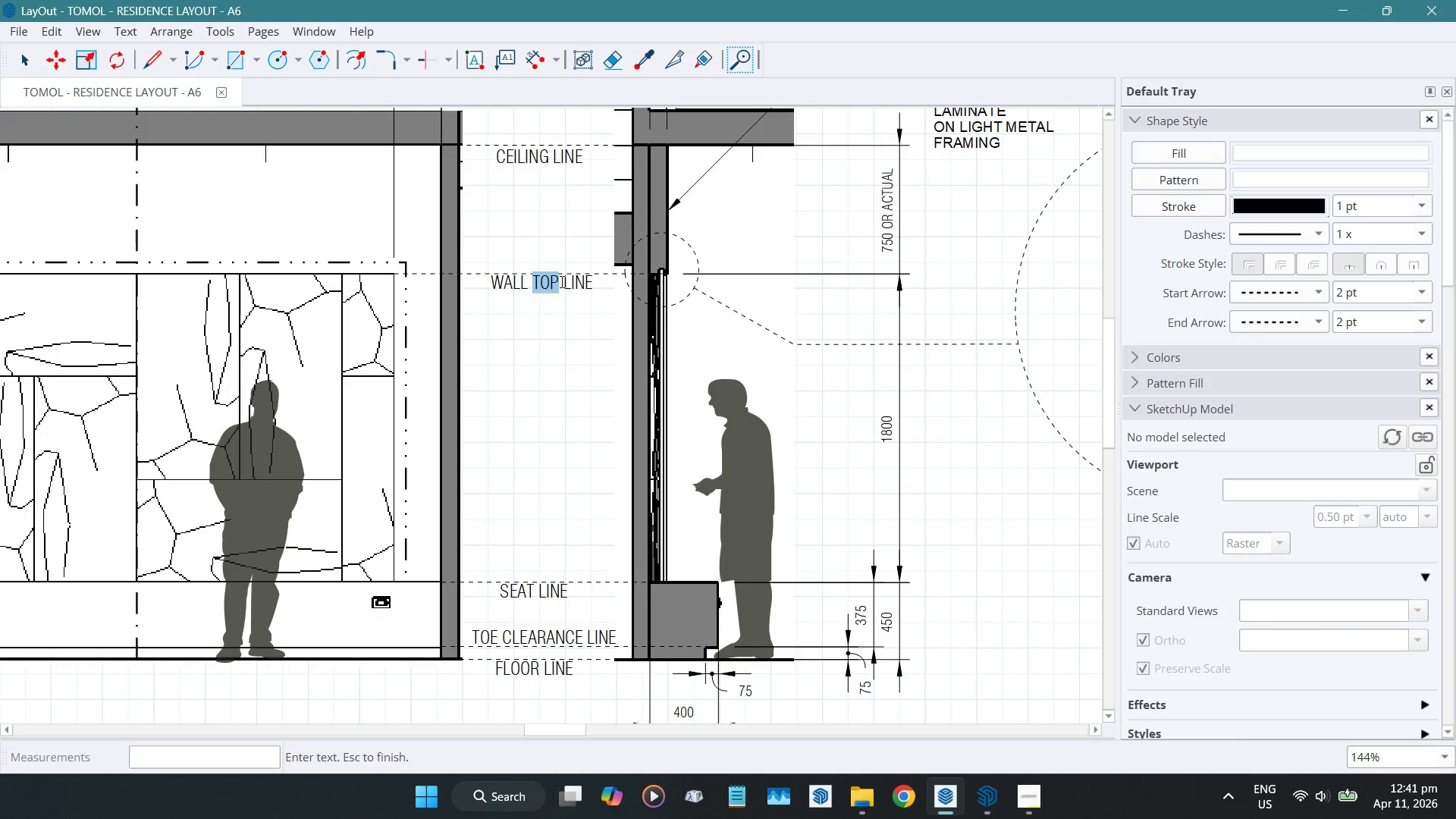 
key(Backspace)
key(Backspace)
type([Delete][Delete][Delete][Delete])
key(Backspace)
key(Backspace)
key(Backspace)
key(Backspace)
key(Backspace)
type(soffit lin)
 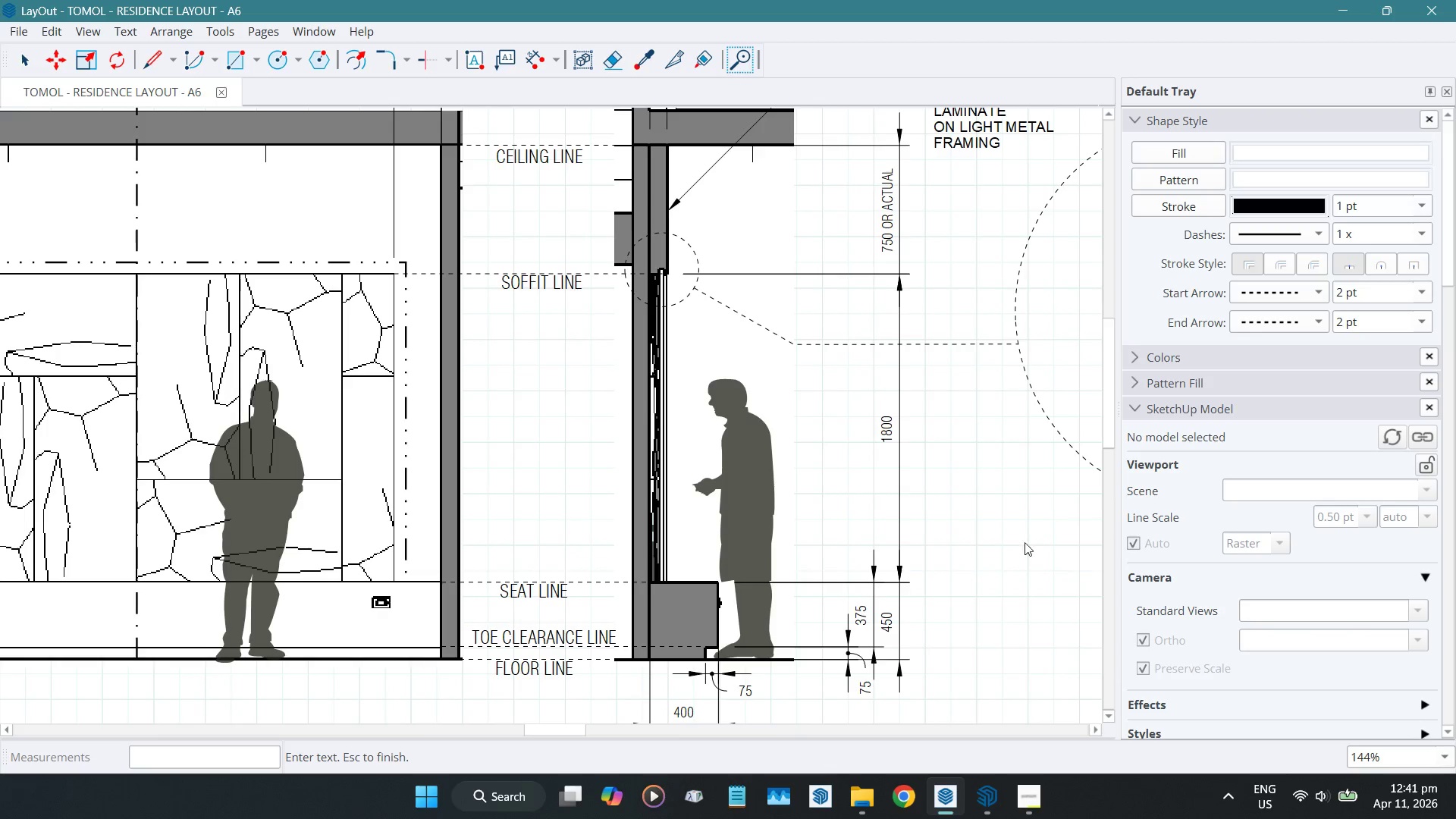 
left_click([954, 563])
 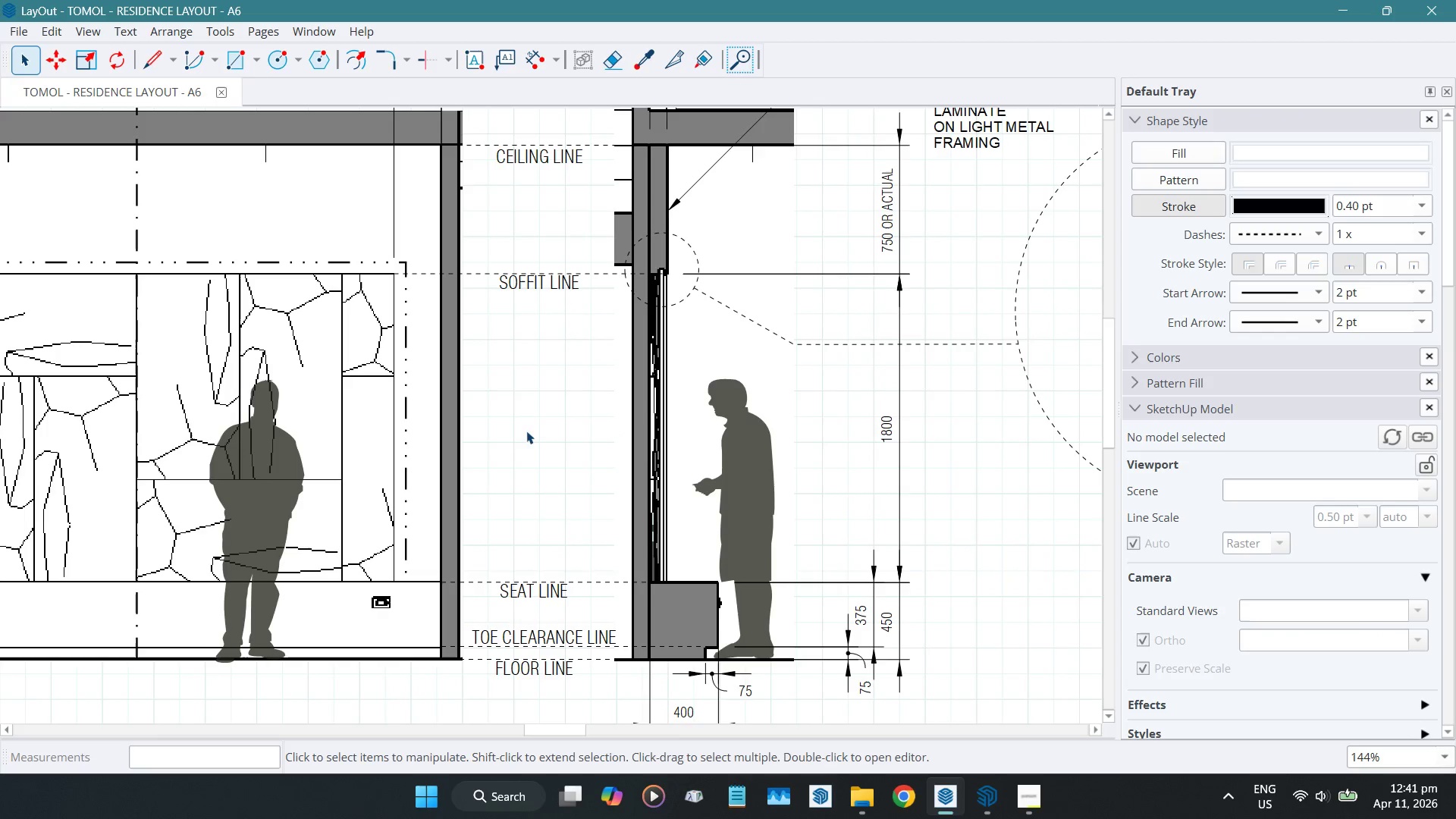 
scroll: coordinate [481, 420], scroll_direction: down, amount: 6.0
 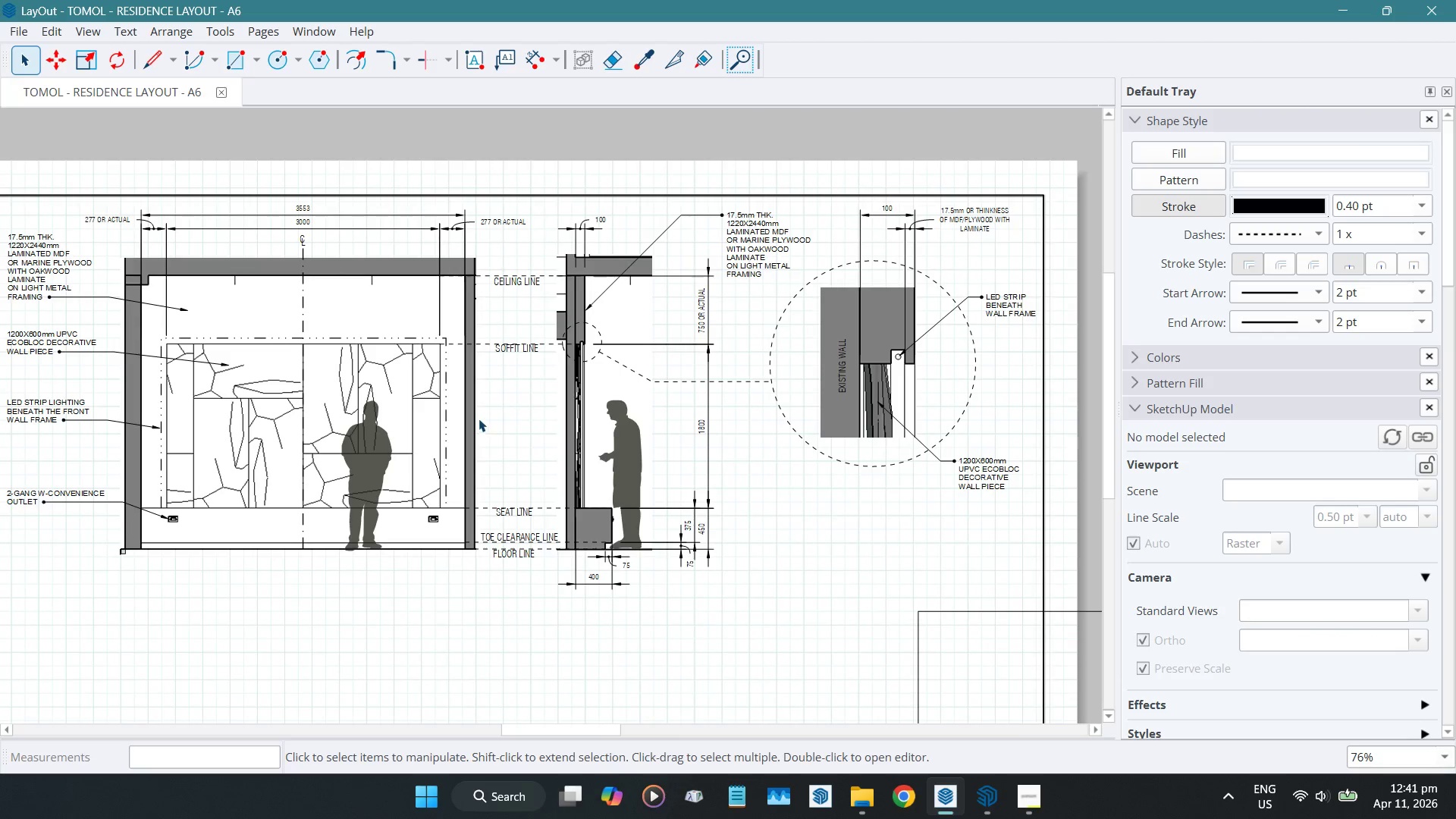 
scroll: coordinate [368, 361], scroll_direction: up, amount: 5.0
 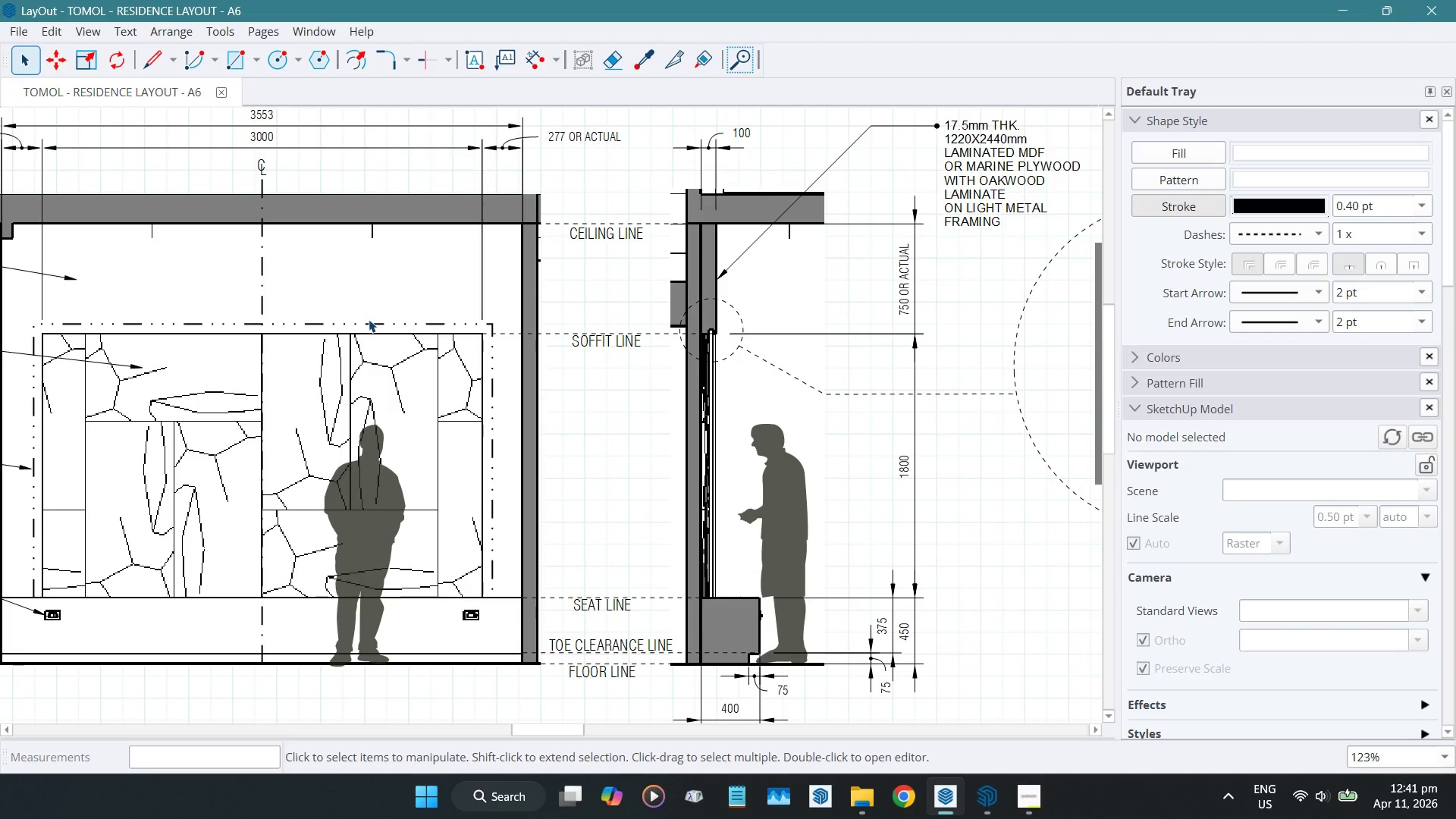 
left_click([370, 322])
 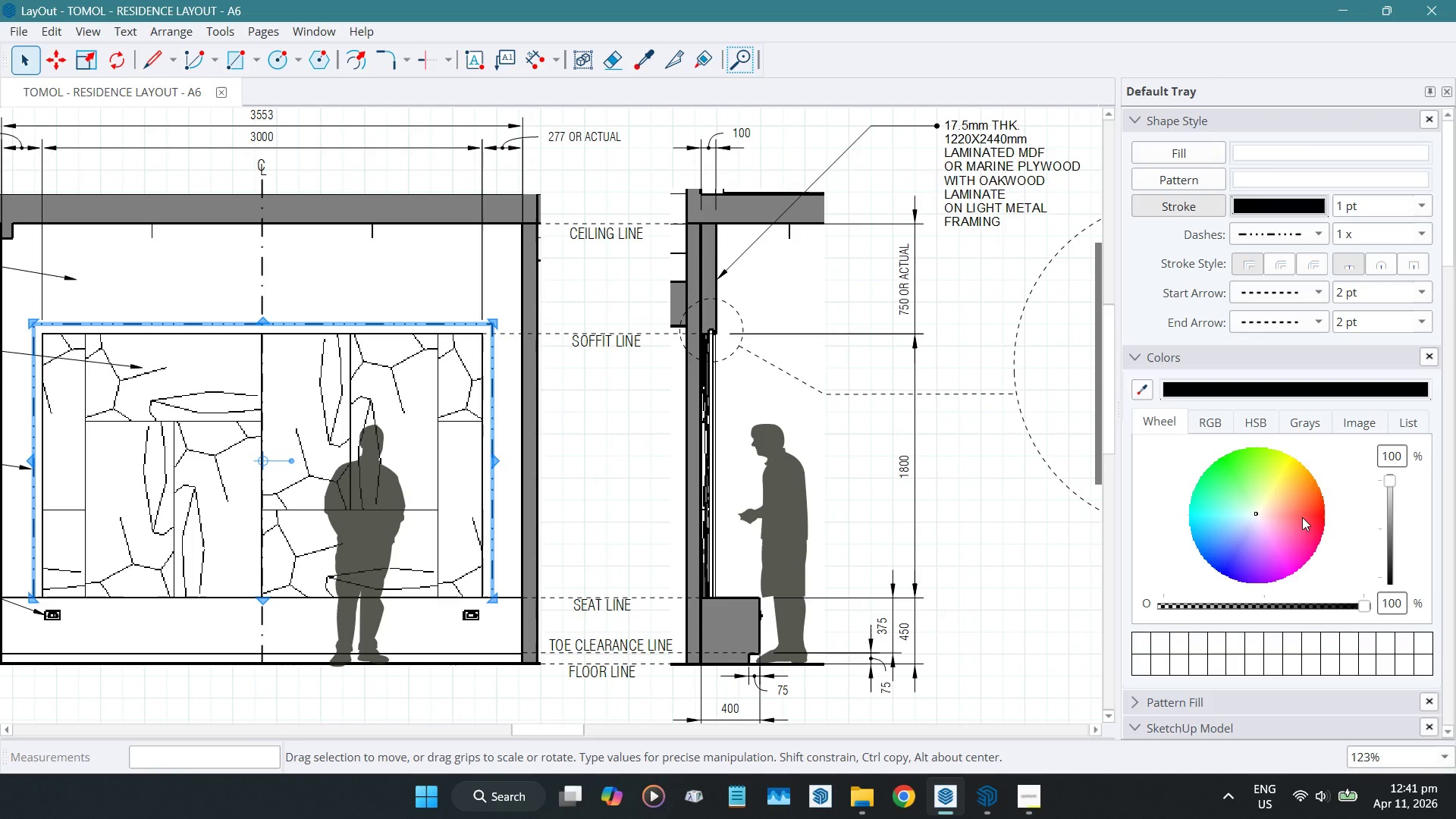 
left_click_drag(start_coordinate=[1308, 517], to_coordinate=[1351, 526])
 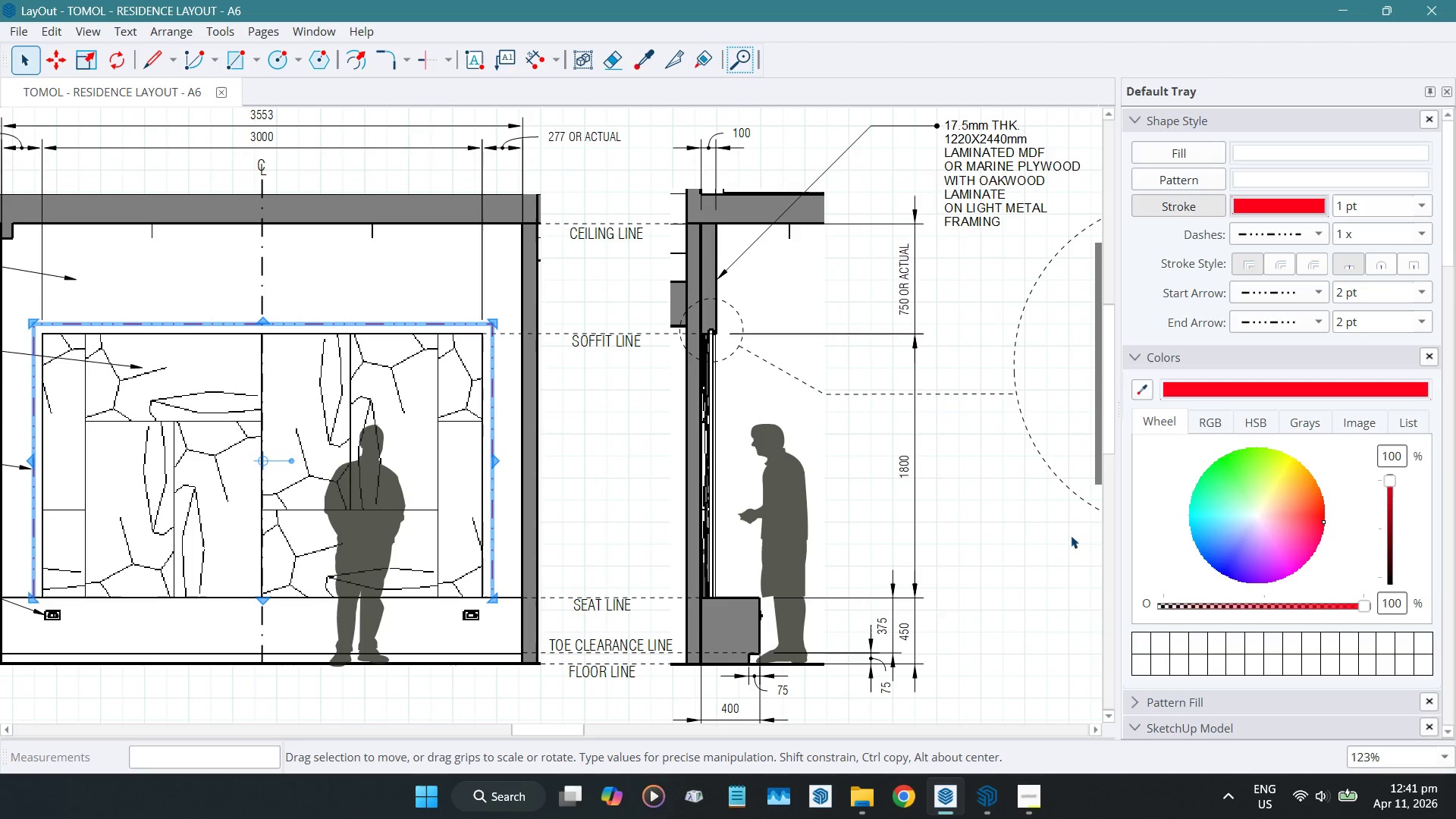 
left_click([1007, 541])
 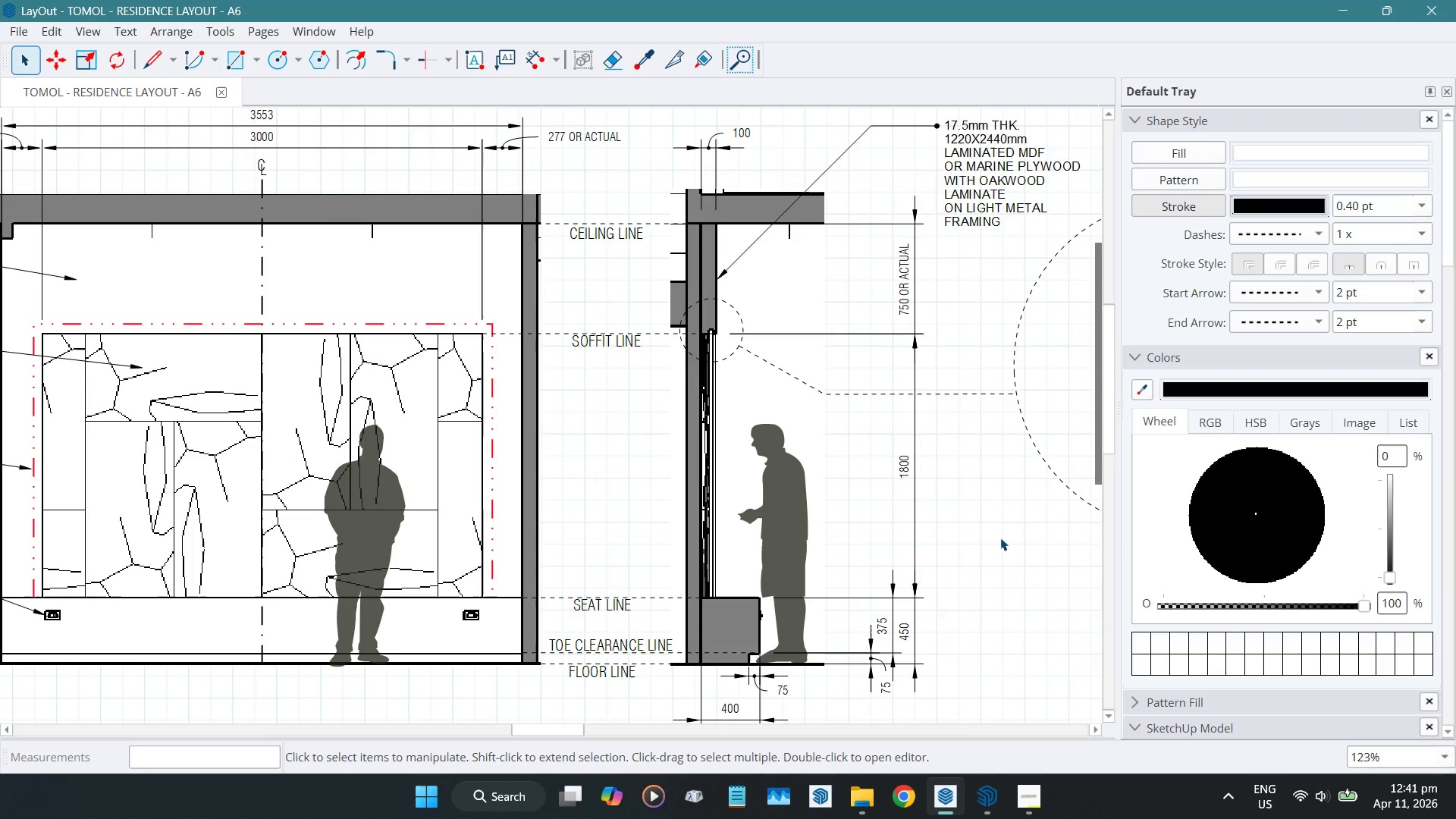 
scroll: coordinate [621, 333], scroll_direction: down, amount: 6.0
 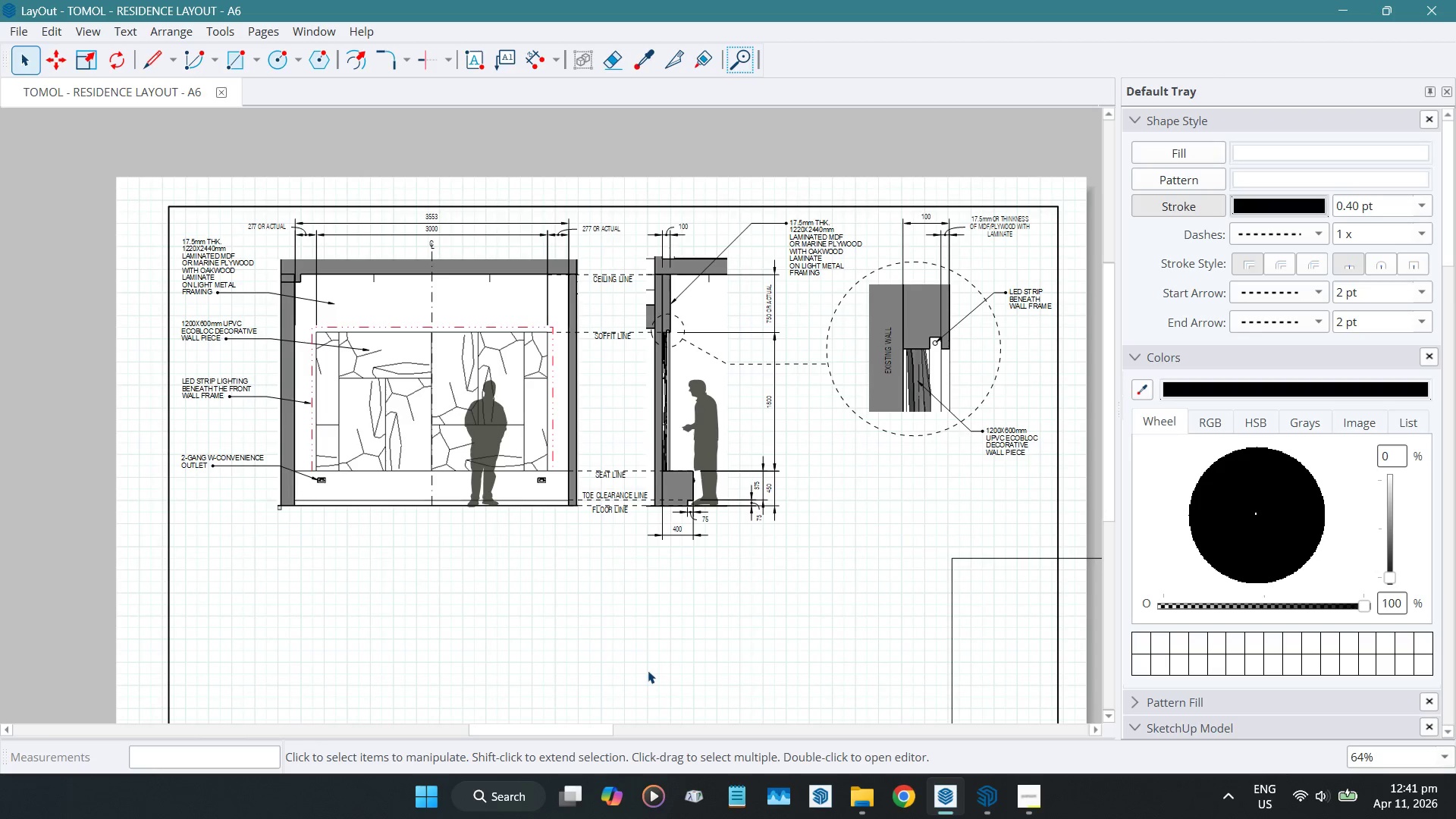 
wait(5.65)
 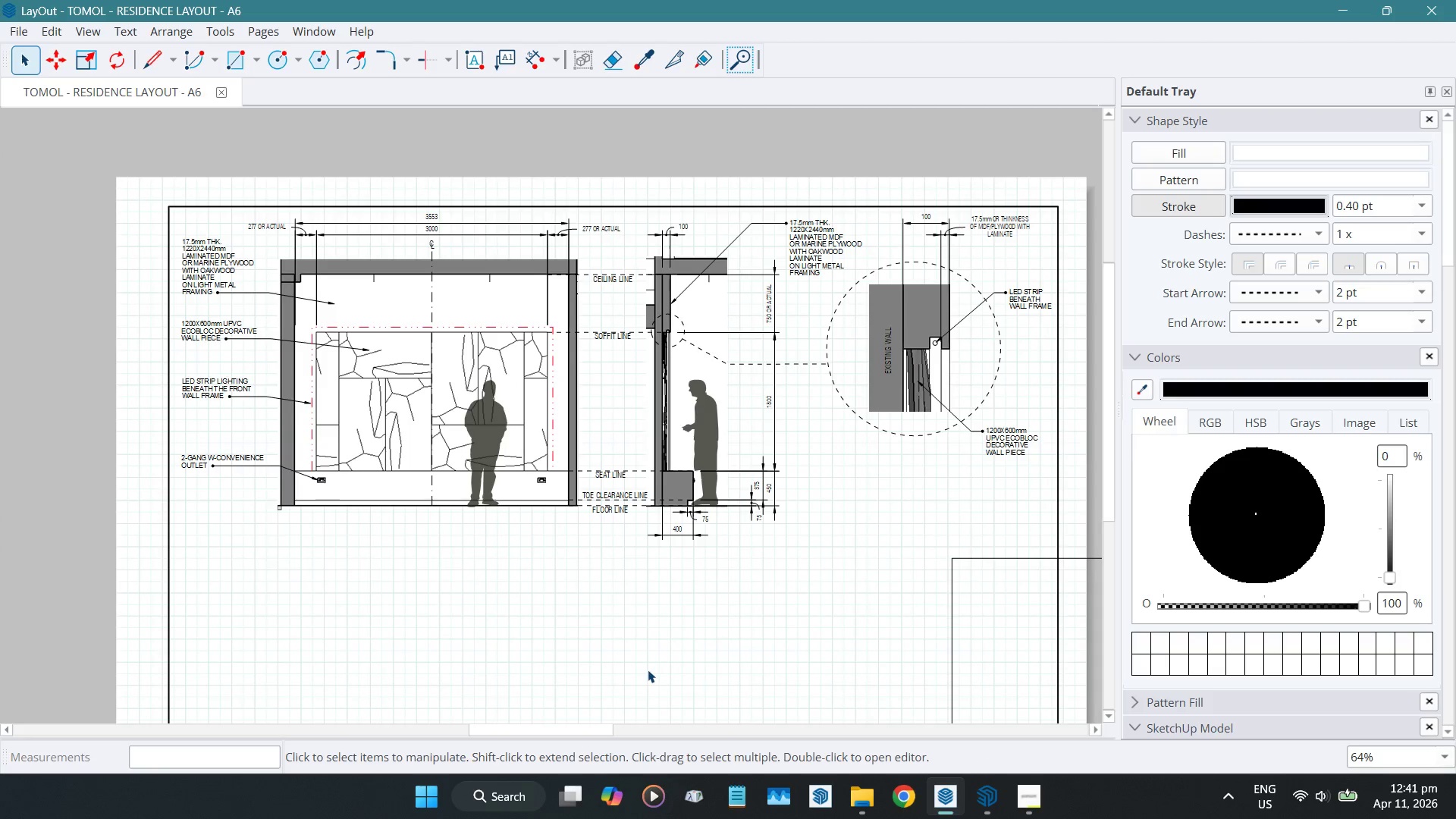 
scroll: coordinate [309, 443], scroll_direction: up, amount: 7.0
 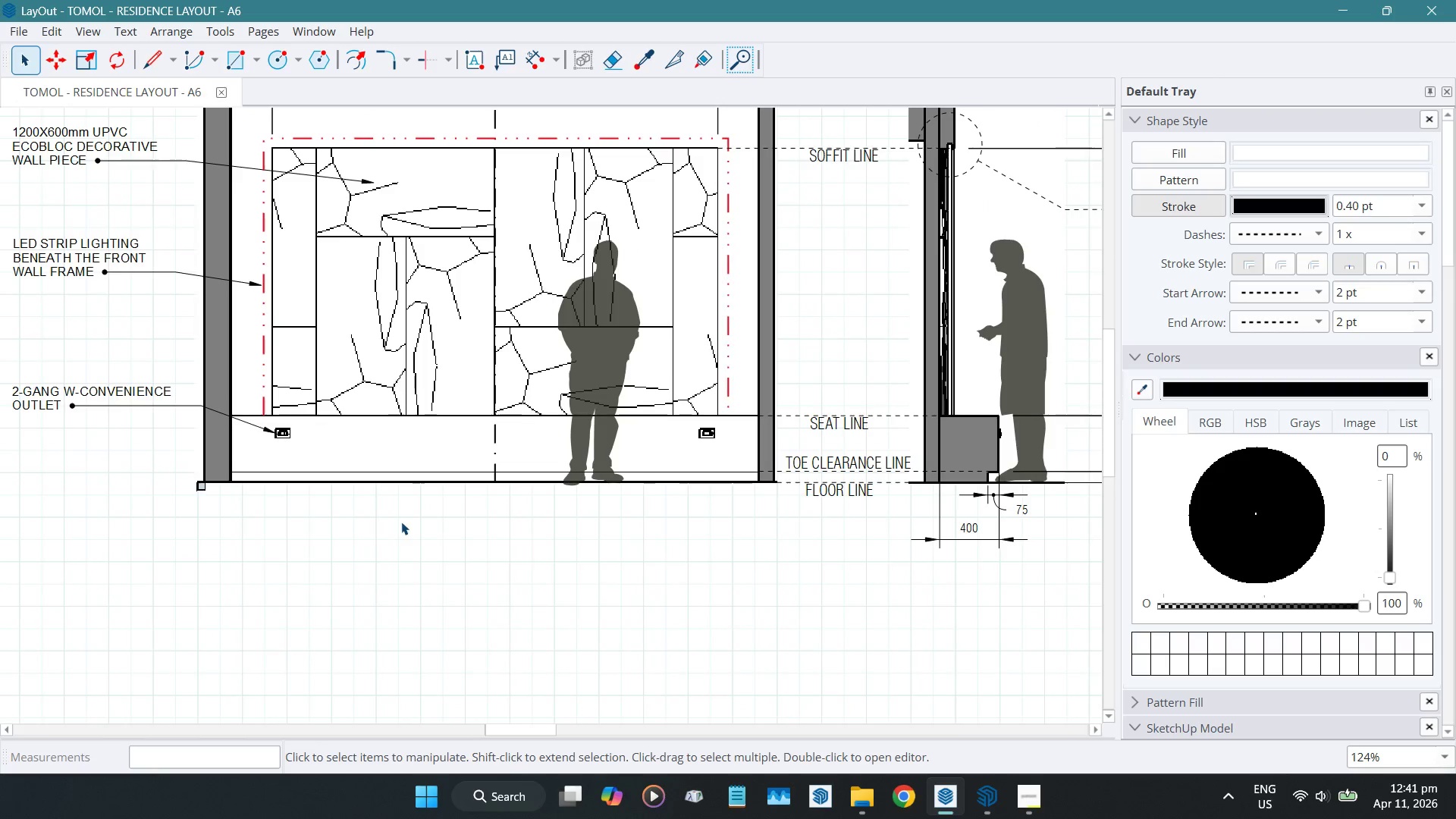 
scroll: coordinate [613, 373], scroll_direction: down, amount: 9.0
 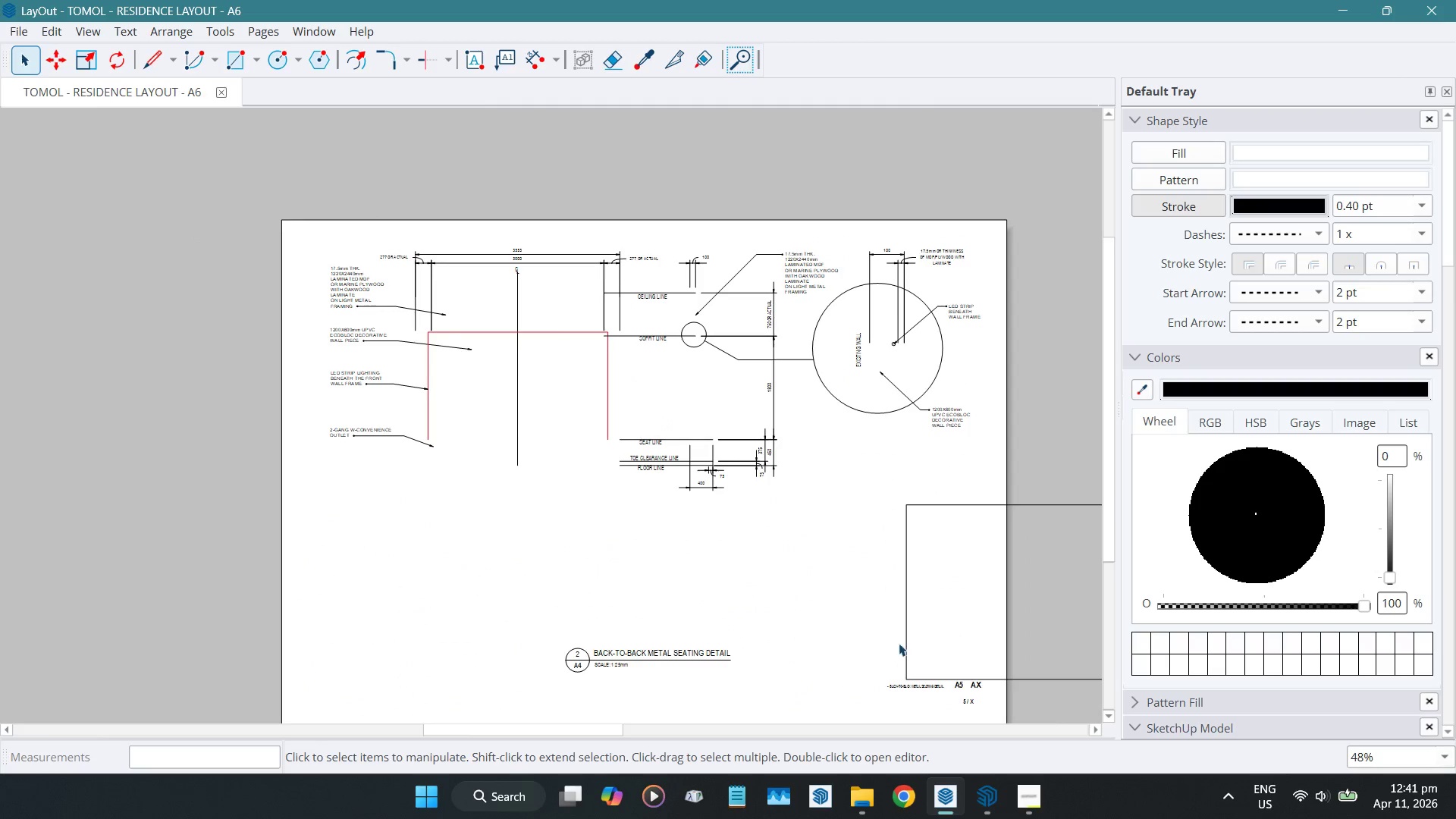 
scroll: coordinate [874, 641], scroll_direction: up, amount: 4.0
 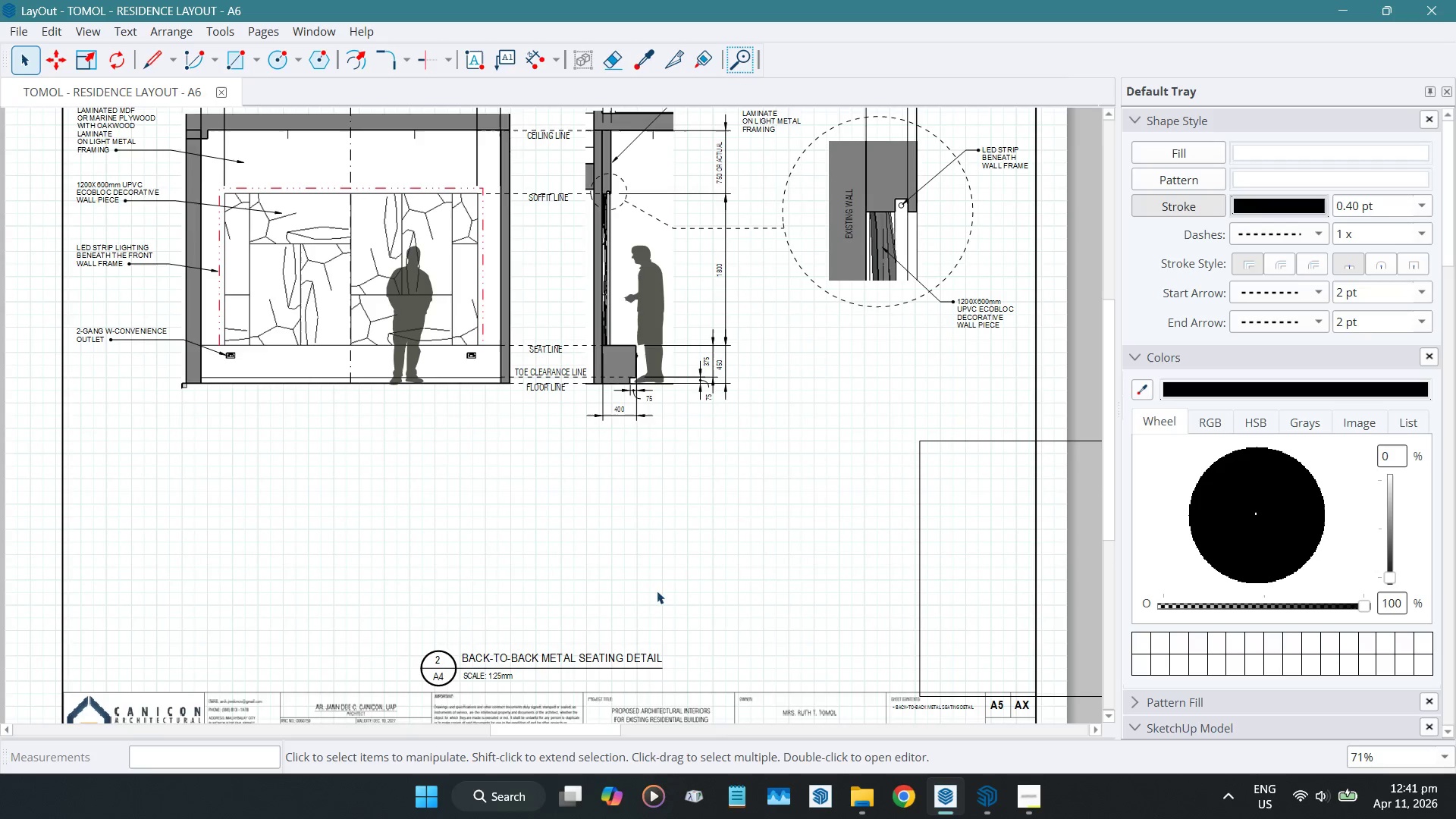 
scroll: coordinate [1290, 648], scroll_direction: down, amount: 35.0
 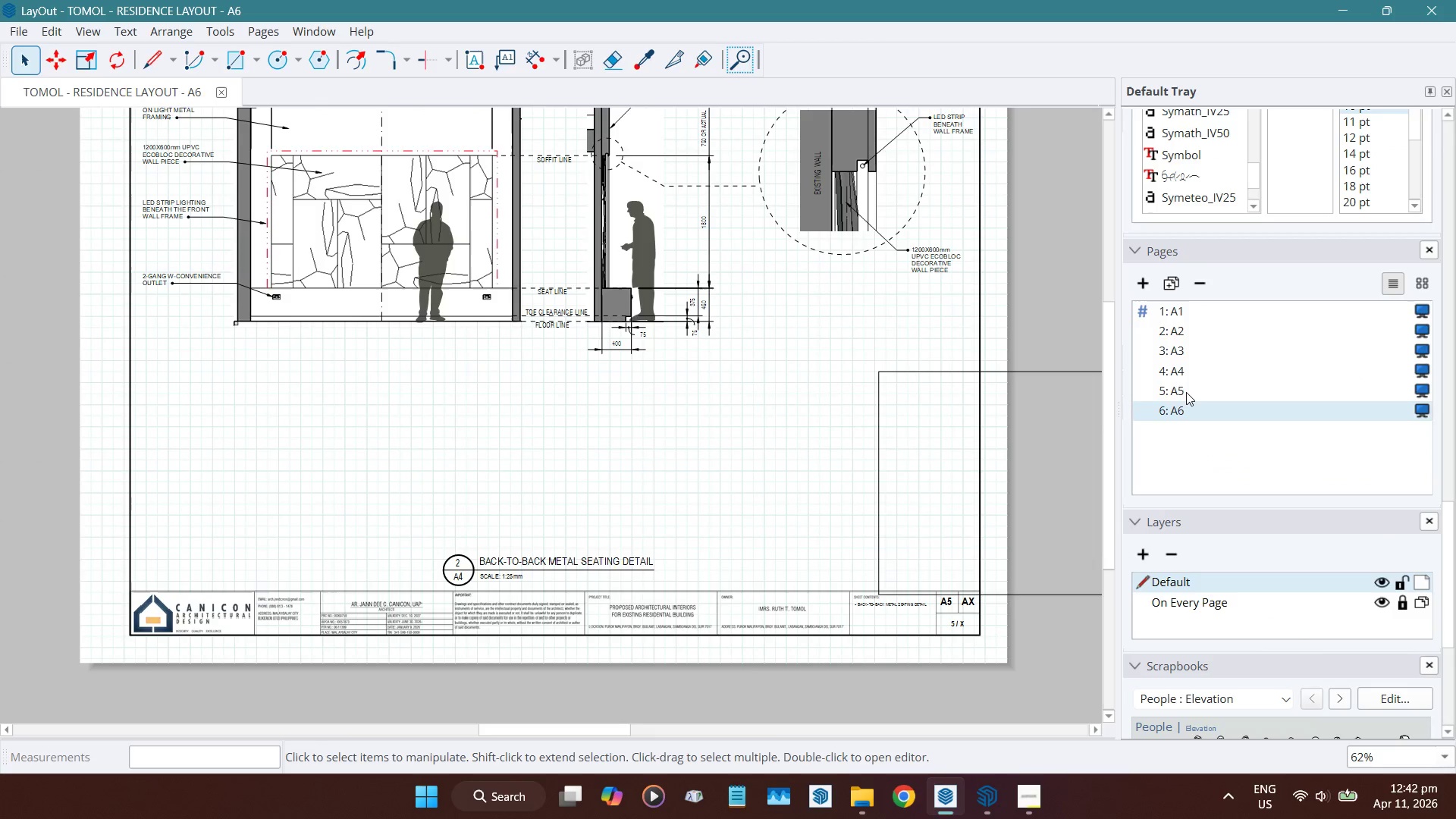 
left_click([1184, 391])
 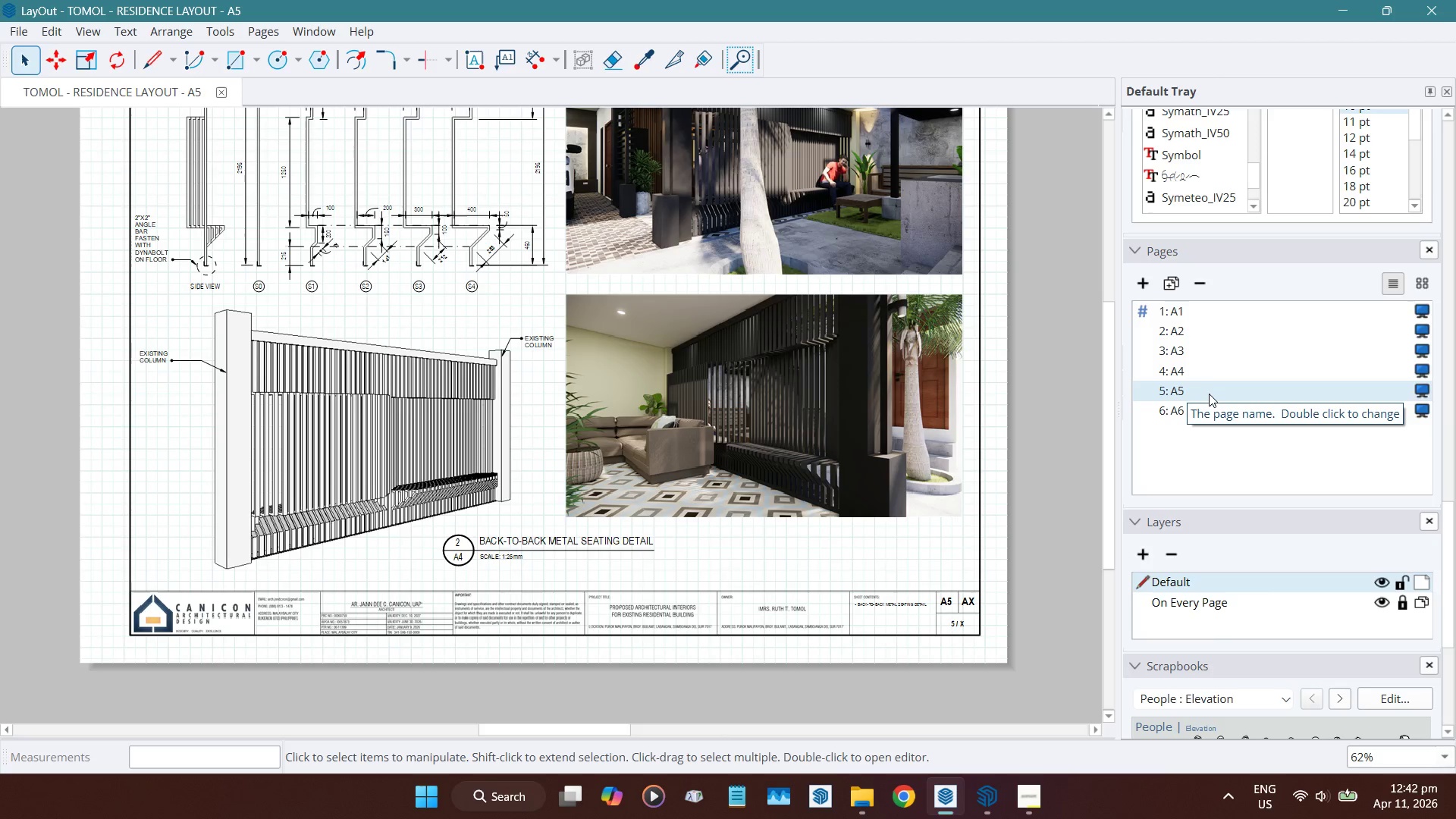 
wait(9.69)
 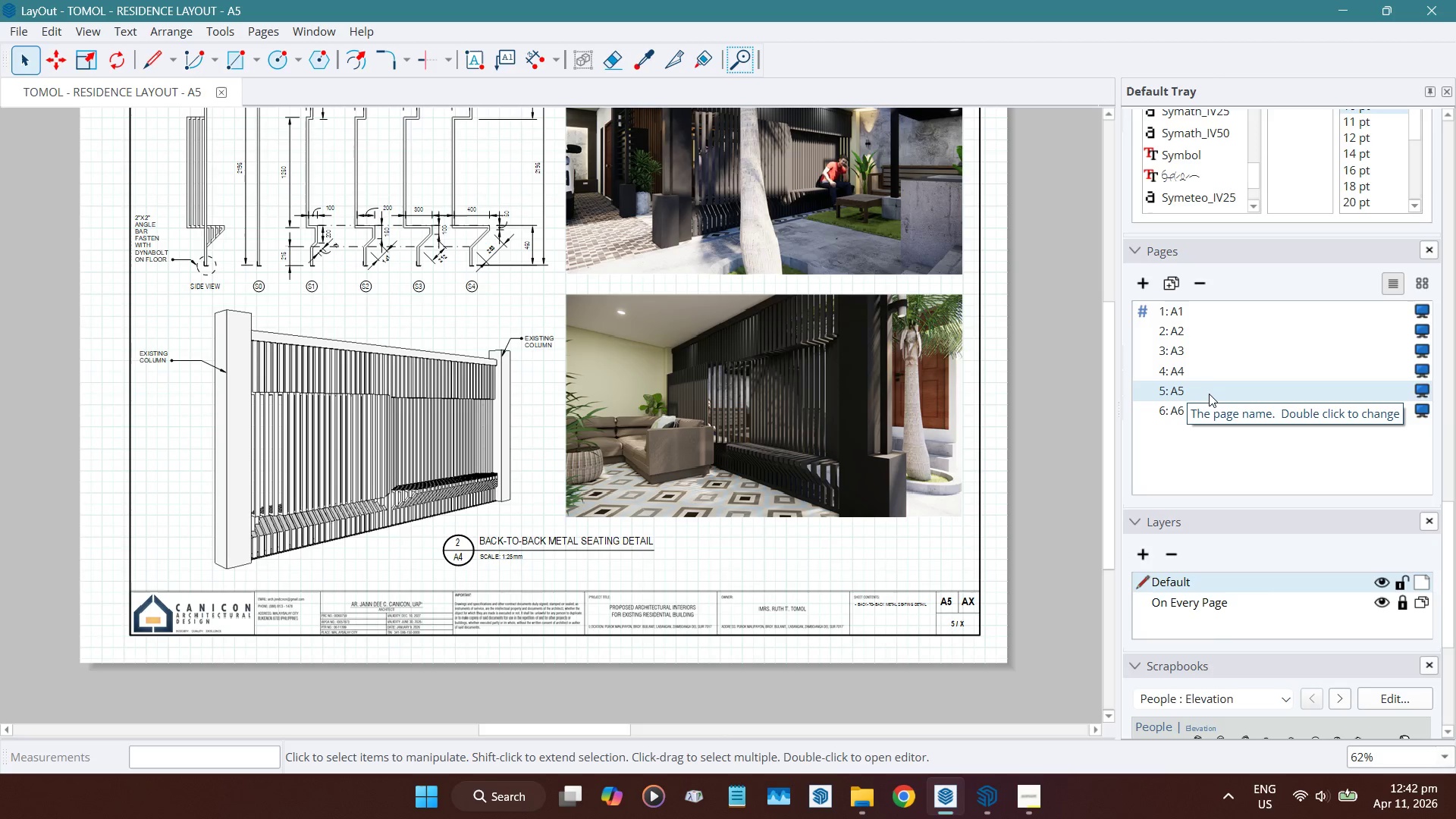 
left_click([210, 285])
 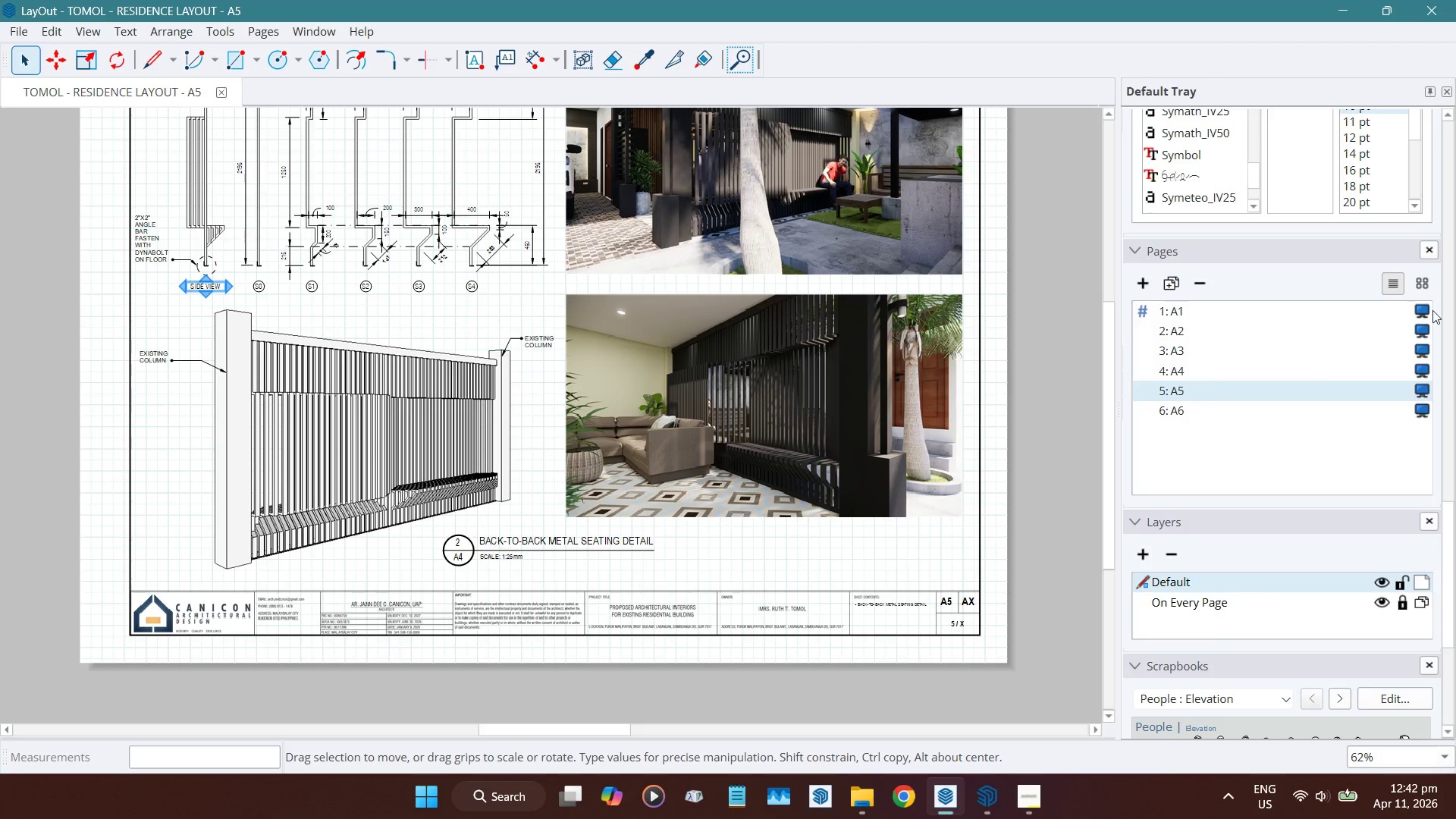 
scroll: coordinate [1356, 214], scroll_direction: up, amount: 4.0
 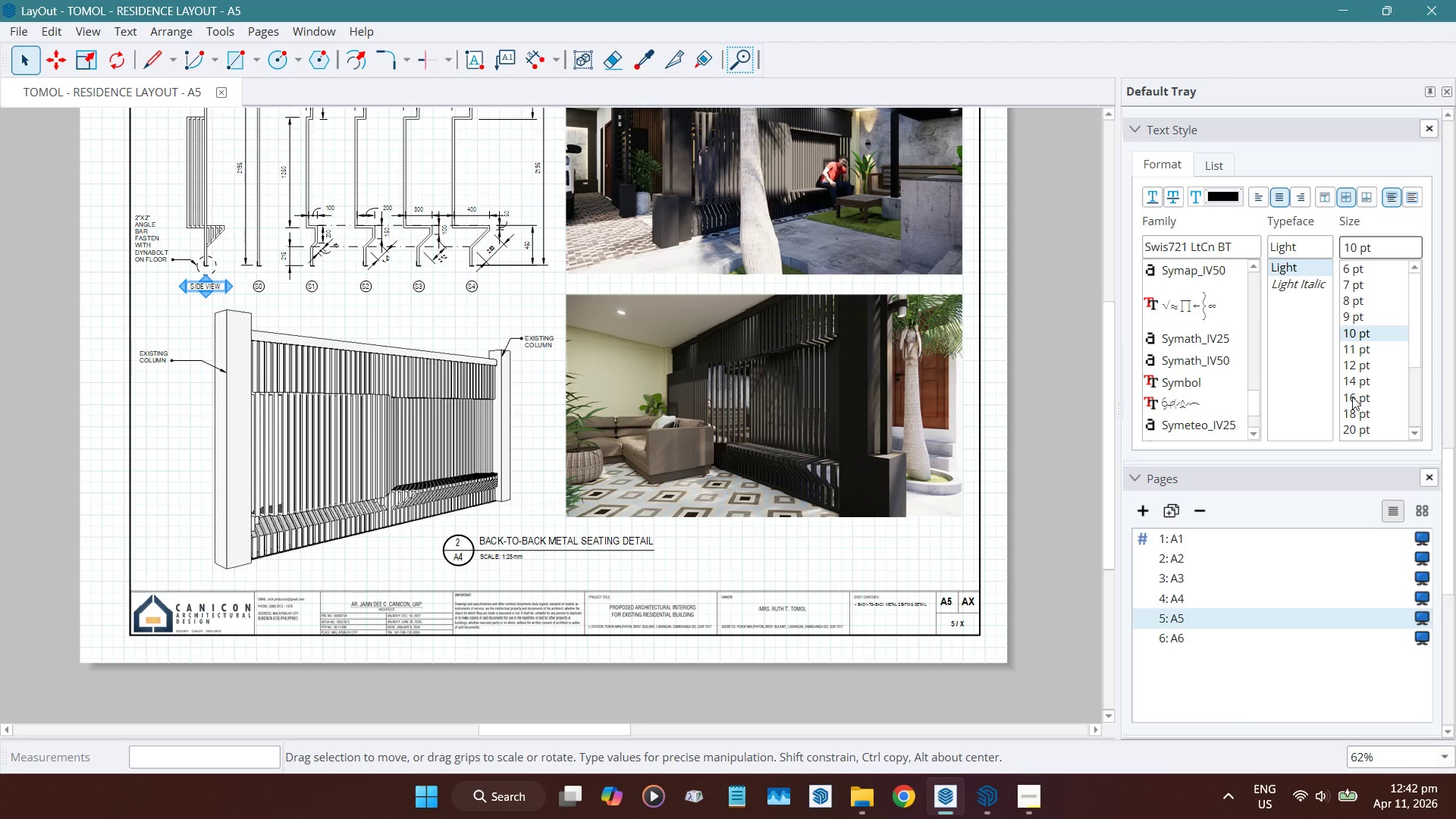 
left_click([1355, 399])
 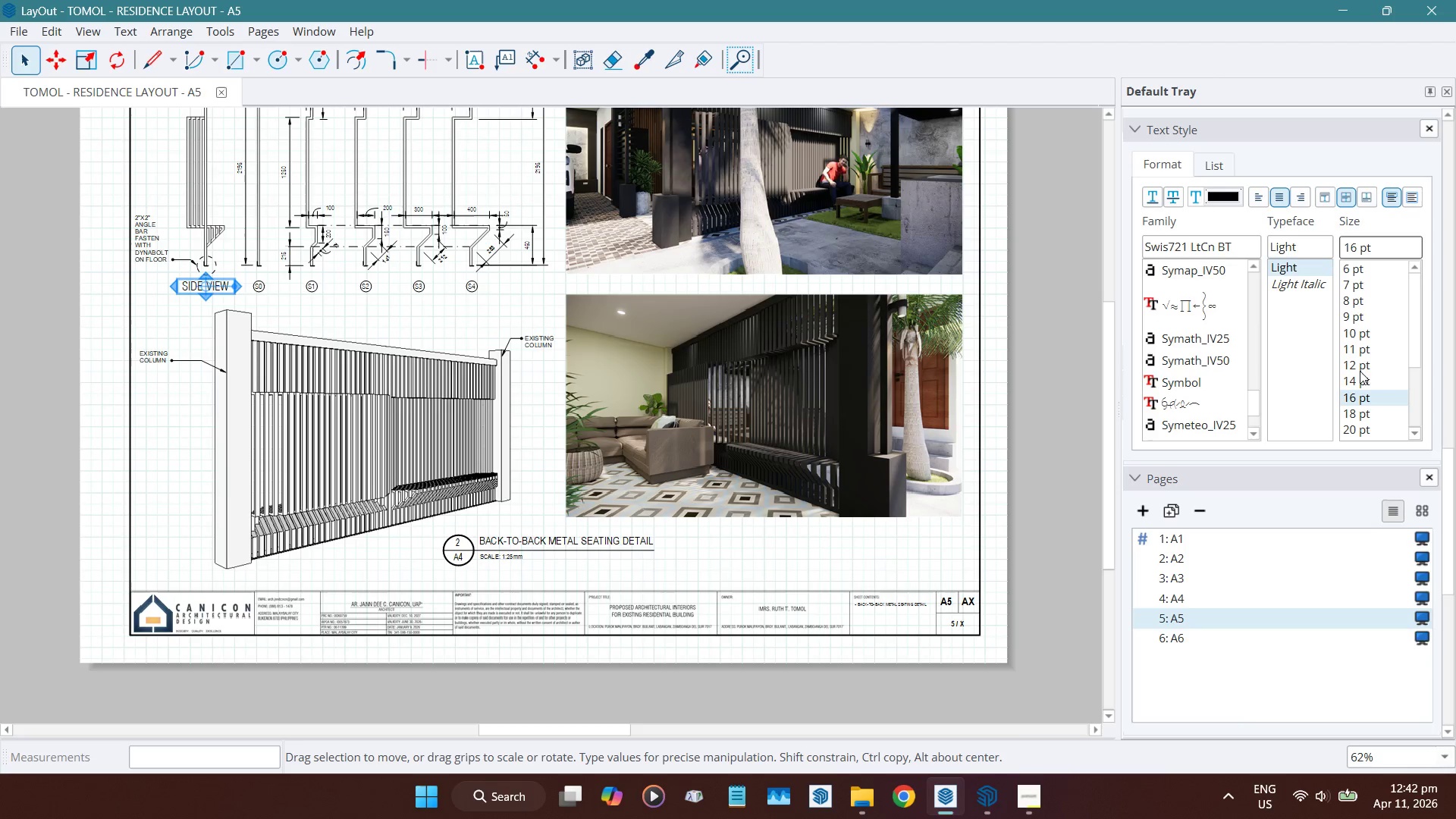 
left_click([1351, 365])
 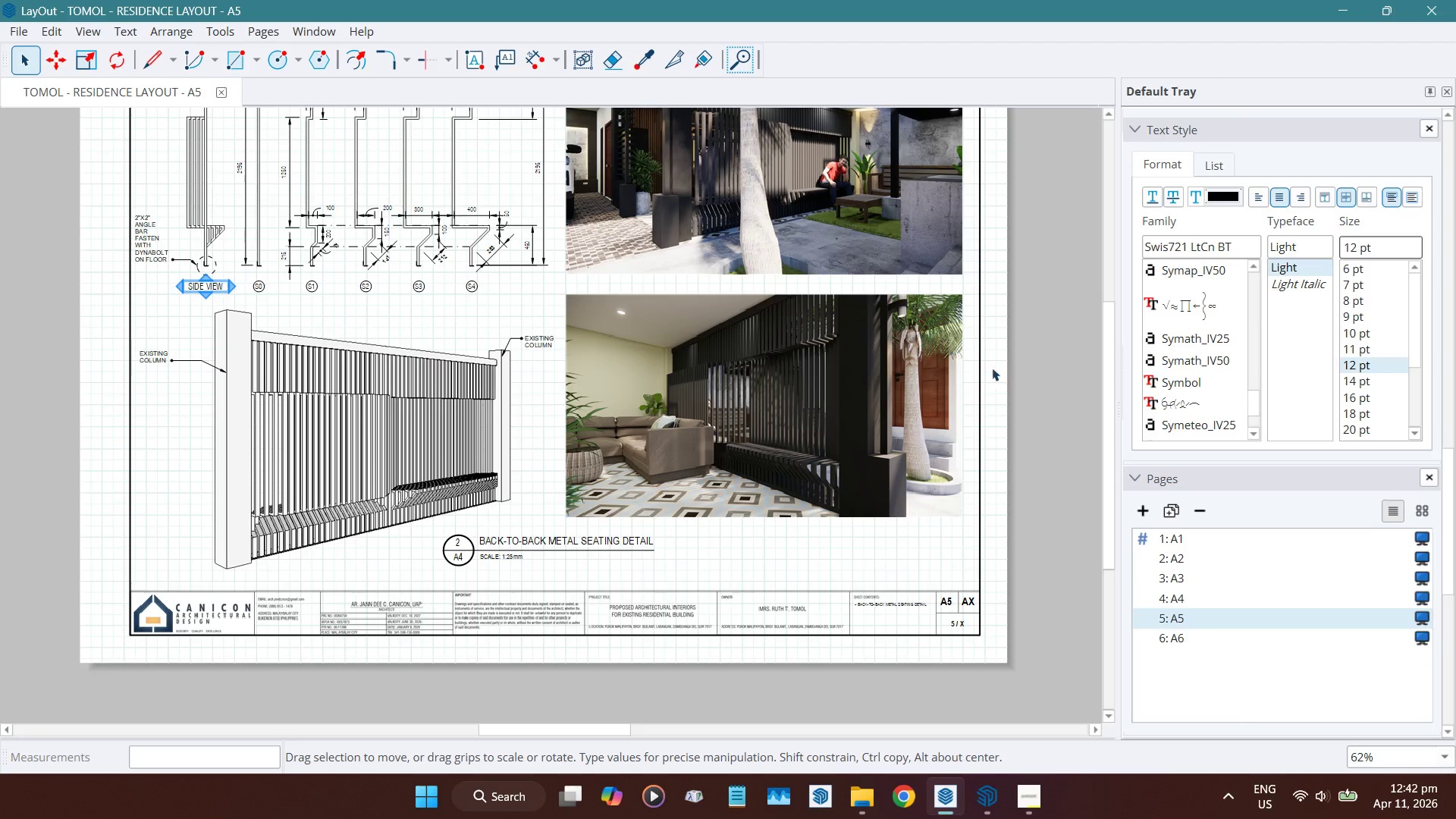 
left_click([1048, 340])
 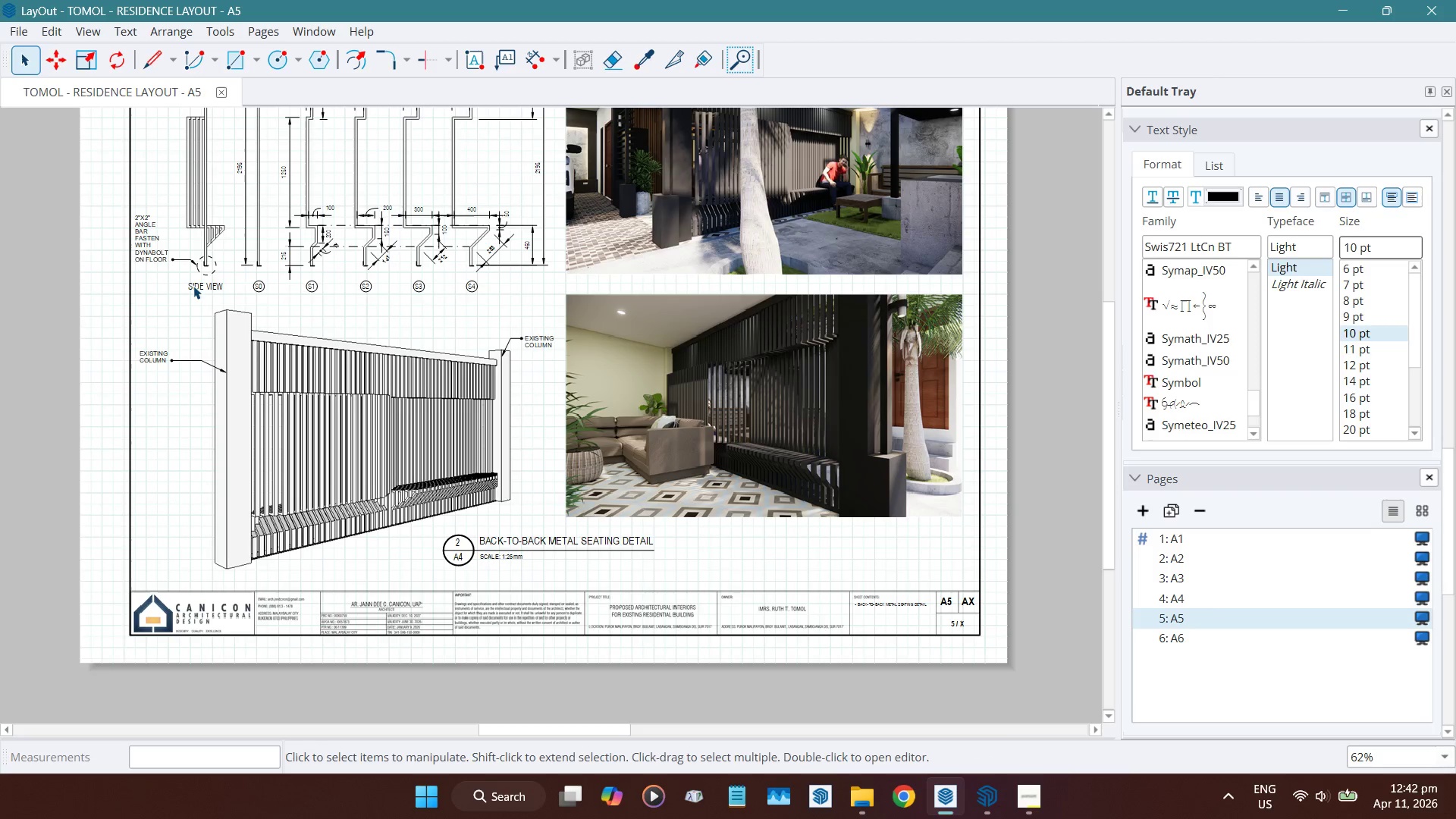 
left_click([193, 286])
 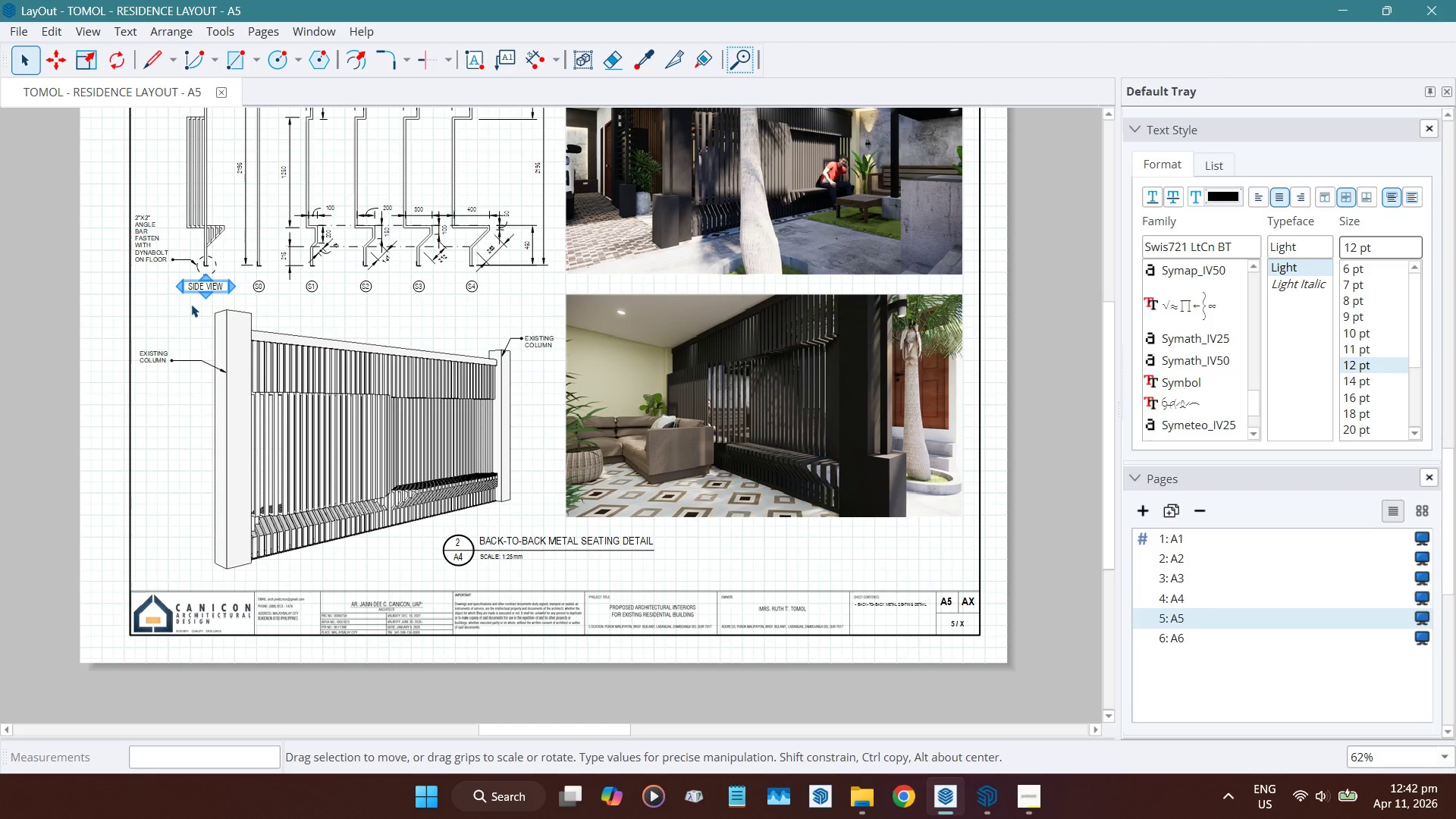 
key(Control+ControlLeft)
 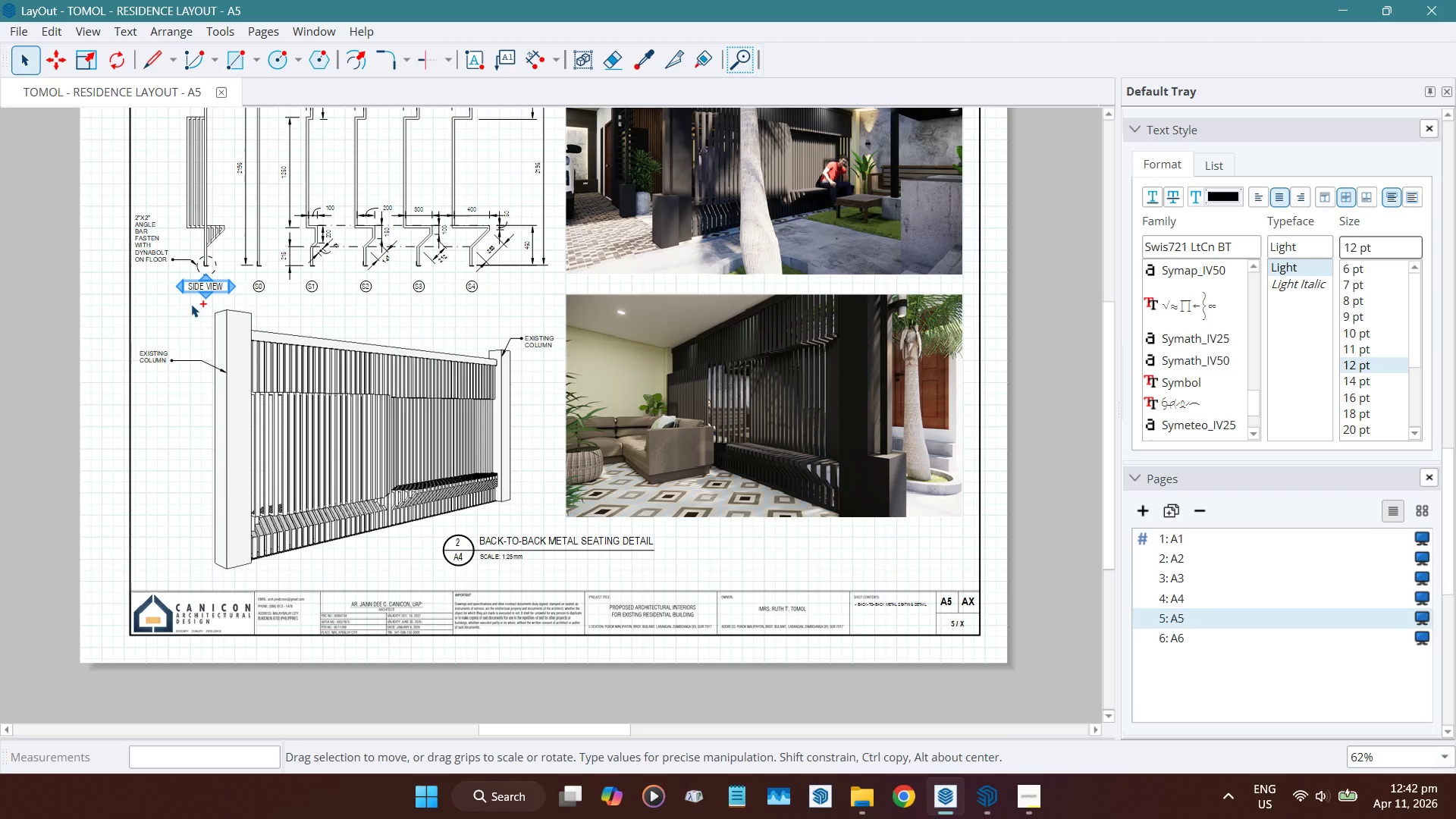 
key(Control+C)
 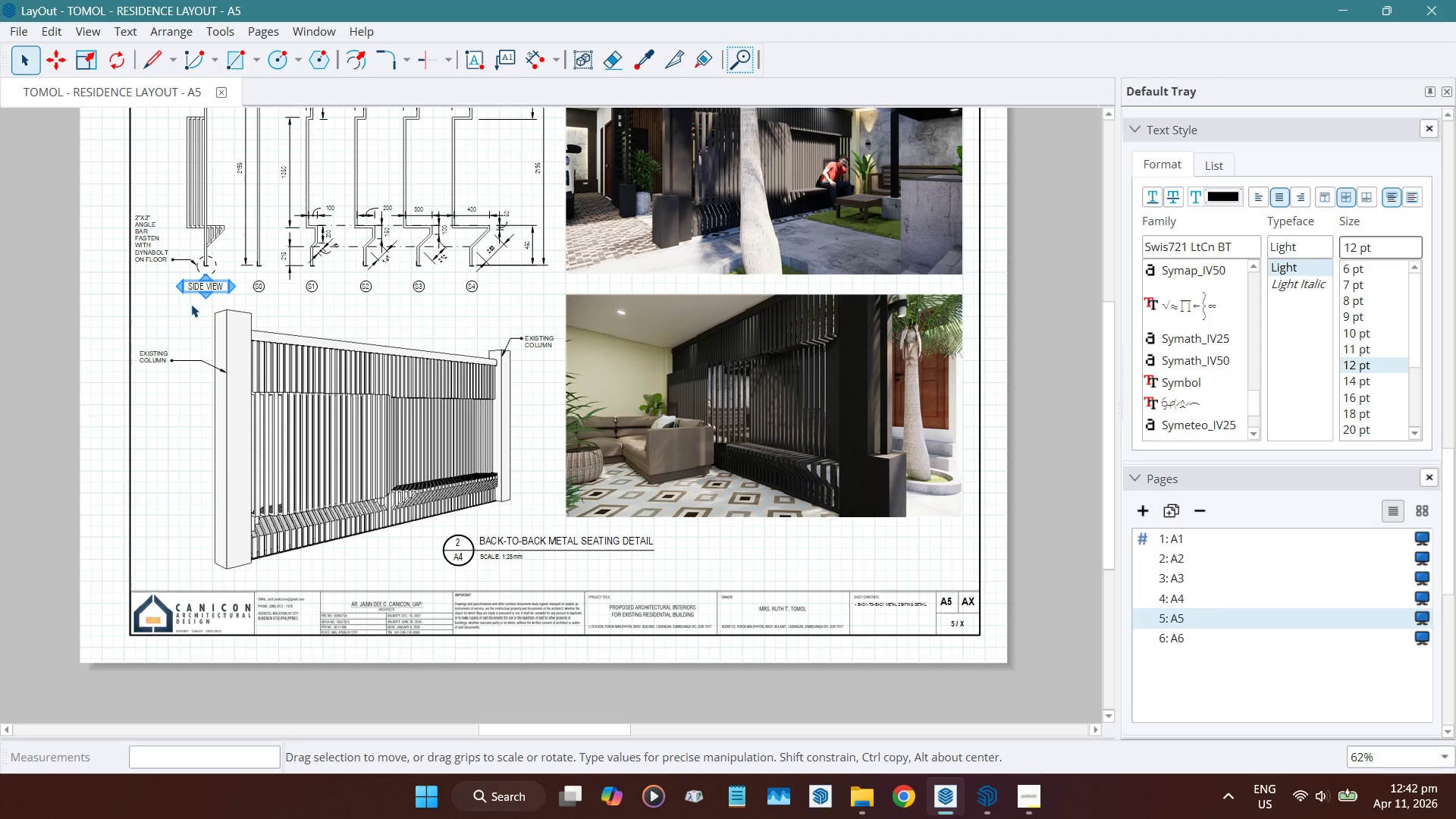 
scroll: coordinate [126, 291], scroll_direction: up, amount: 4.0
 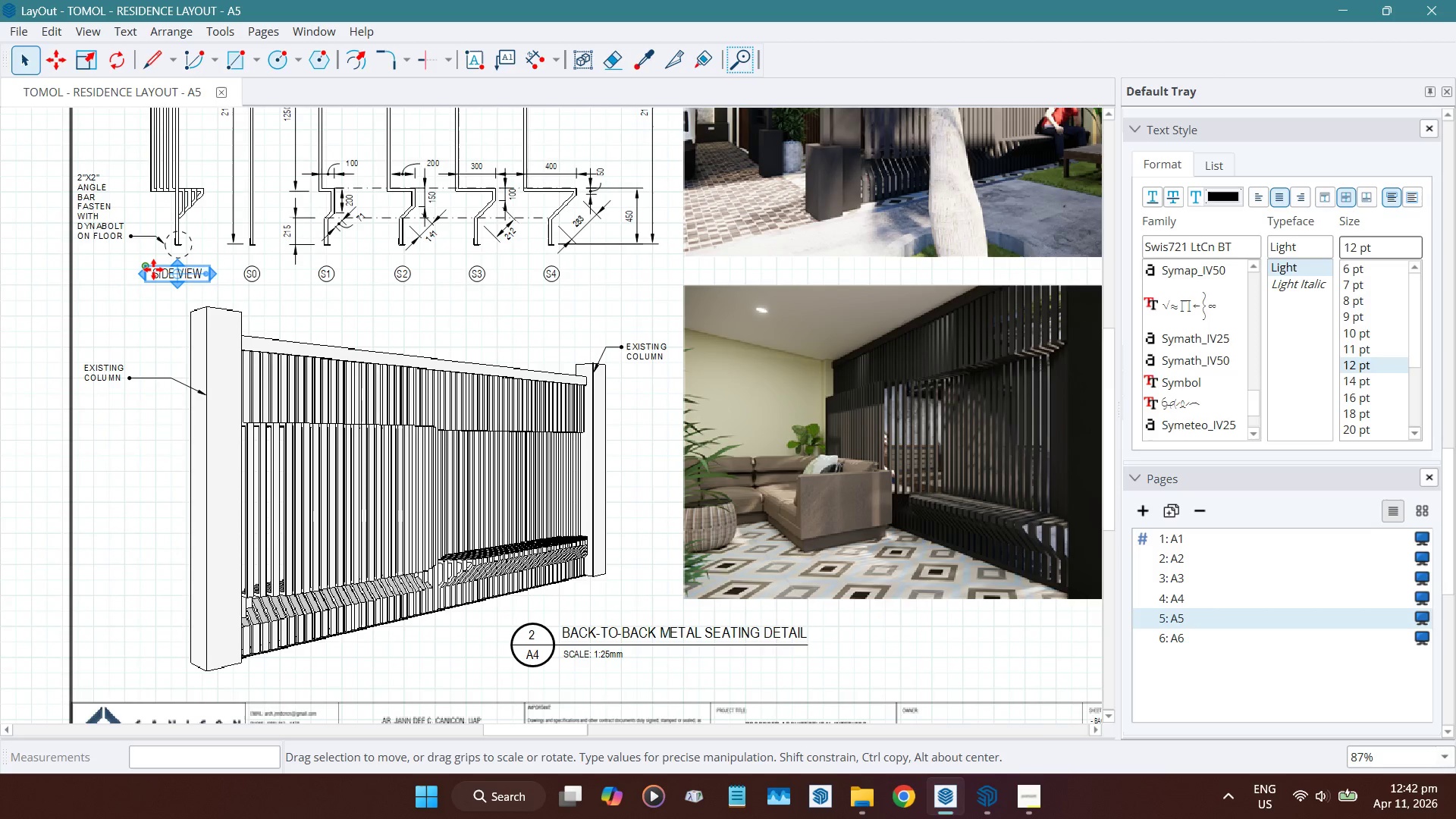 
wait(5.29)
 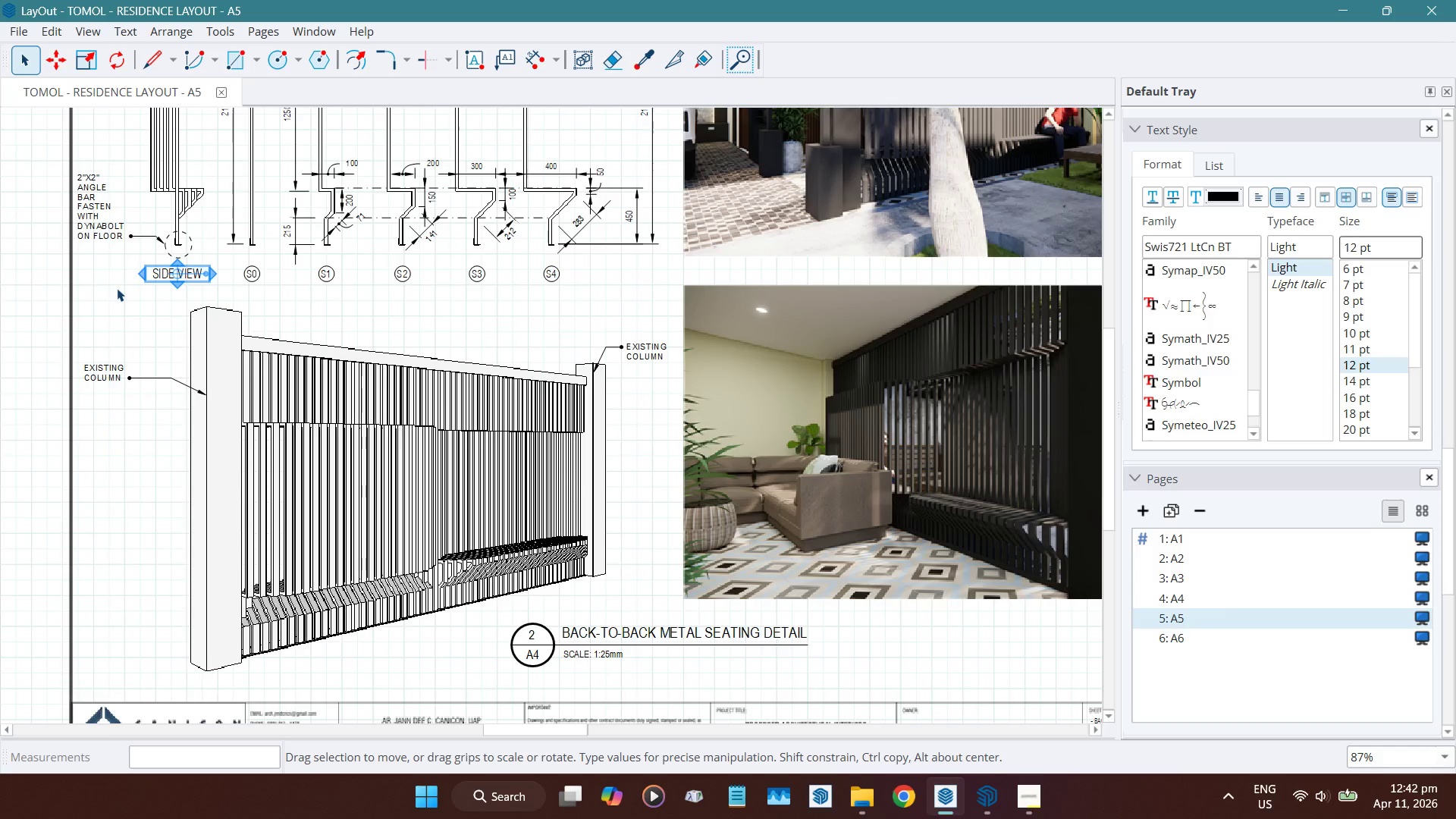 
left_click_drag(start_coordinate=[152, 268], to_coordinate=[466, 338])
 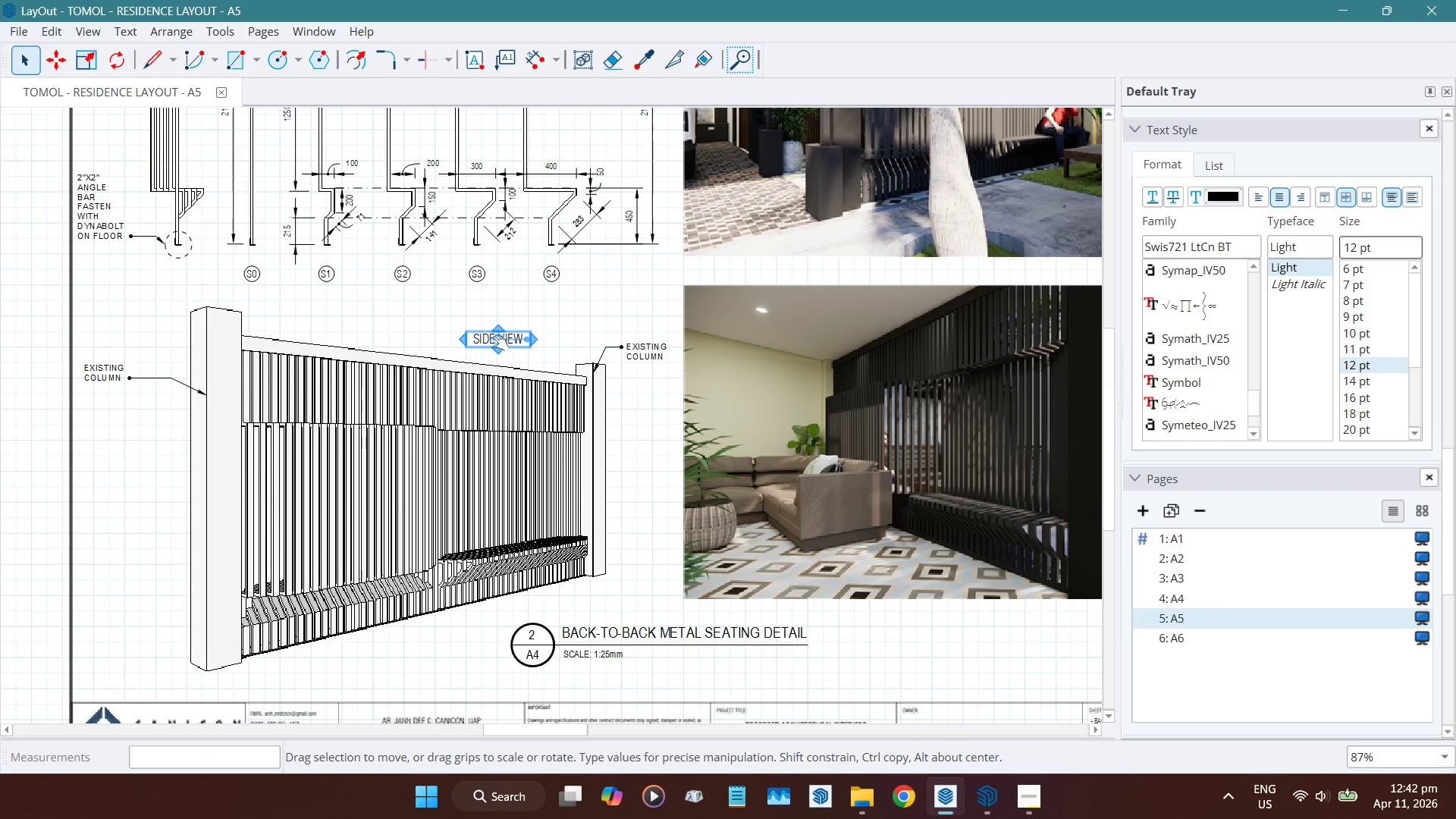 
scroll: coordinate [497, 341], scroll_direction: up, amount: 5.0
 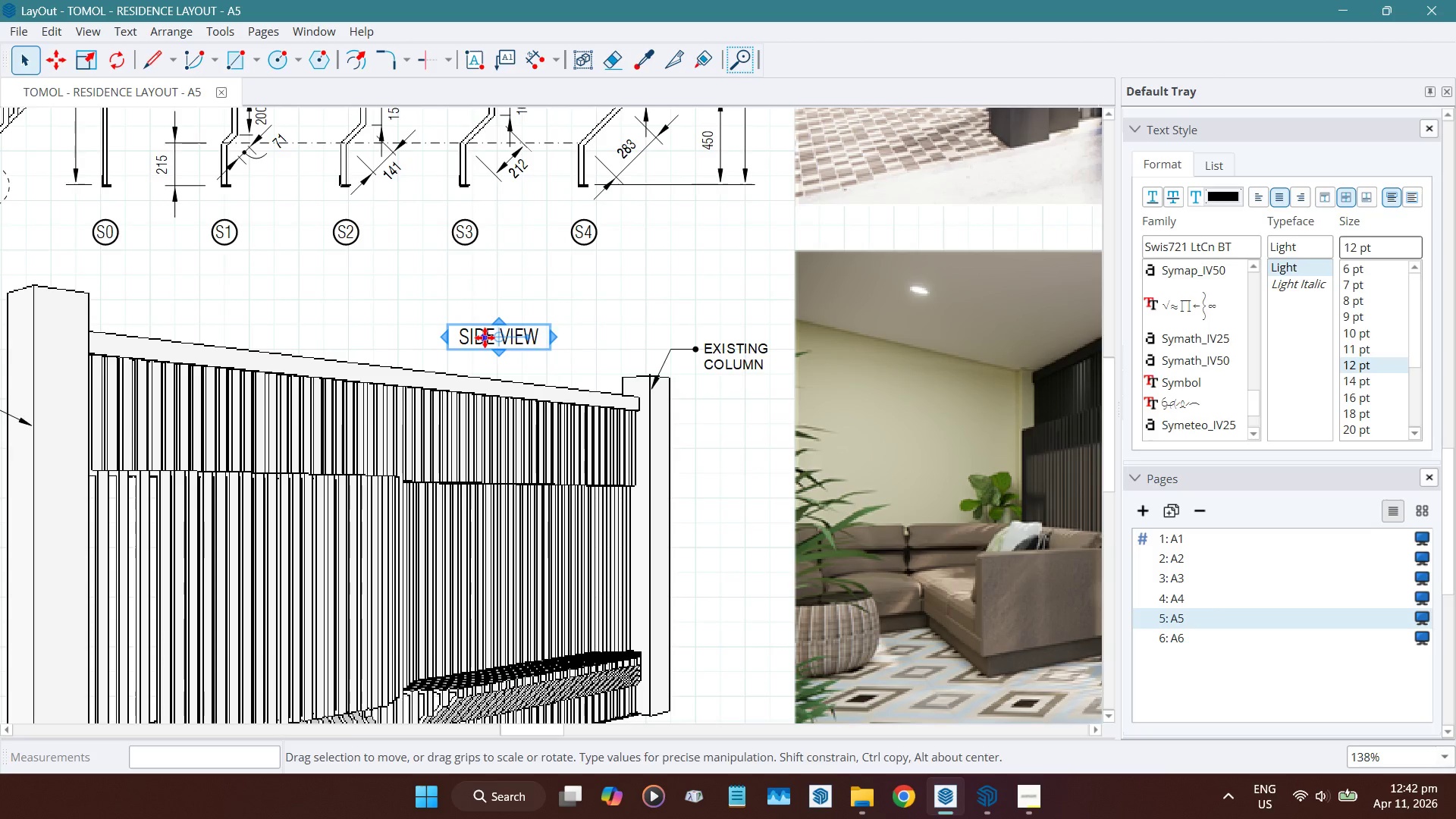 
double_click([484, 337])
 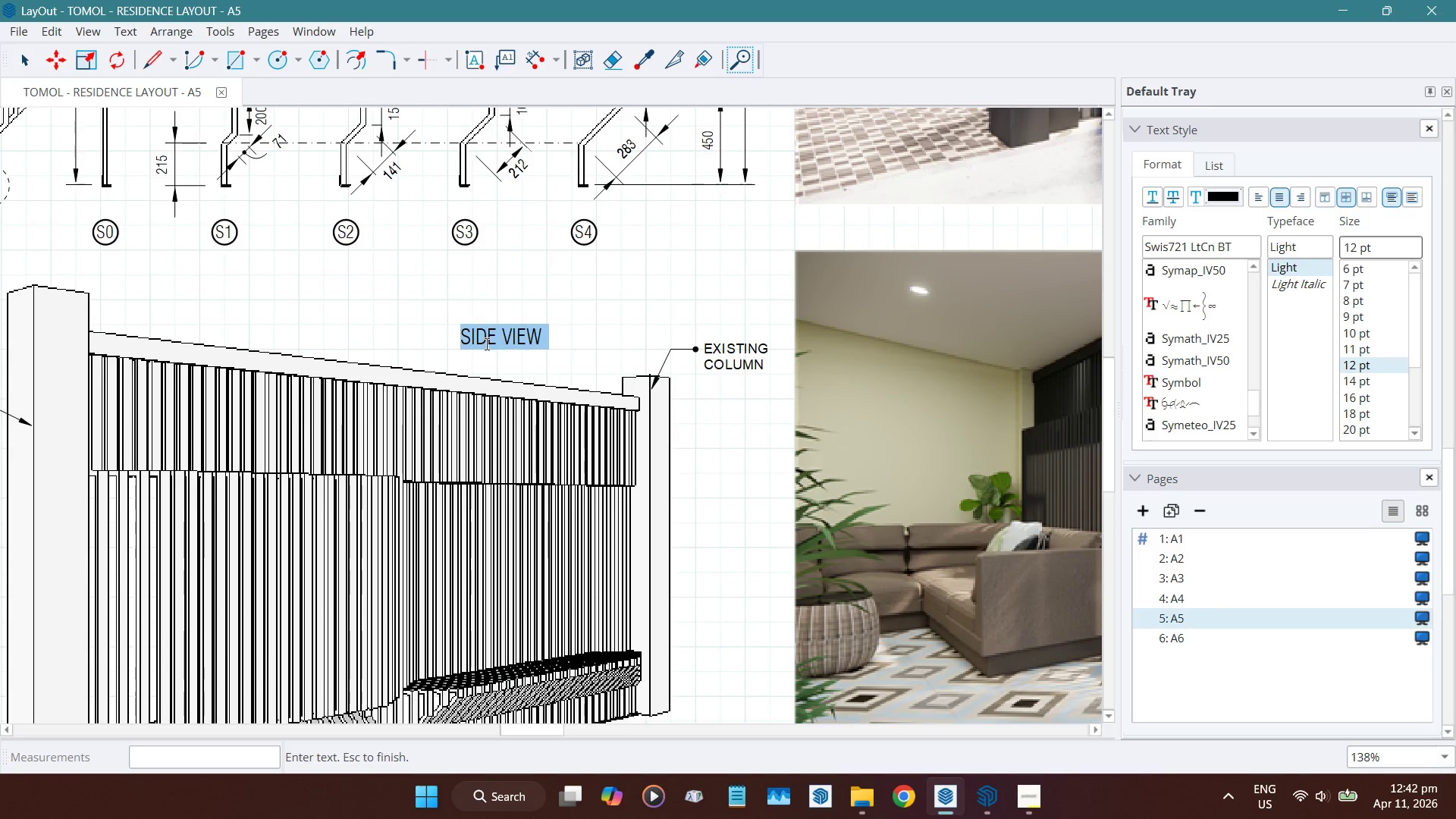 
type(3d p)
key(Backspace)
type(view)
 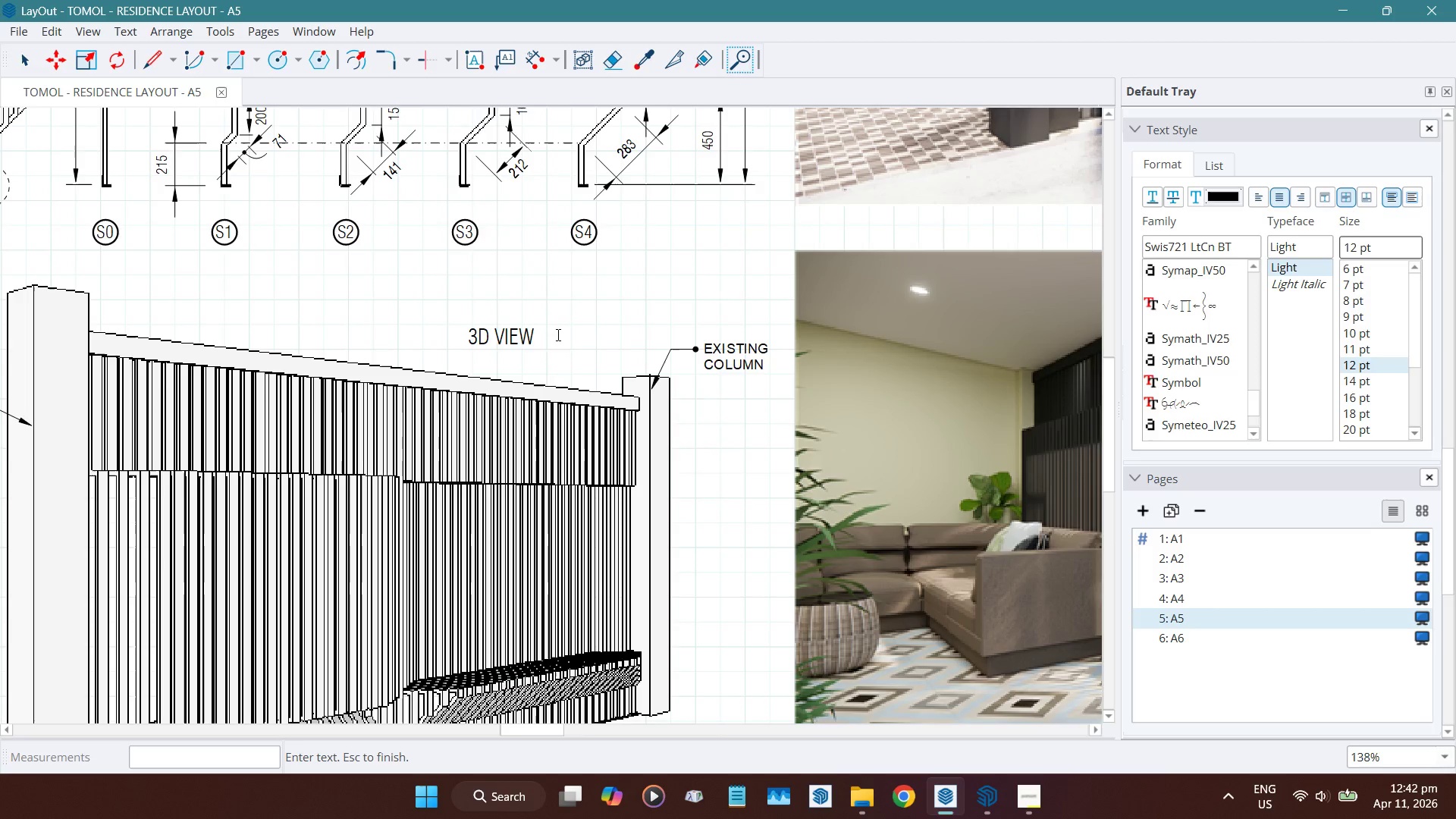 
left_click([648, 311])
 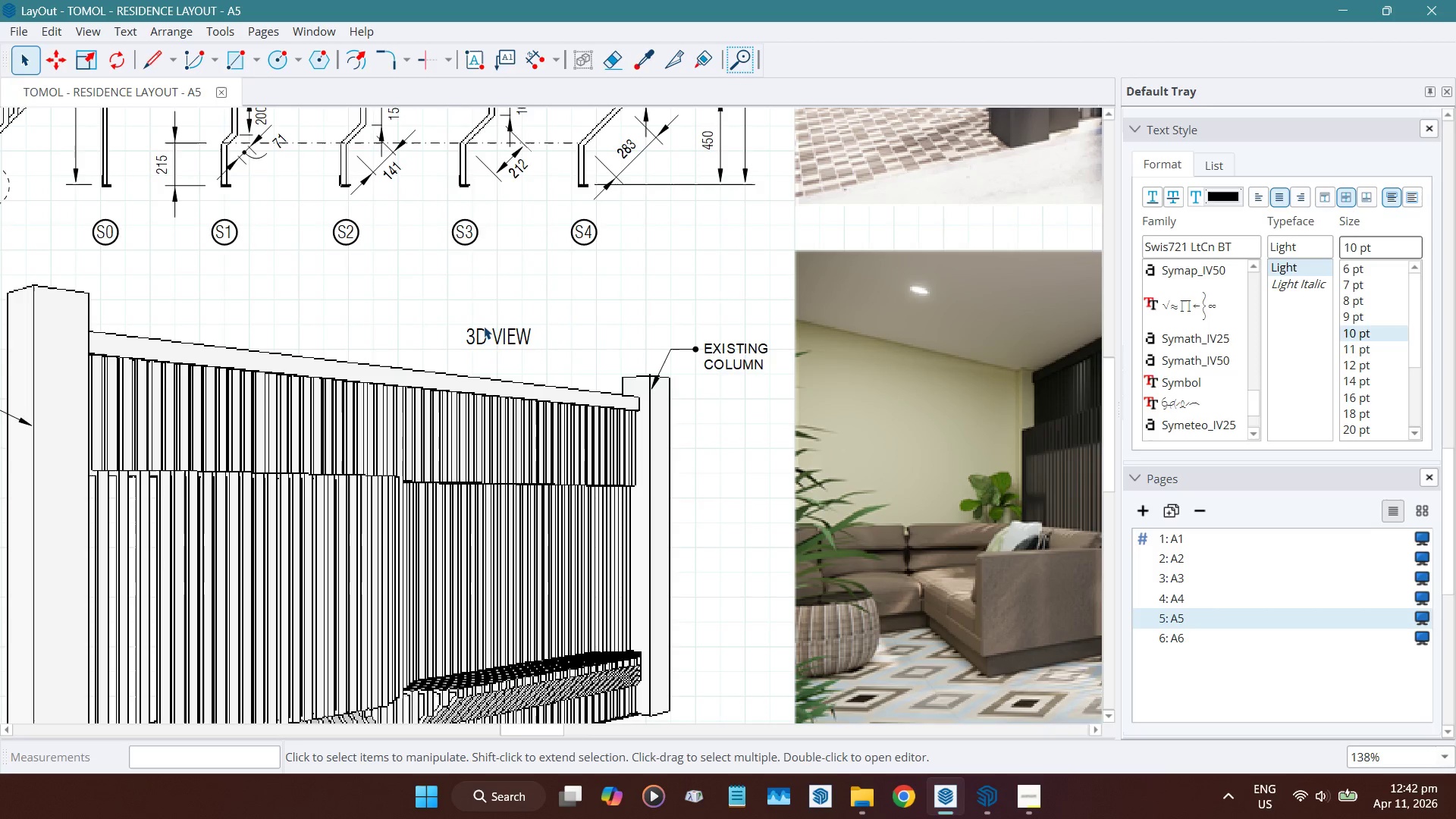 
scroll: coordinate [413, 312], scroll_direction: down, amount: 5.0
 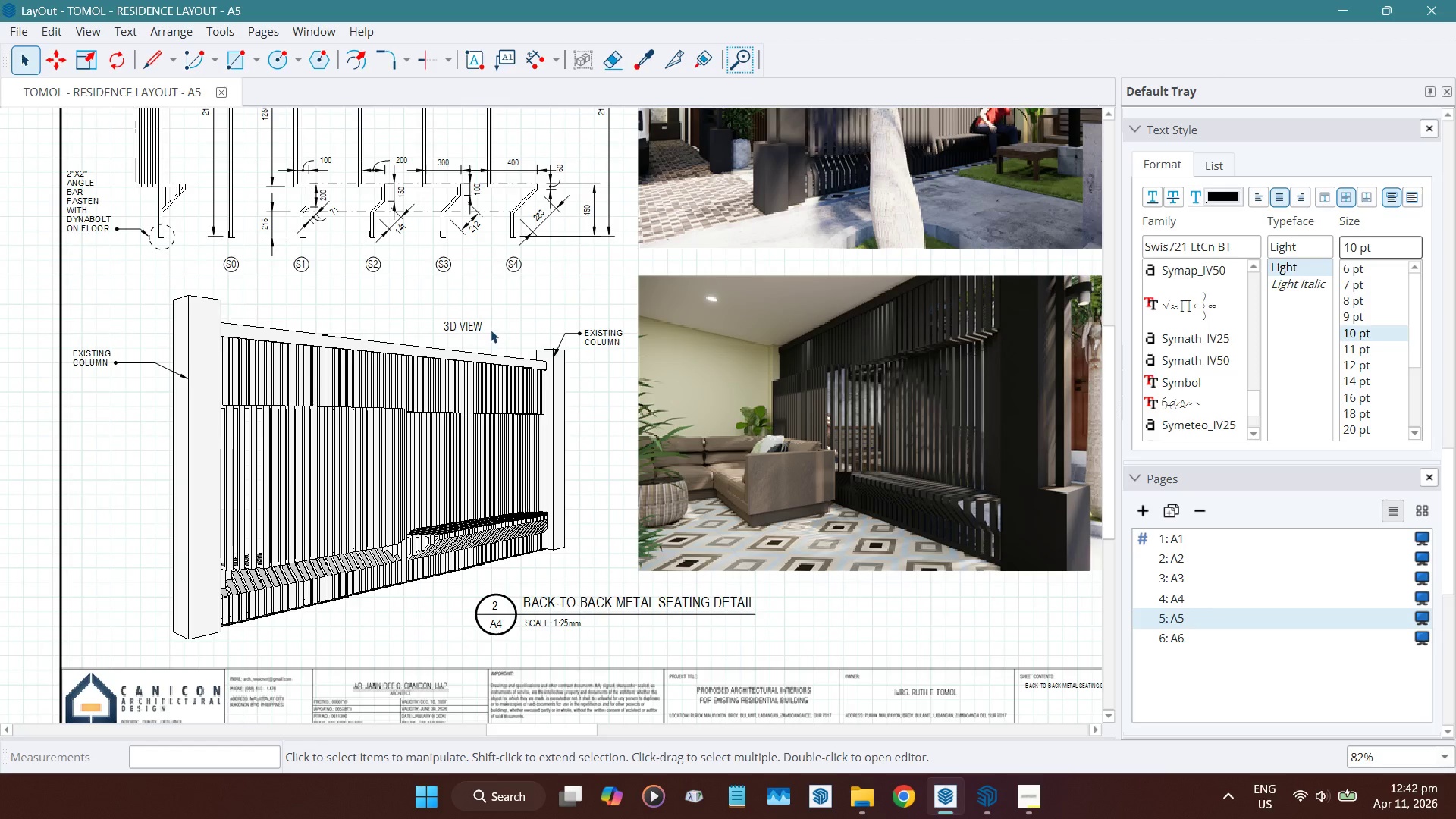 
left_click([483, 325])
 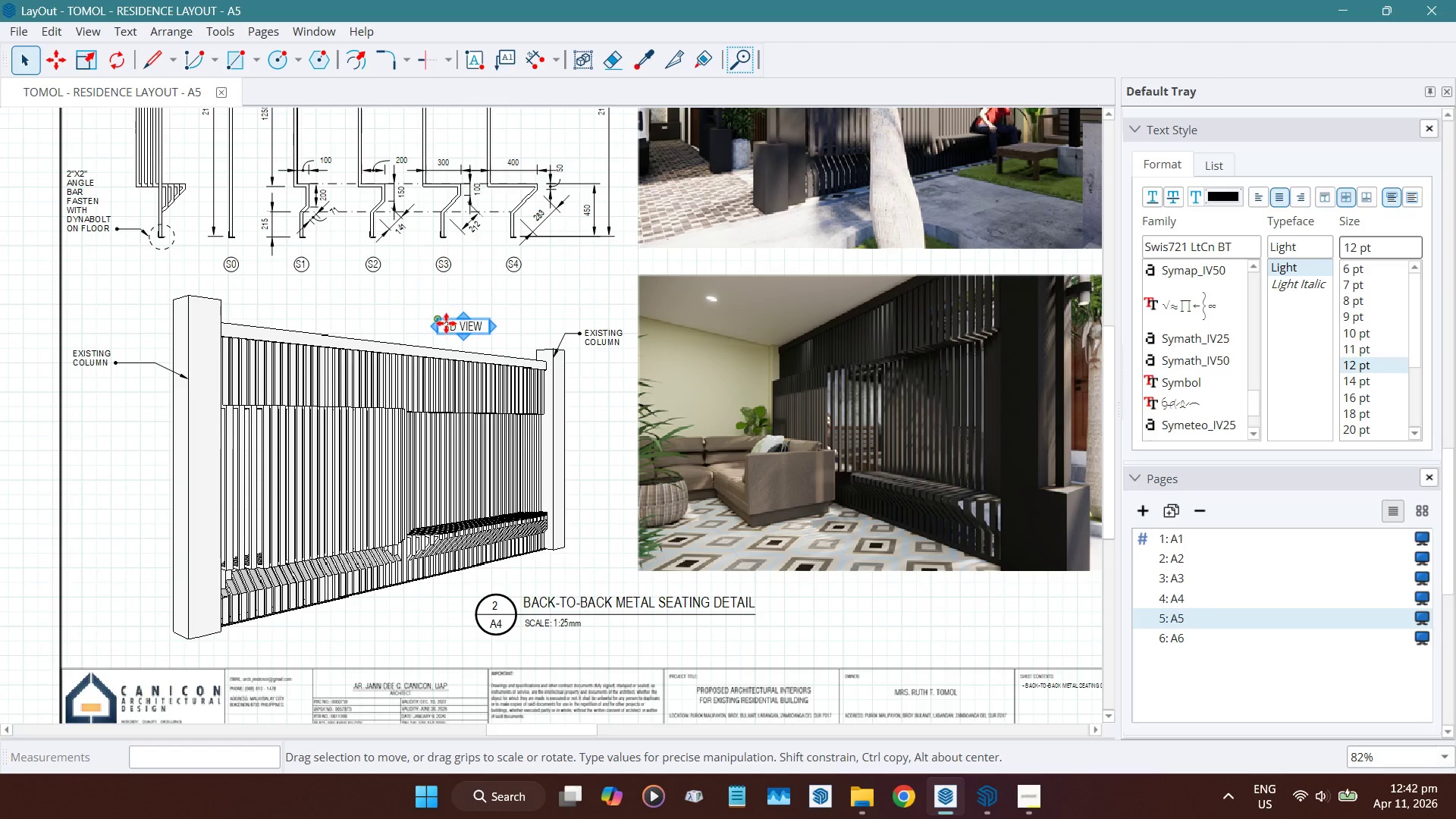 
left_click_drag(start_coordinate=[444, 322], to_coordinate=[532, 562])
 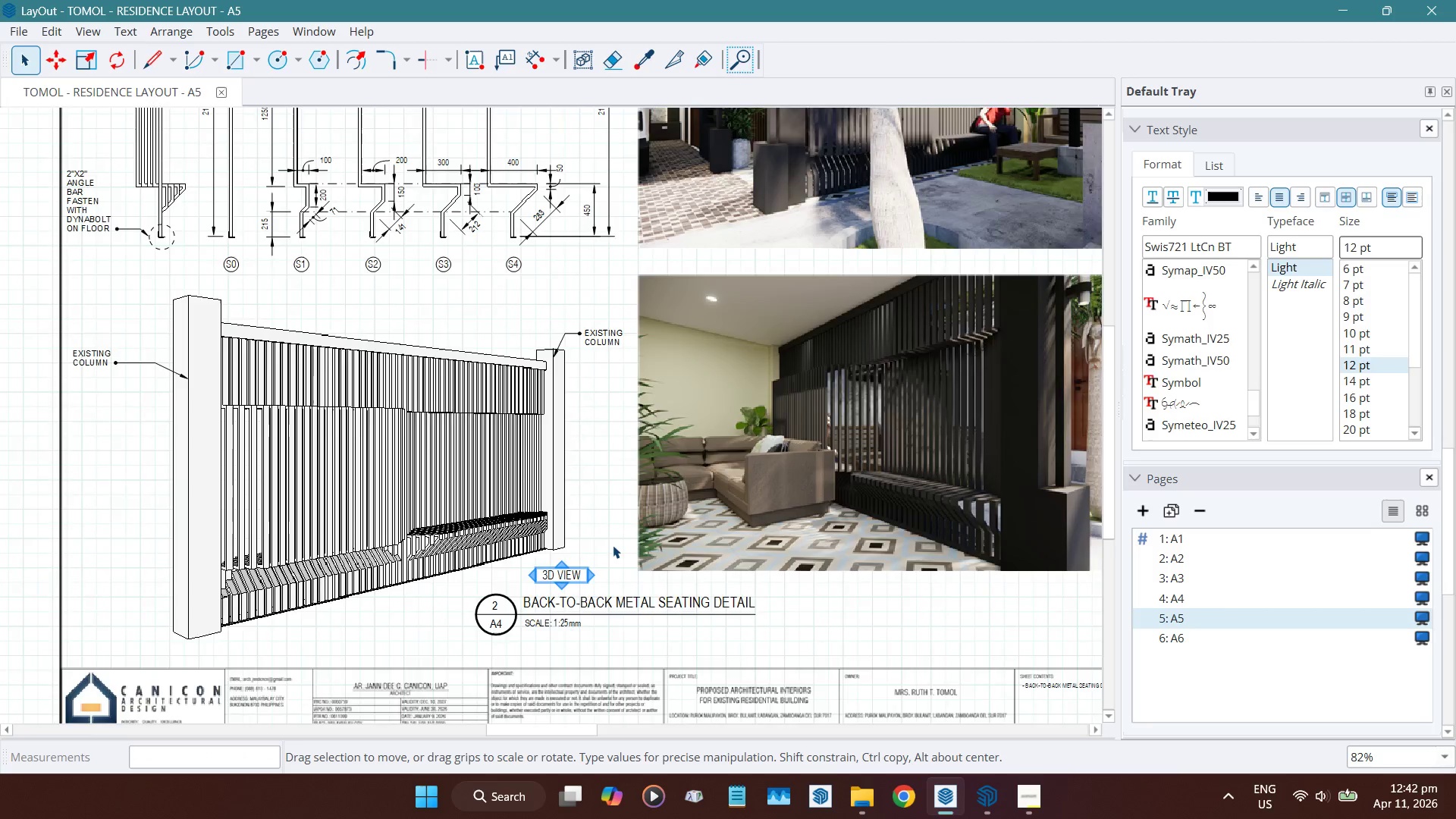 
scroll: coordinate [610, 544], scroll_direction: up, amount: 5.0
 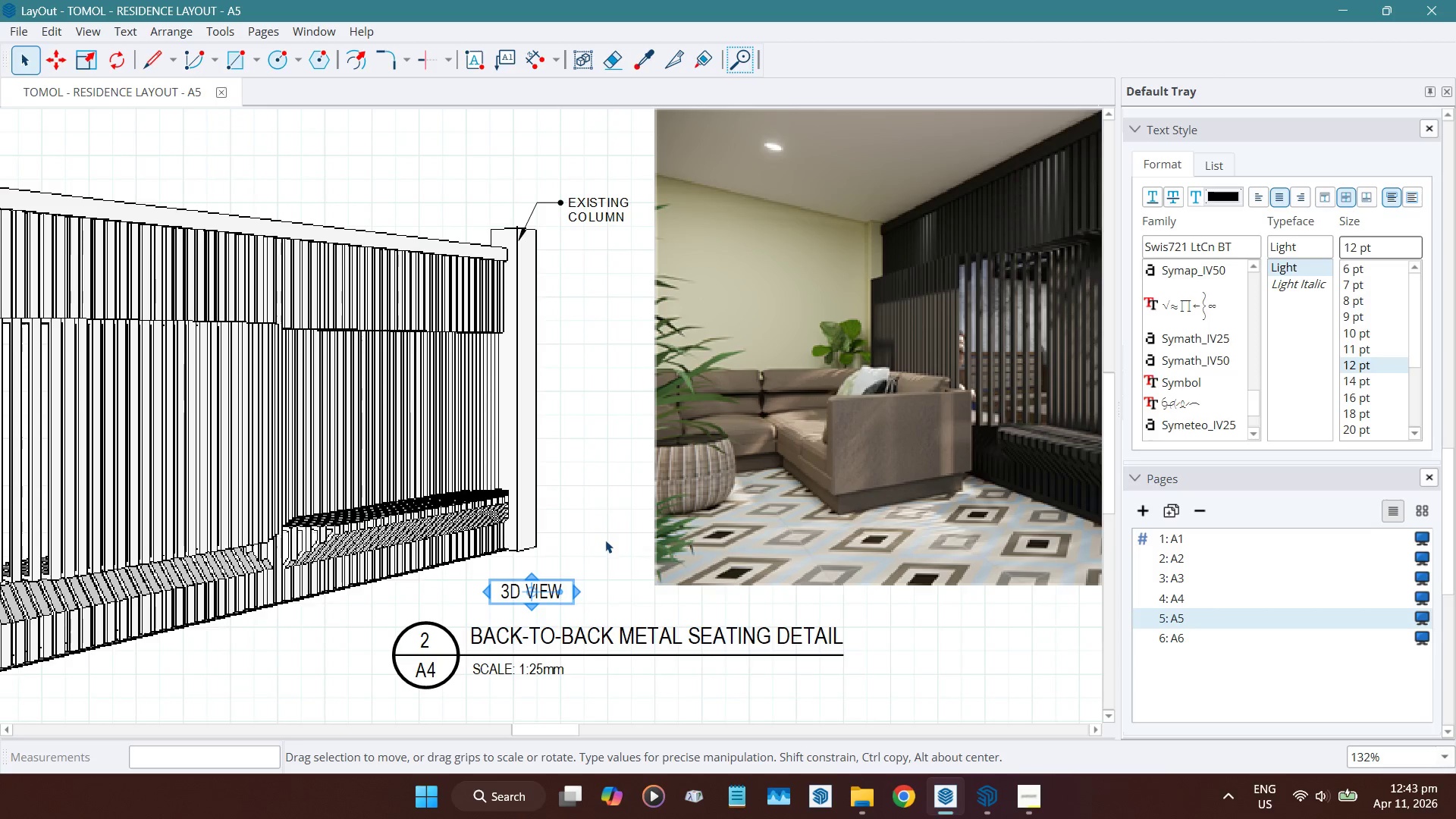 
key(ArrowUp)
 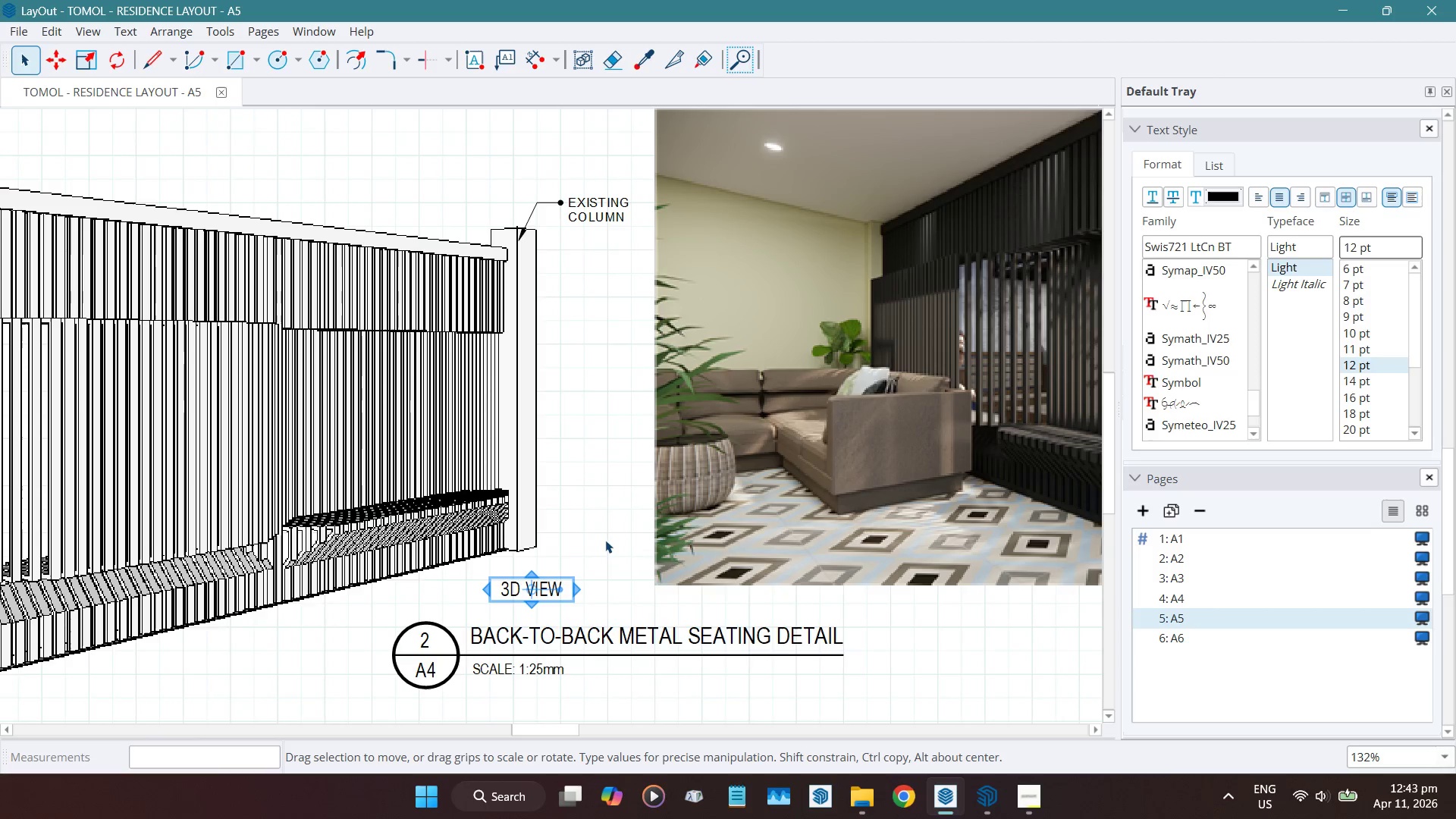 
key(ArrowUp)
 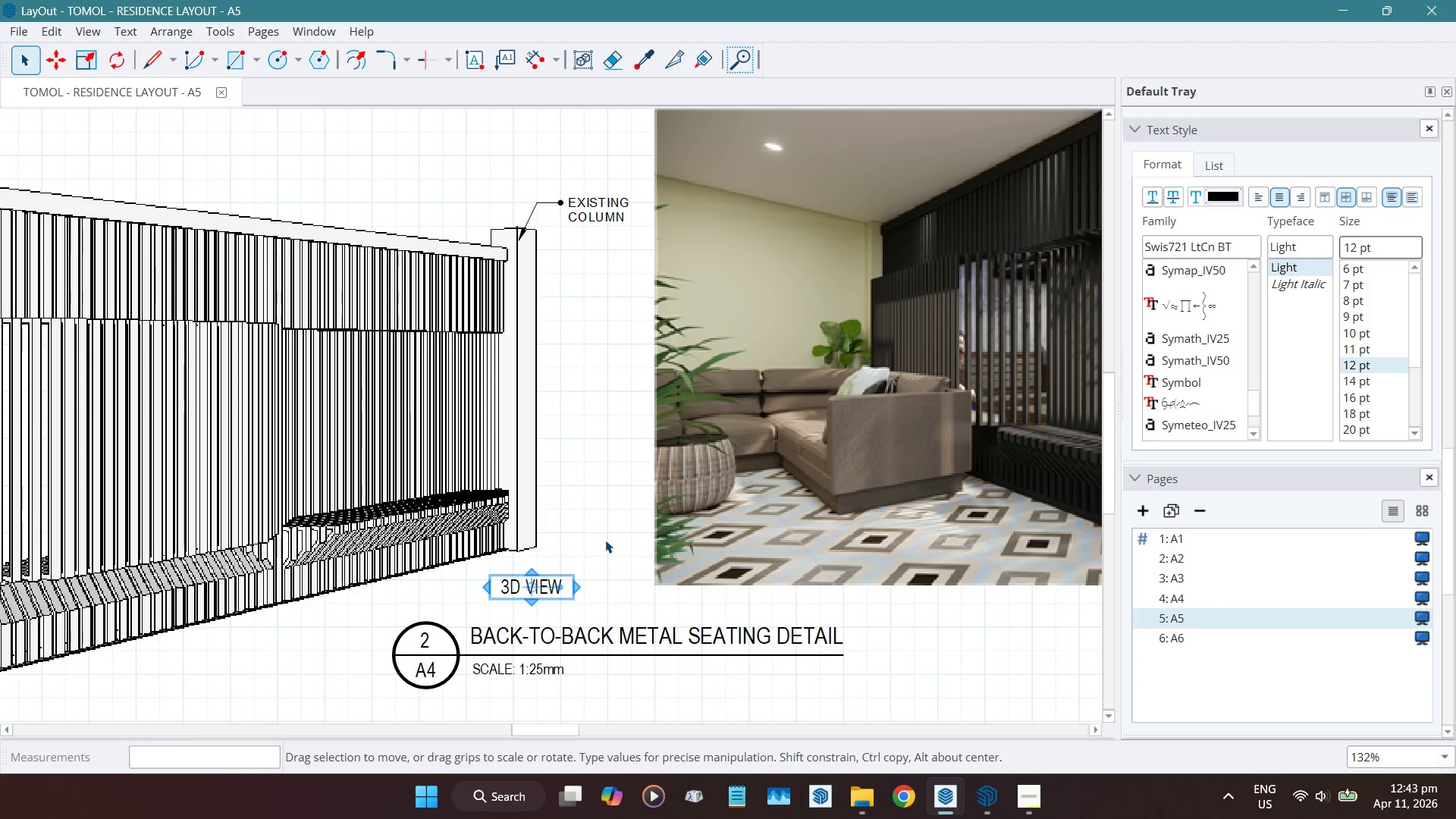 
key(ArrowUp)
 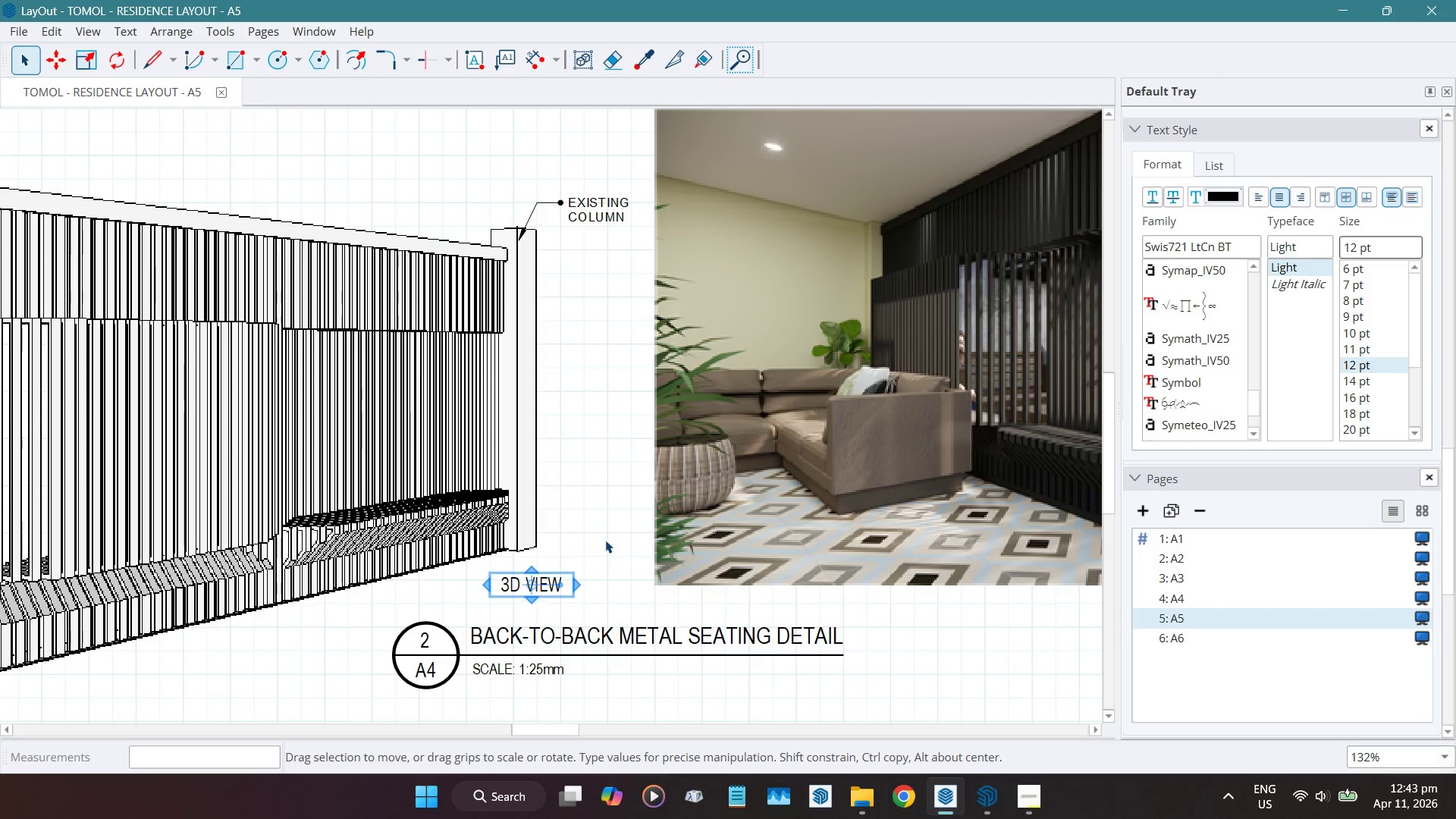 
key(ArrowUp)
 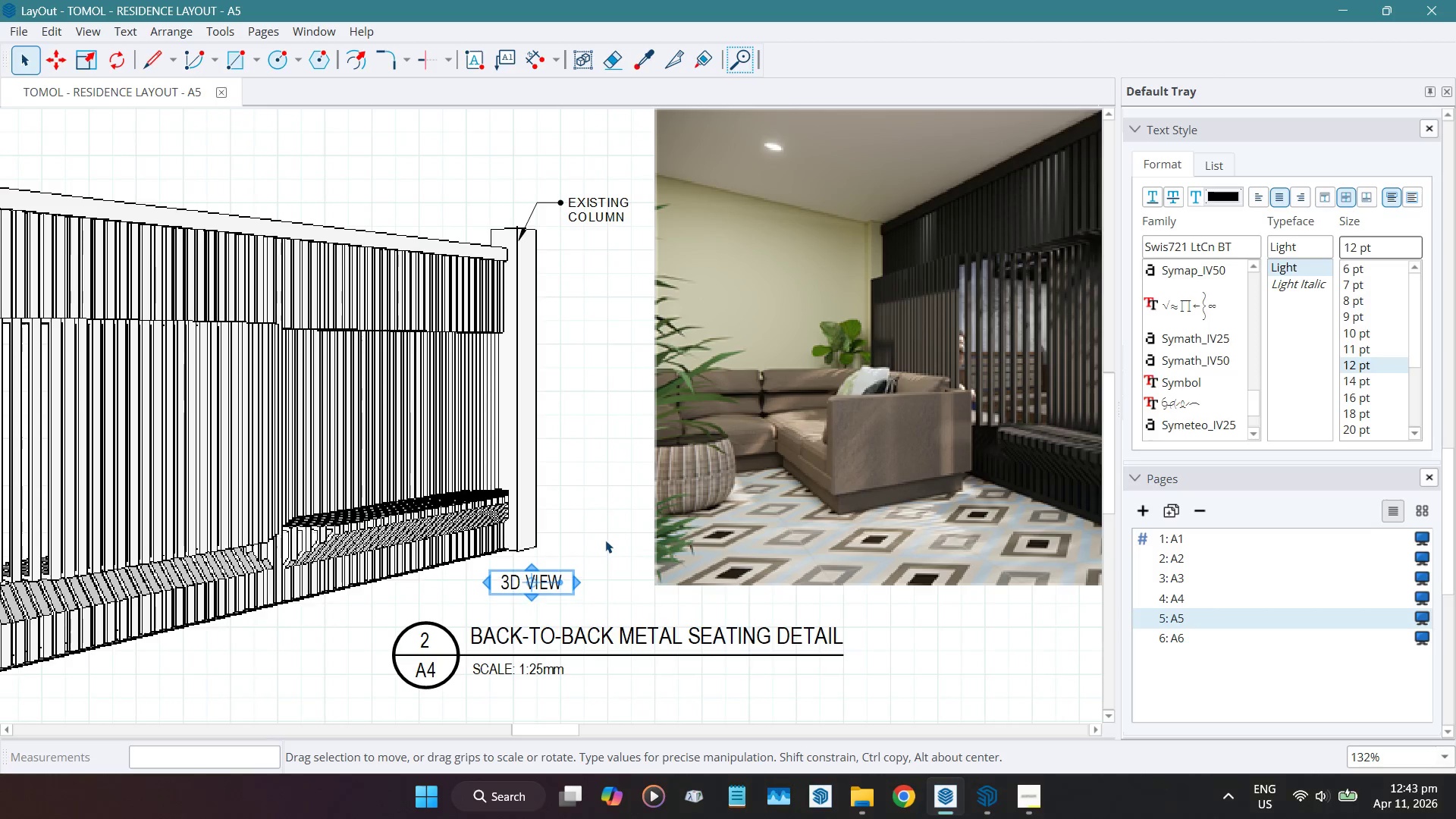 
key(ArrowUp)
 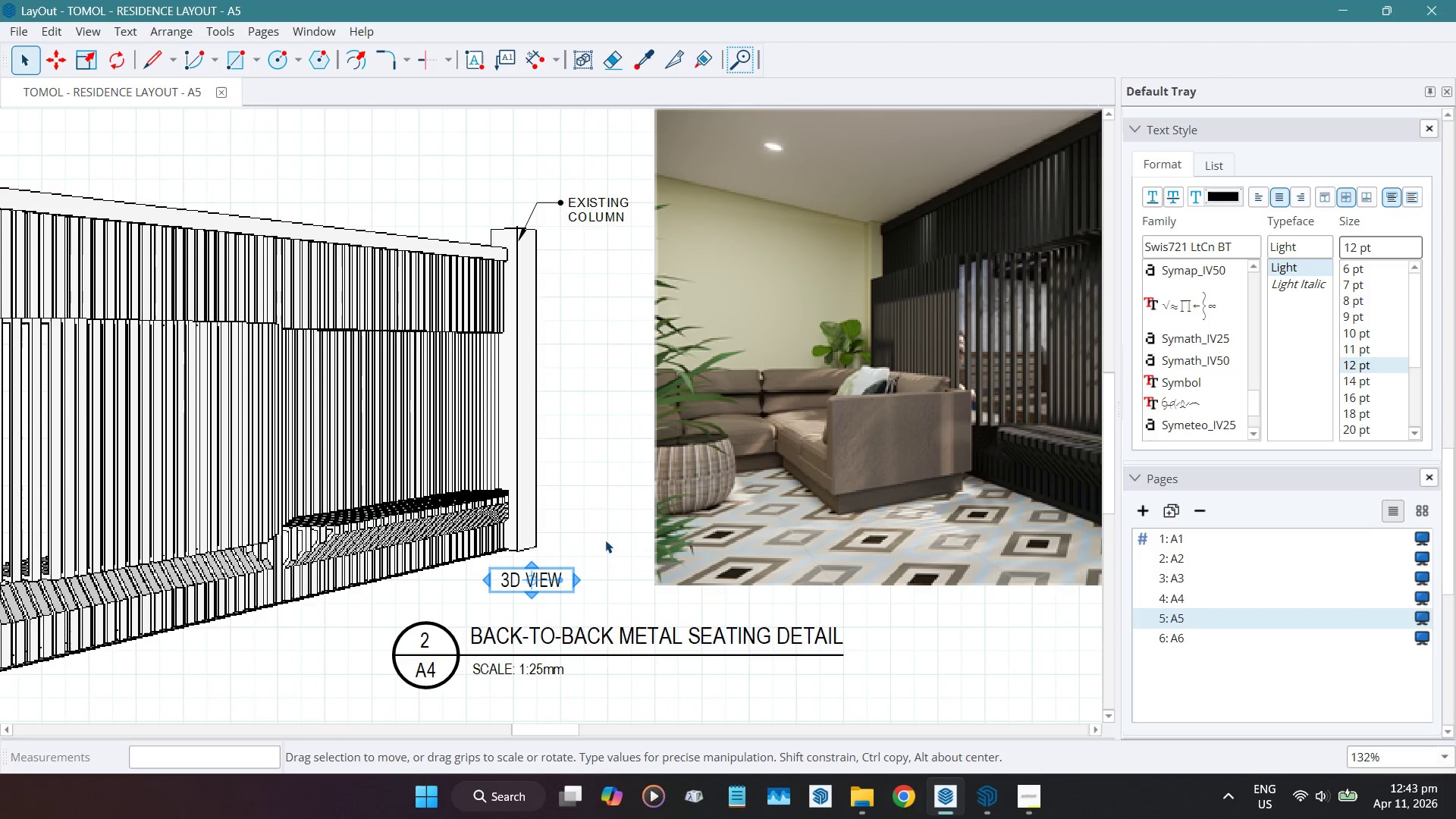 
key(ArrowUp)
 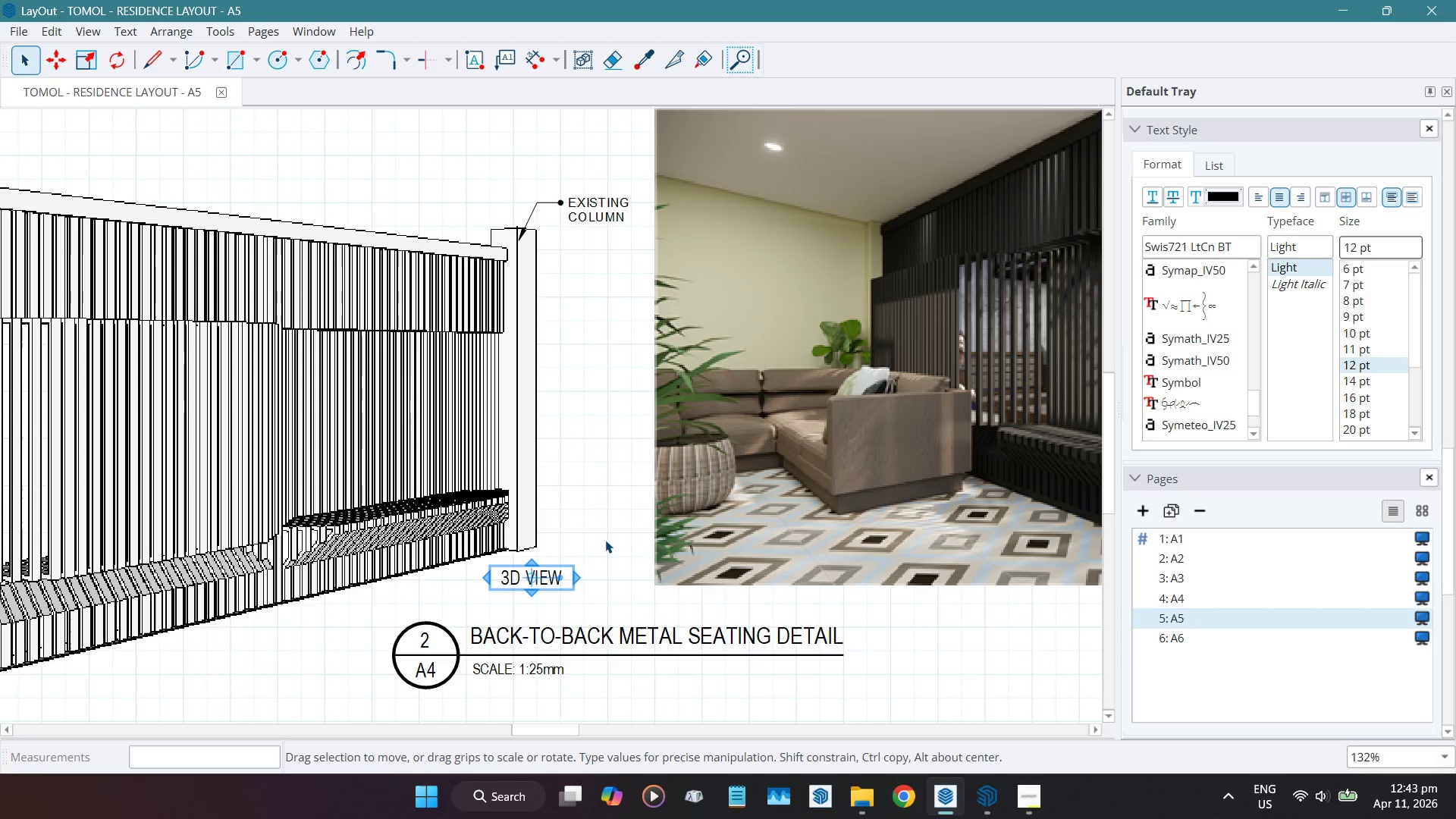 
key(ArrowUp)
 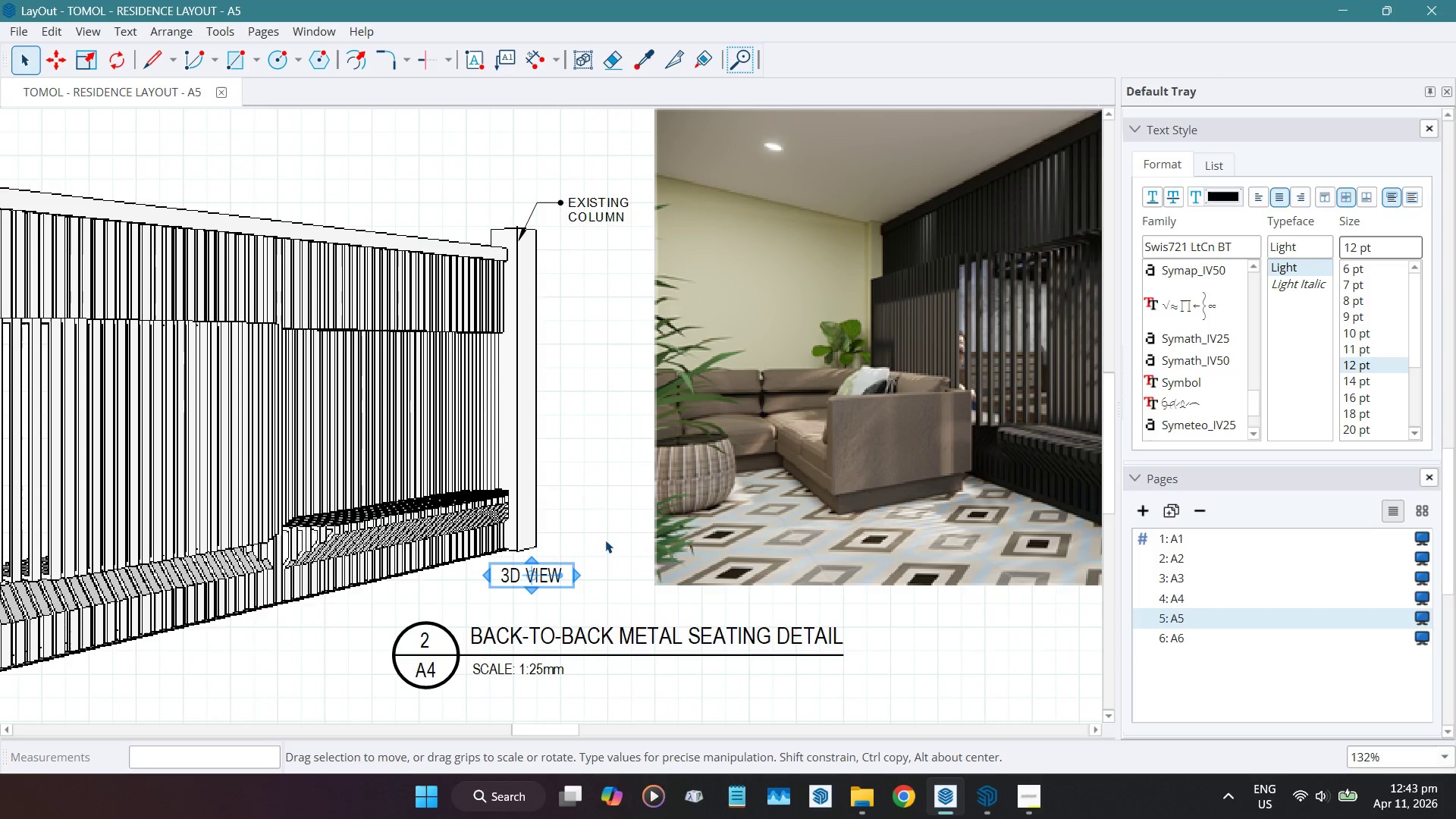 
key(ArrowUp)
 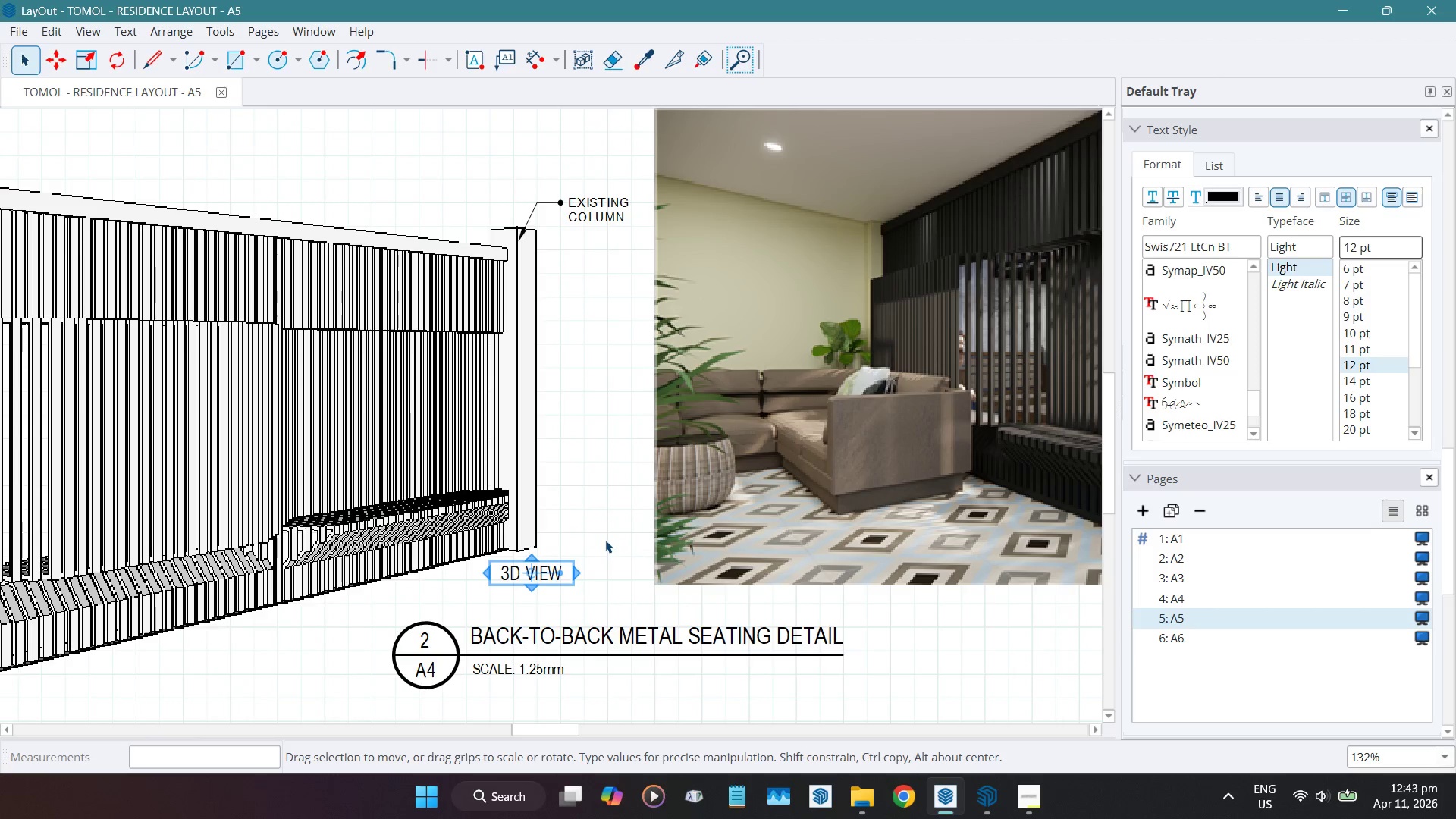 
key(ArrowLeft)
 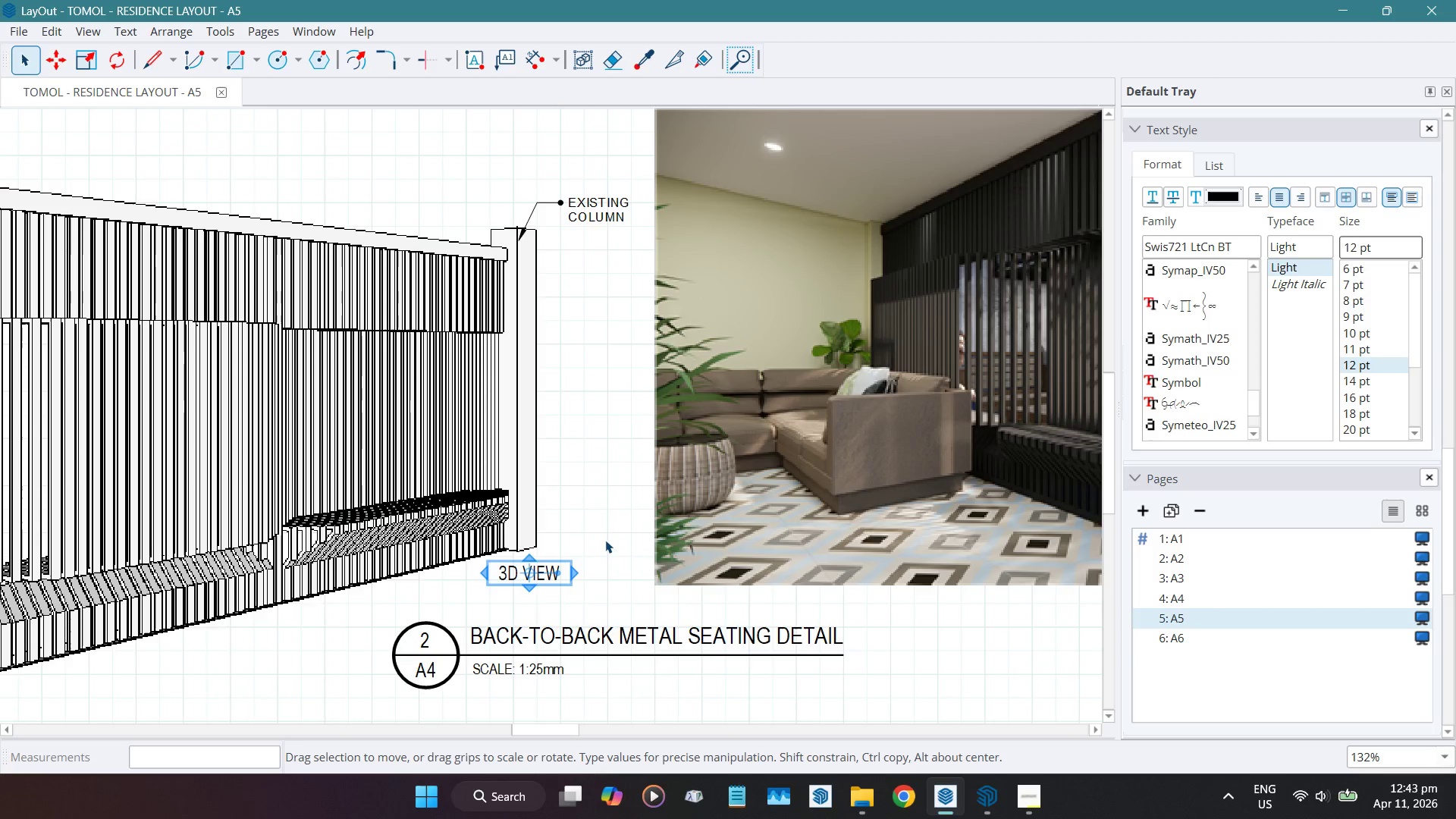 
key(ArrowLeft)
 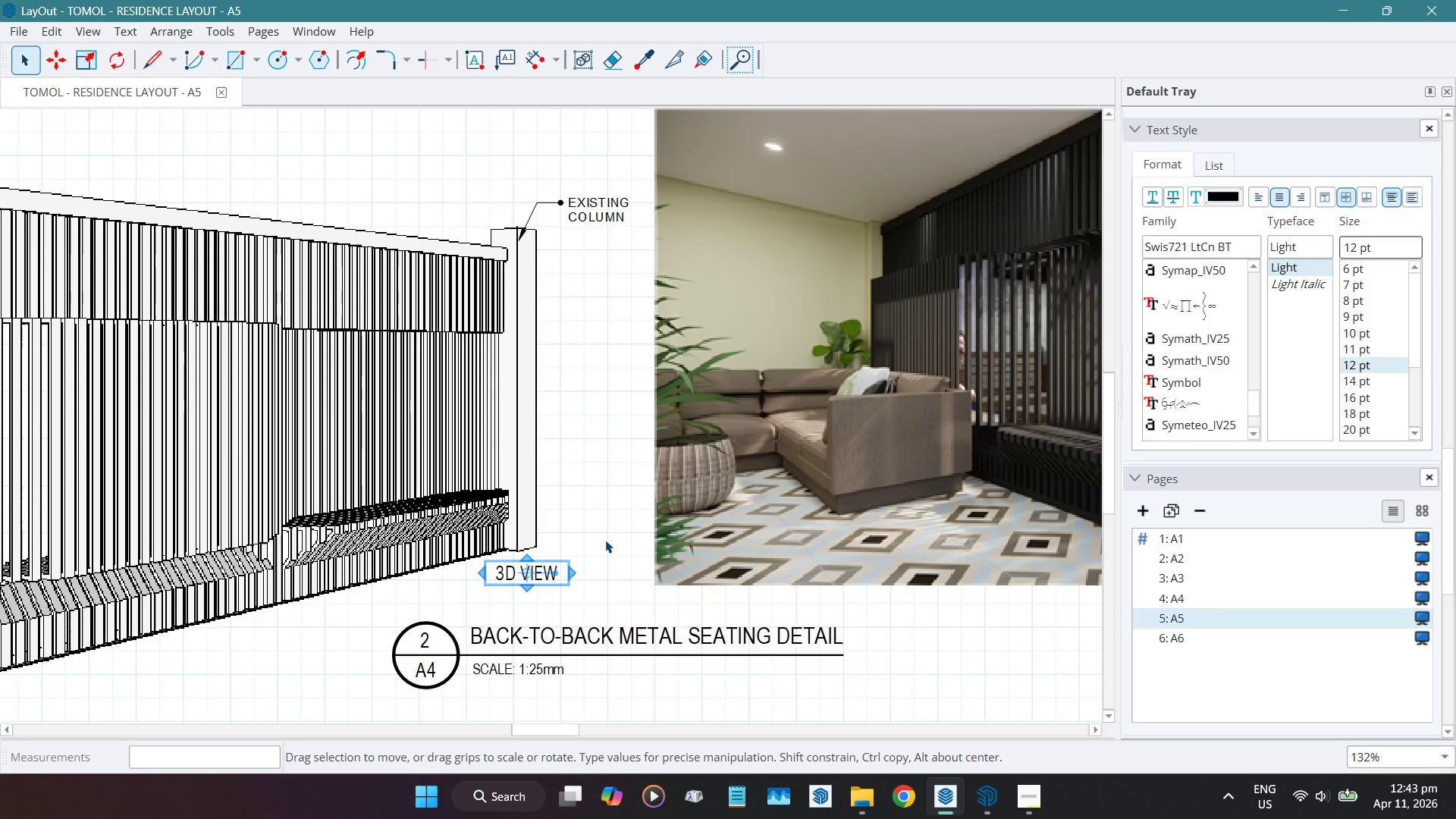 
left_click([607, 539])
 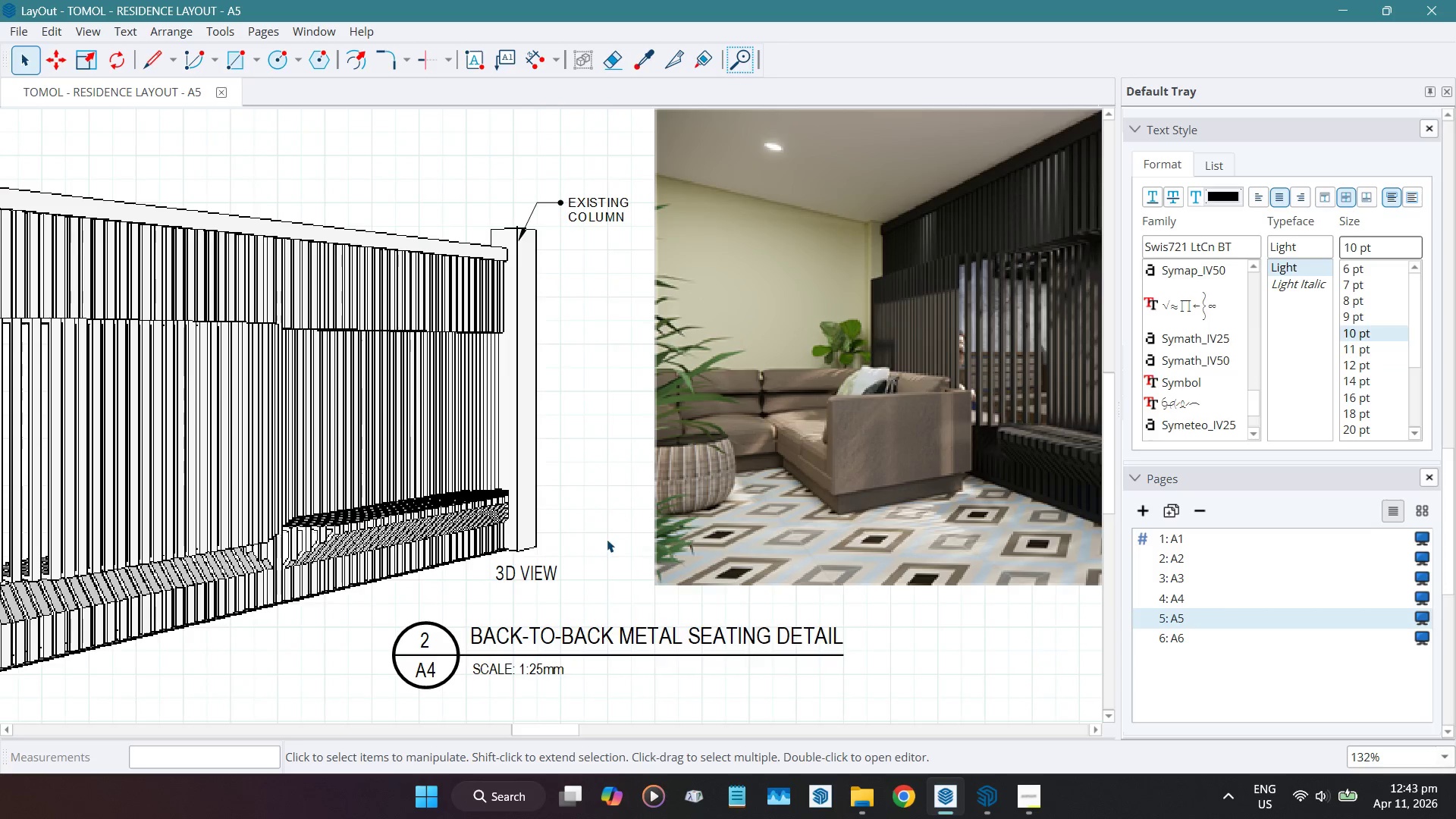 
scroll: coordinate [597, 538], scroll_direction: down, amount: 5.0
 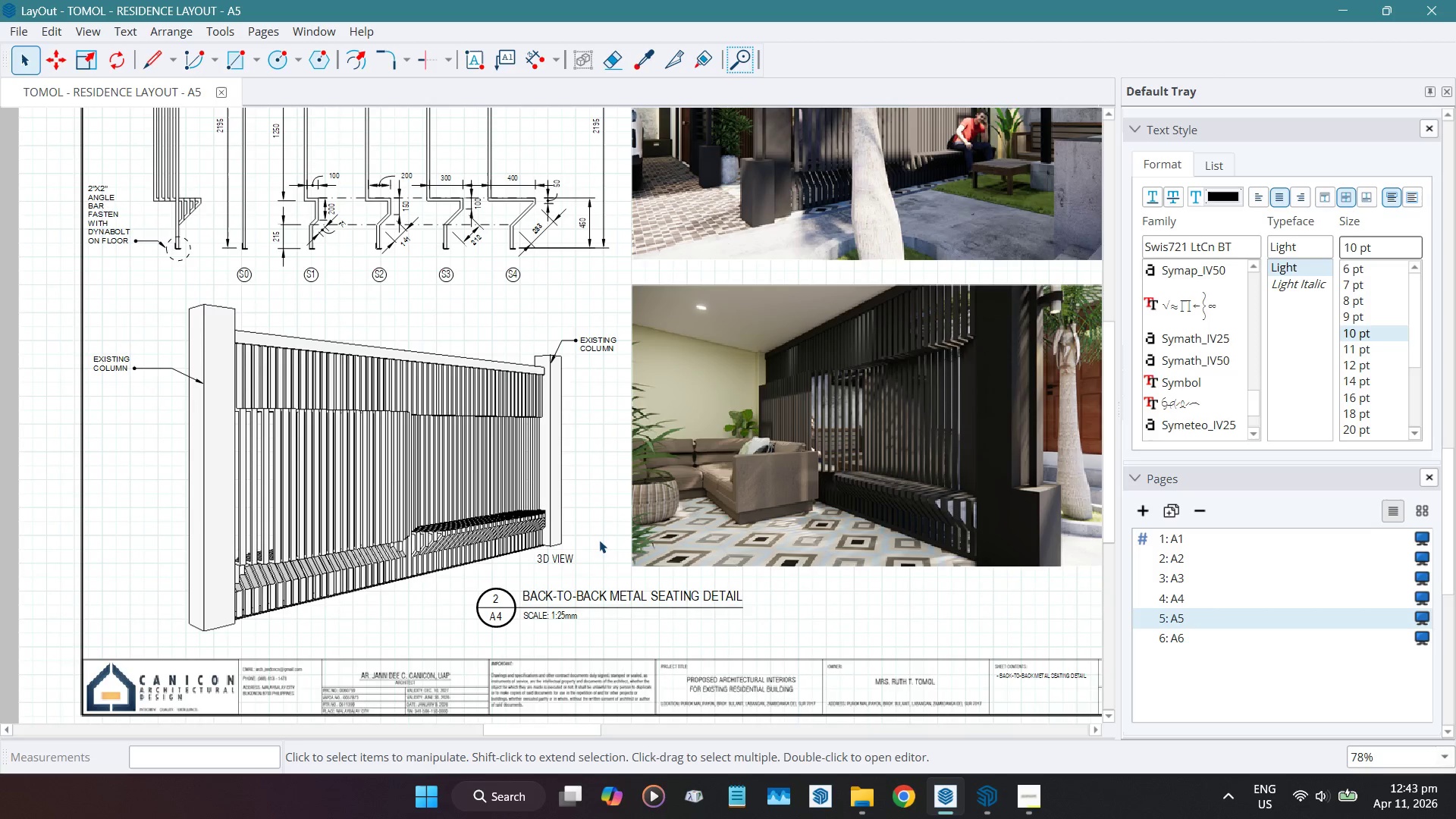 
key(Control+Z)
 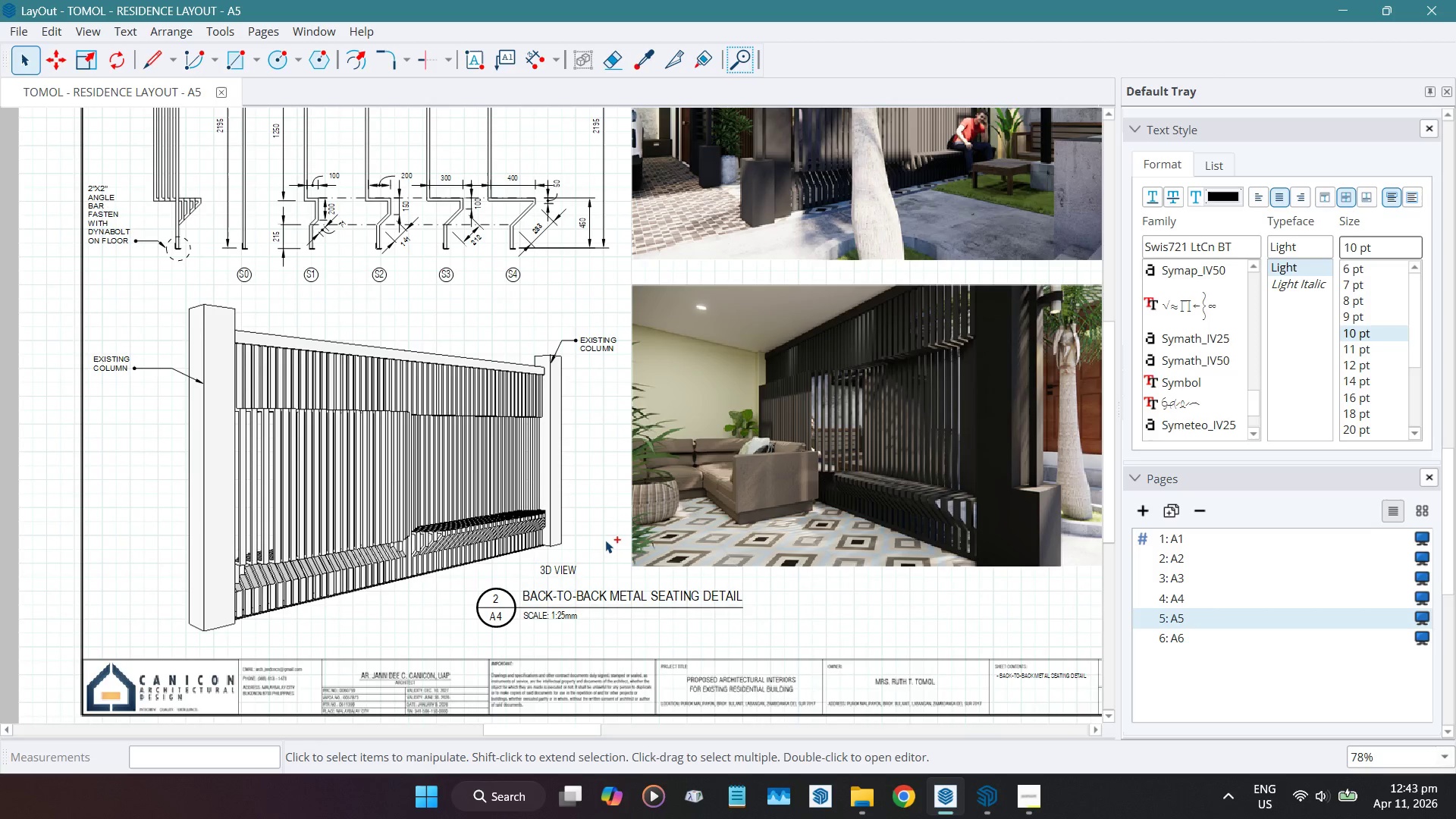 
key(Control+Z)
 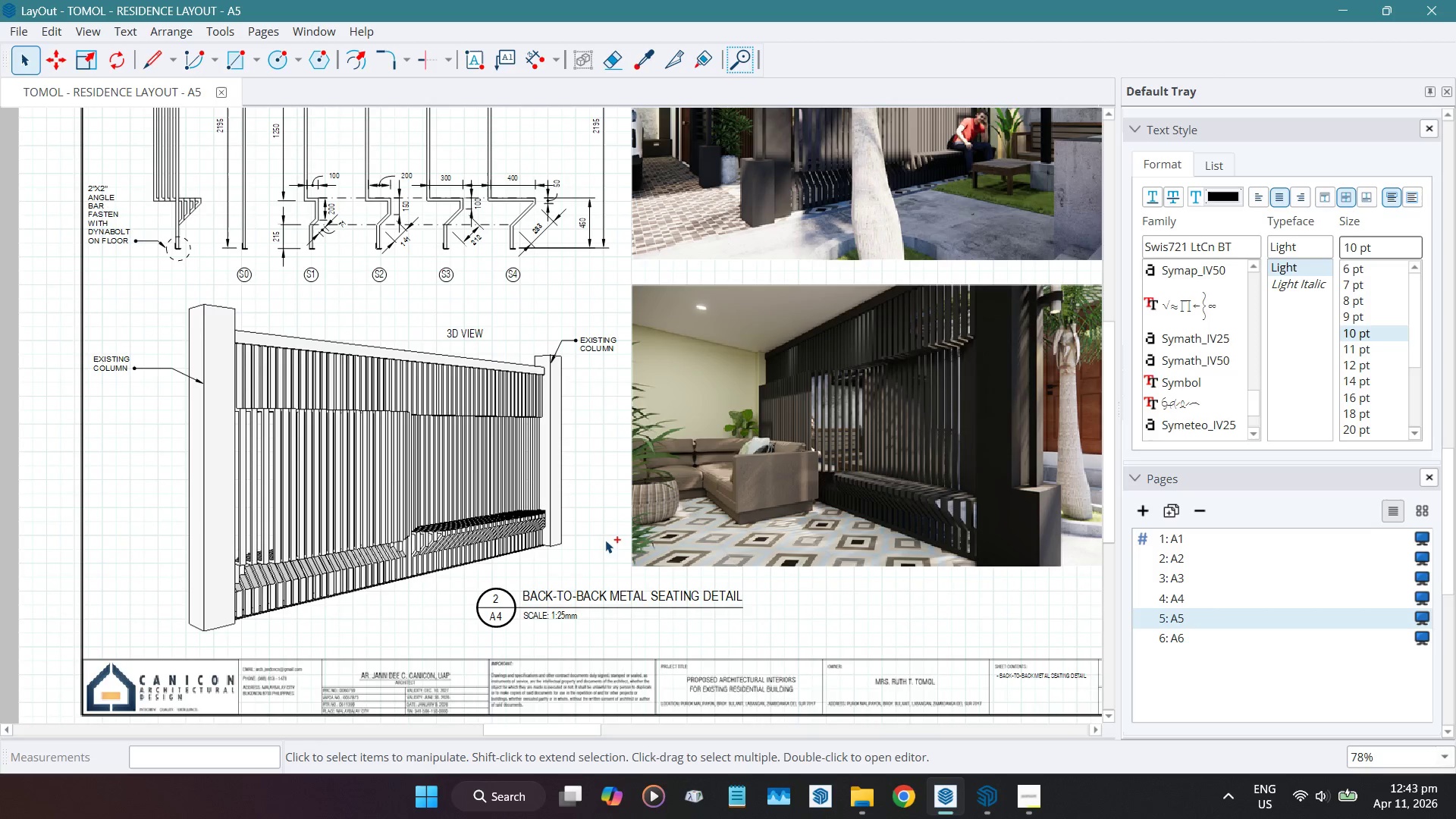 
key(Control+Z)
 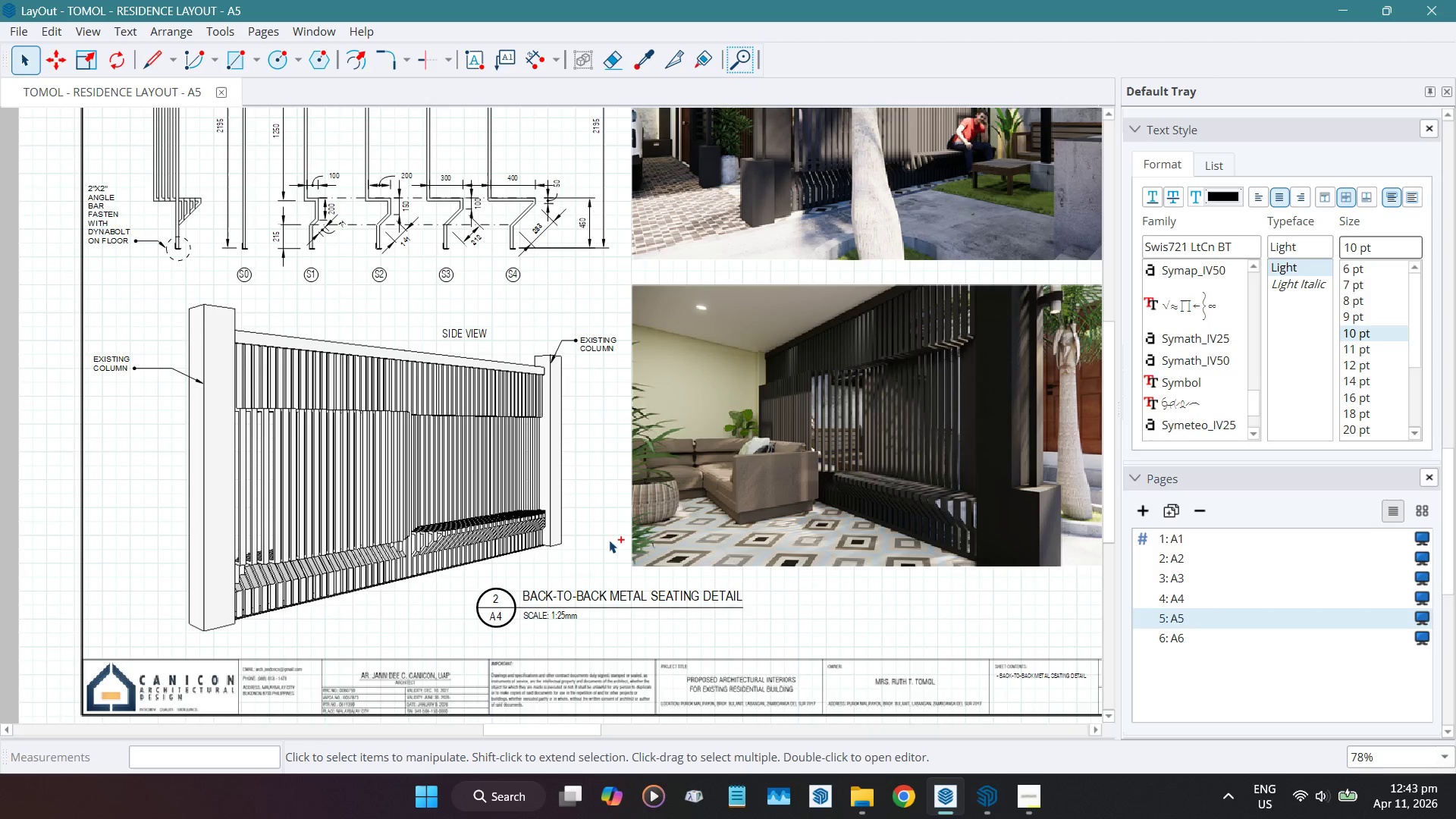 
key(Control+Z)
 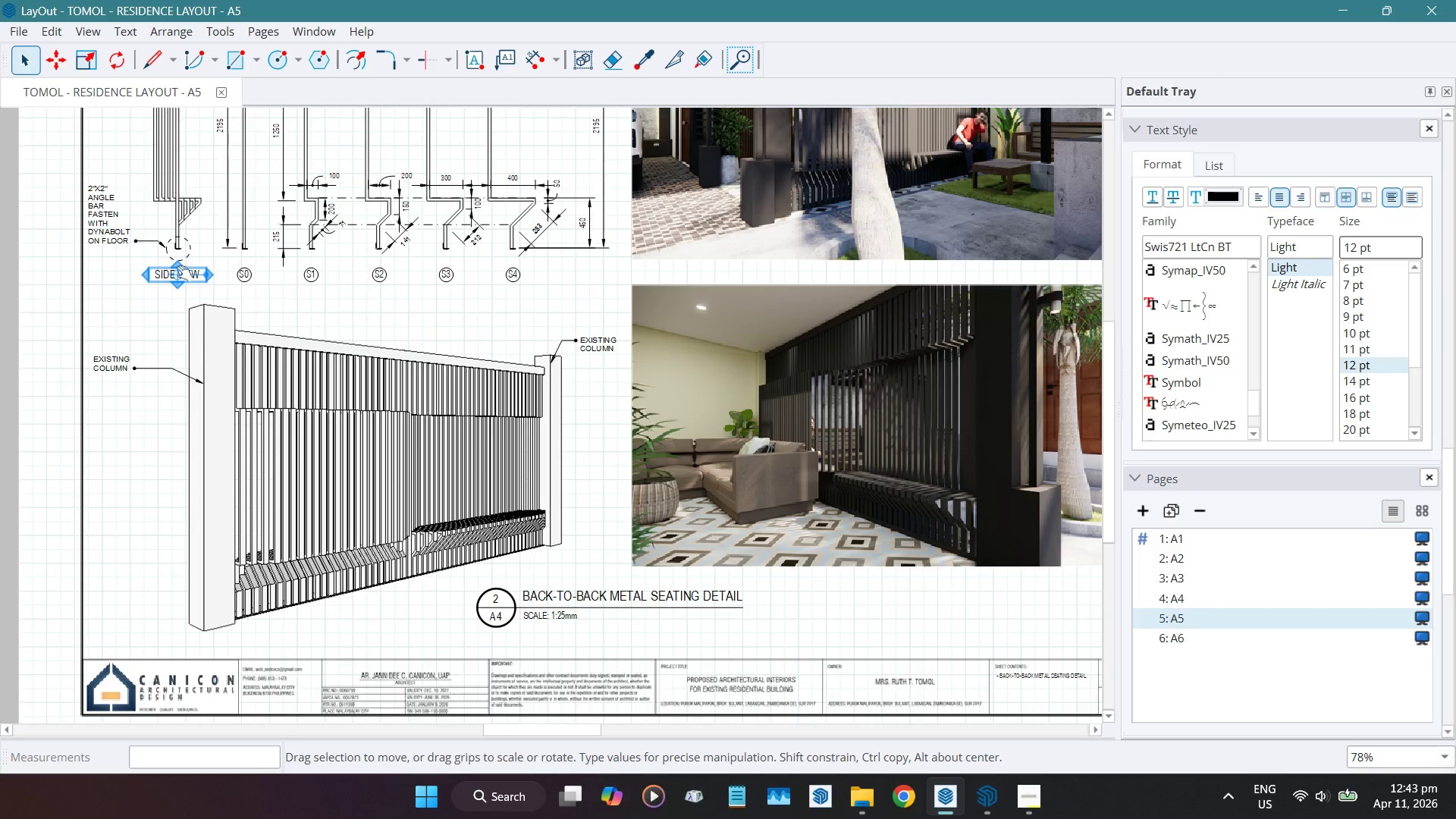 
key(Control+ControlLeft)
 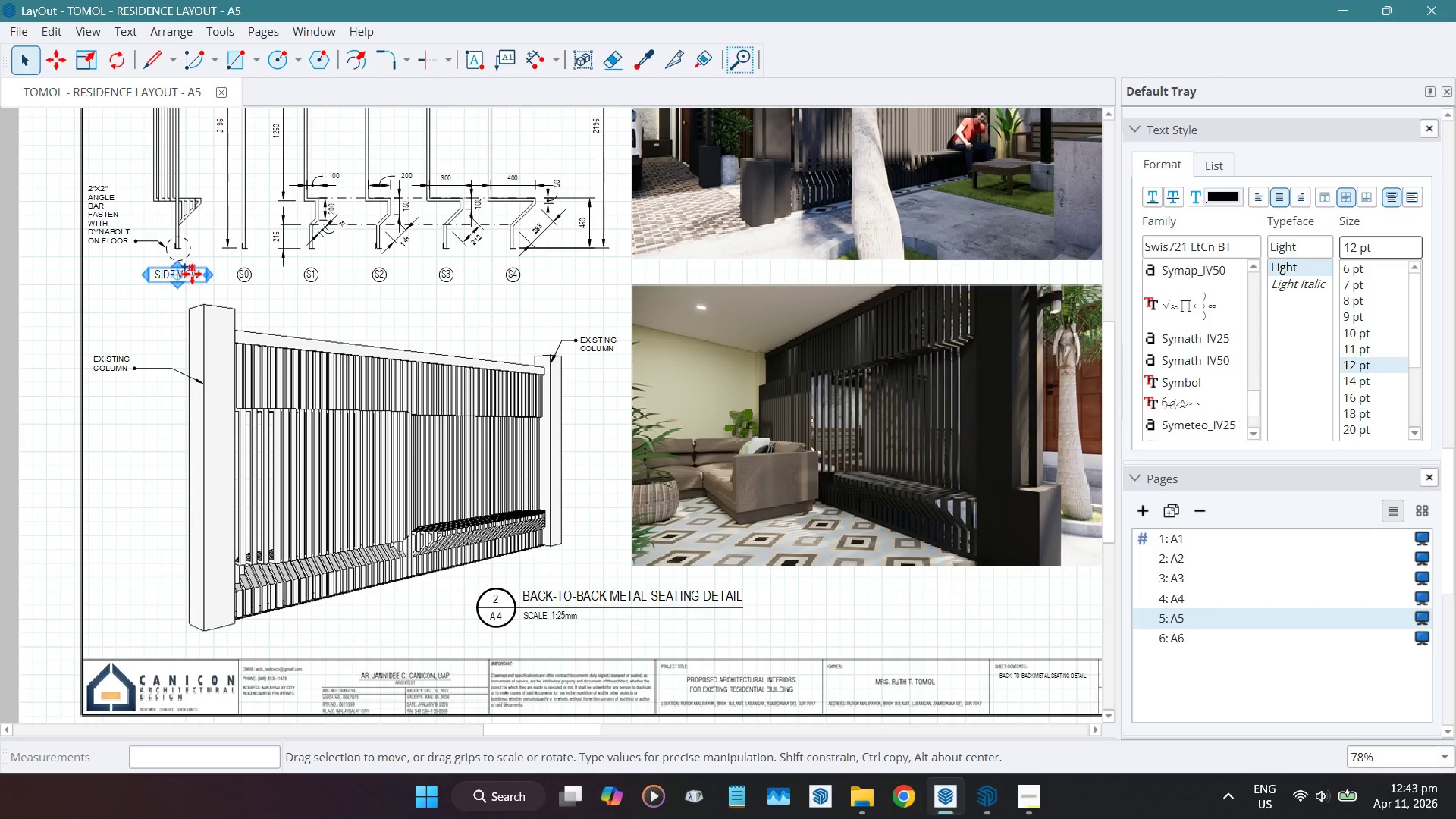 
key(Control+C)
 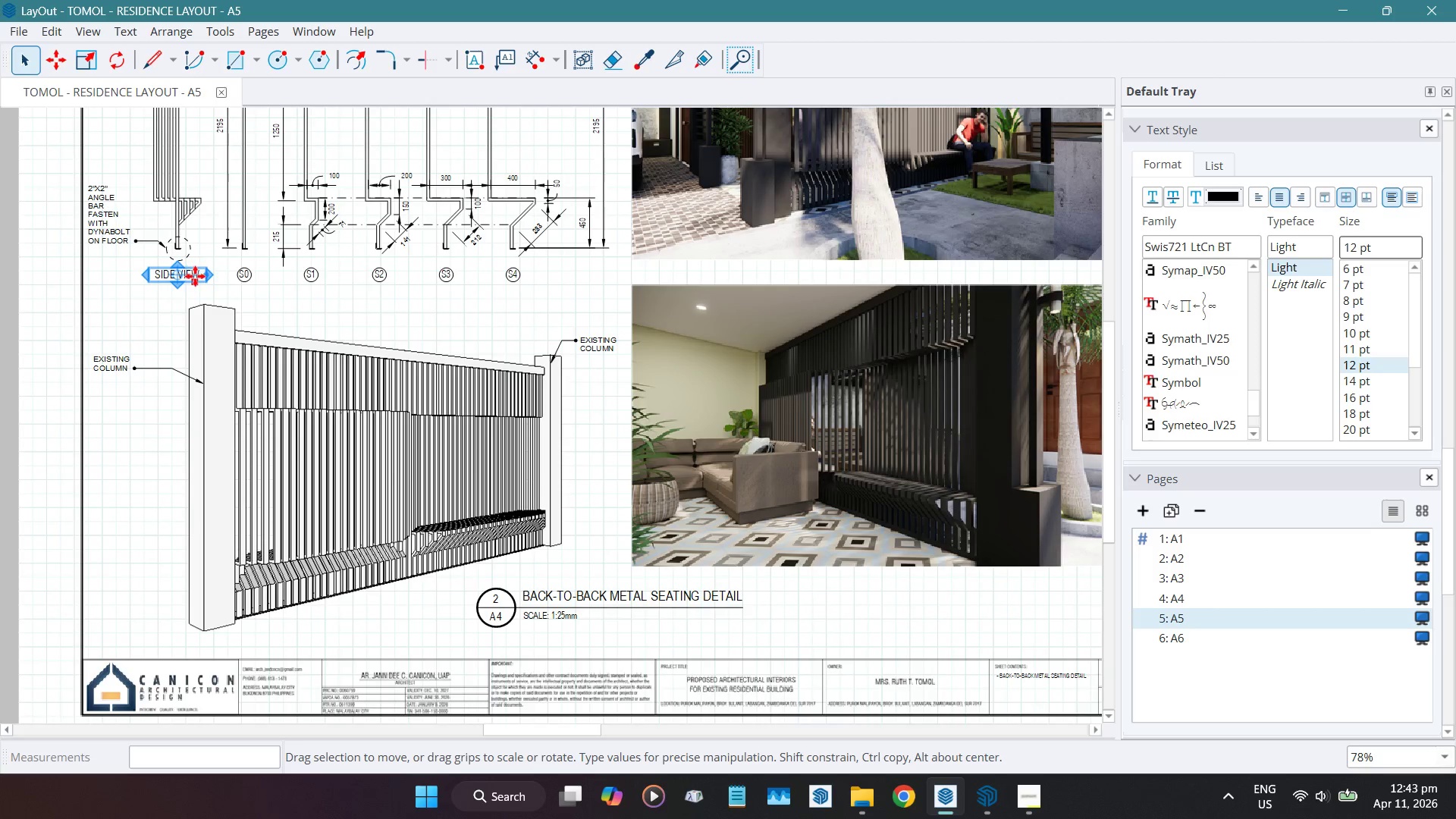 
key(Control+ControlLeft)
 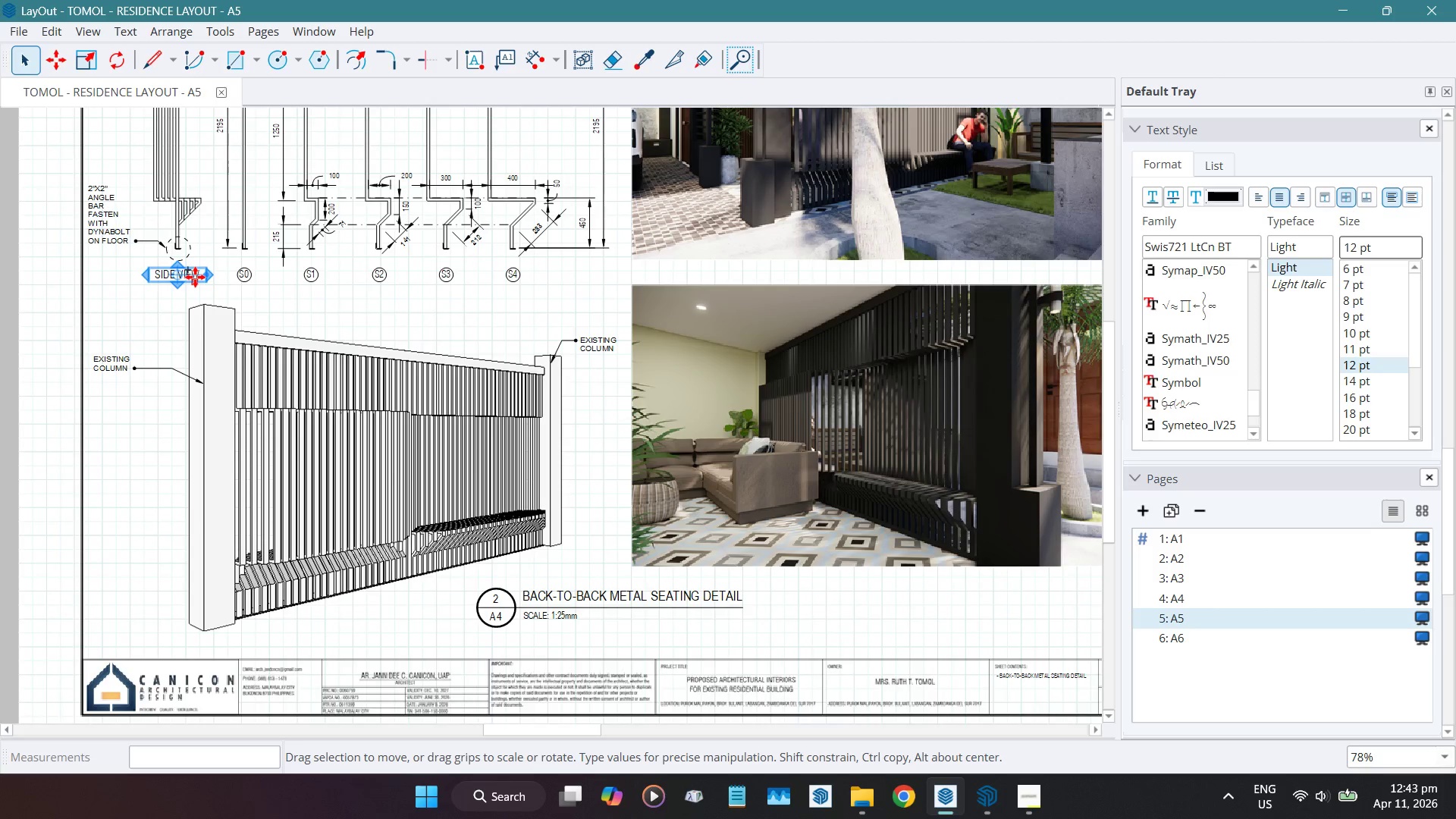 
key(Control+V)
 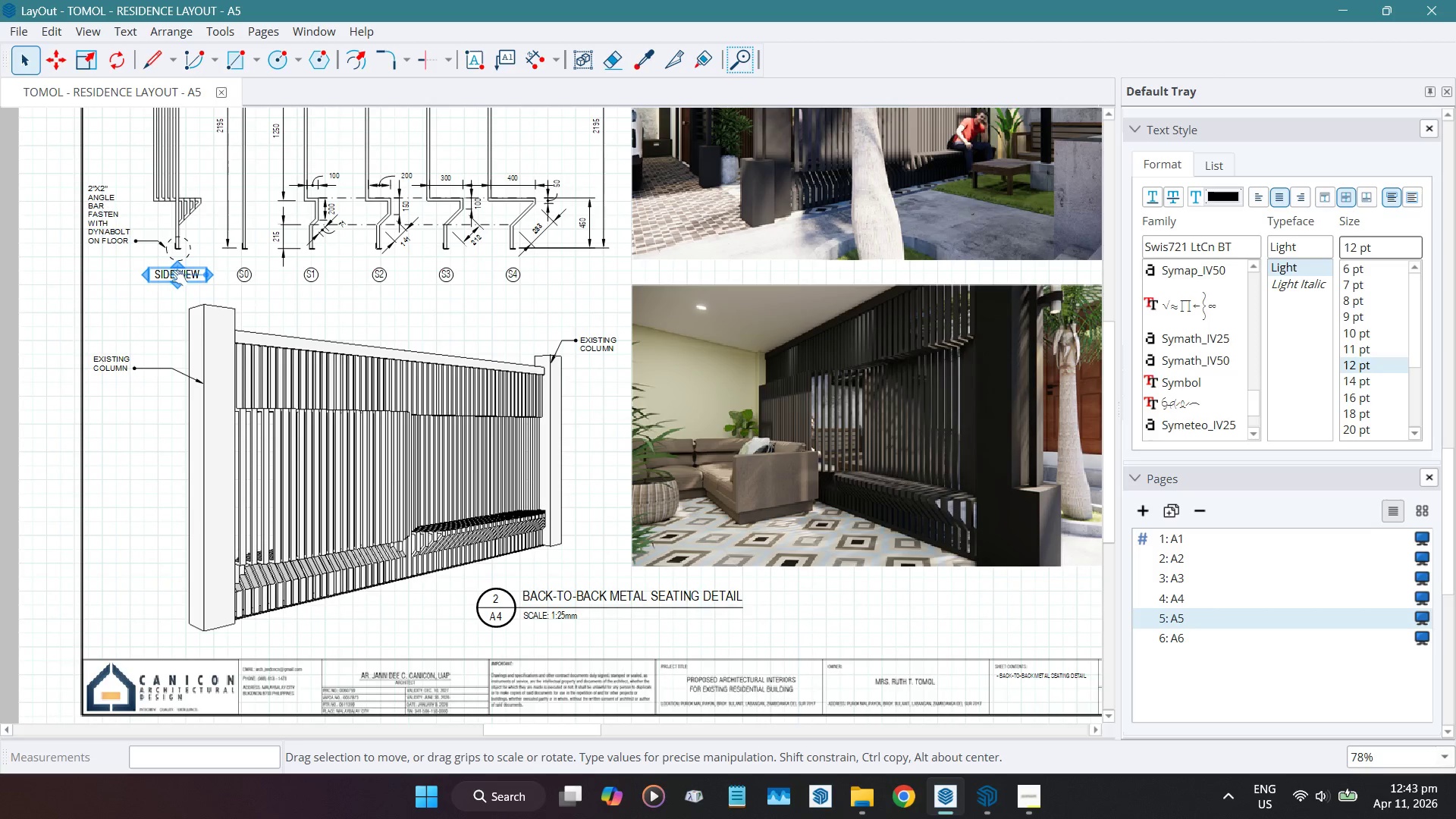 
left_click_drag(start_coordinate=[178, 277], to_coordinate=[553, 565])
 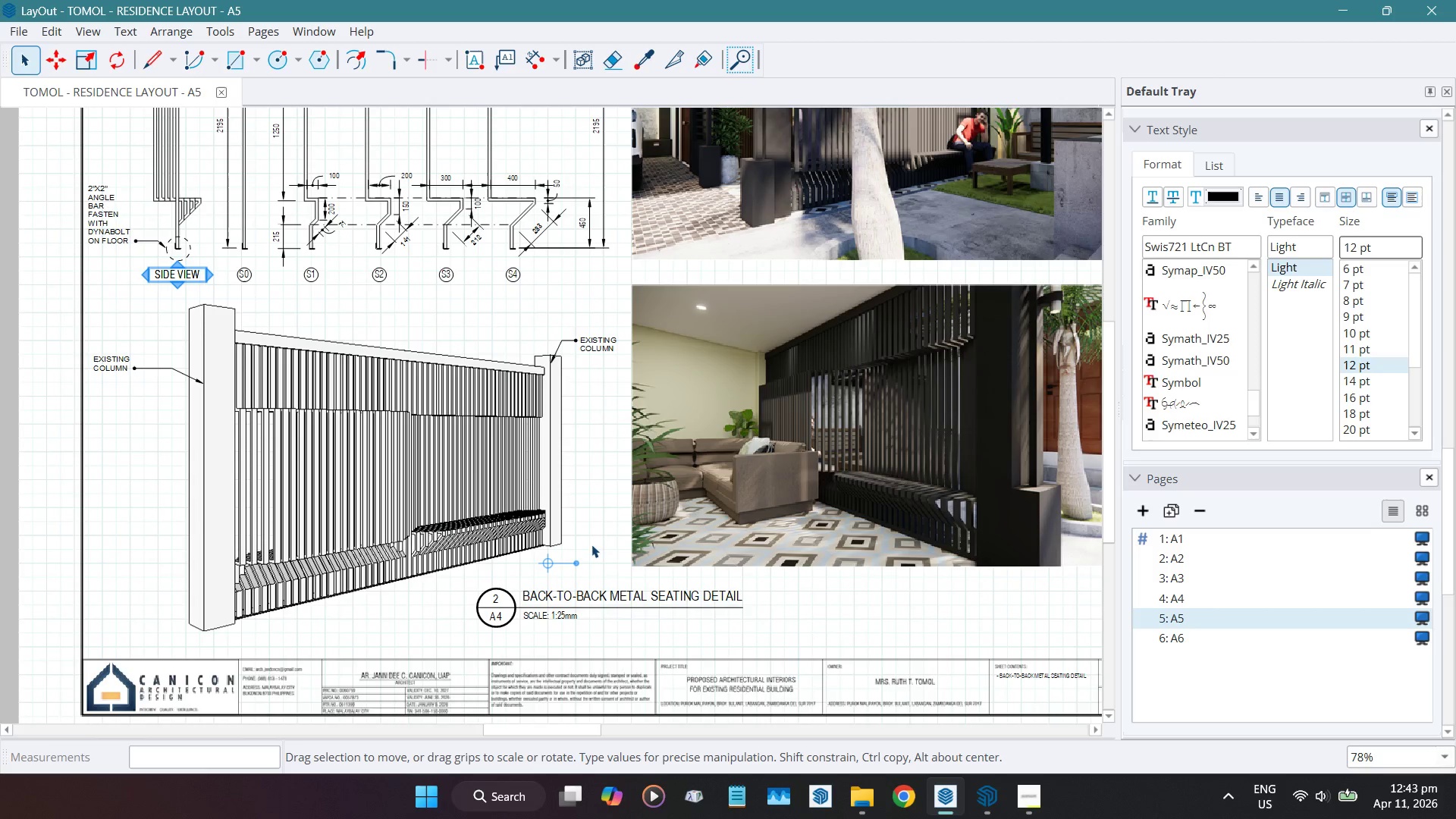 
key(Control+ControlLeft)
 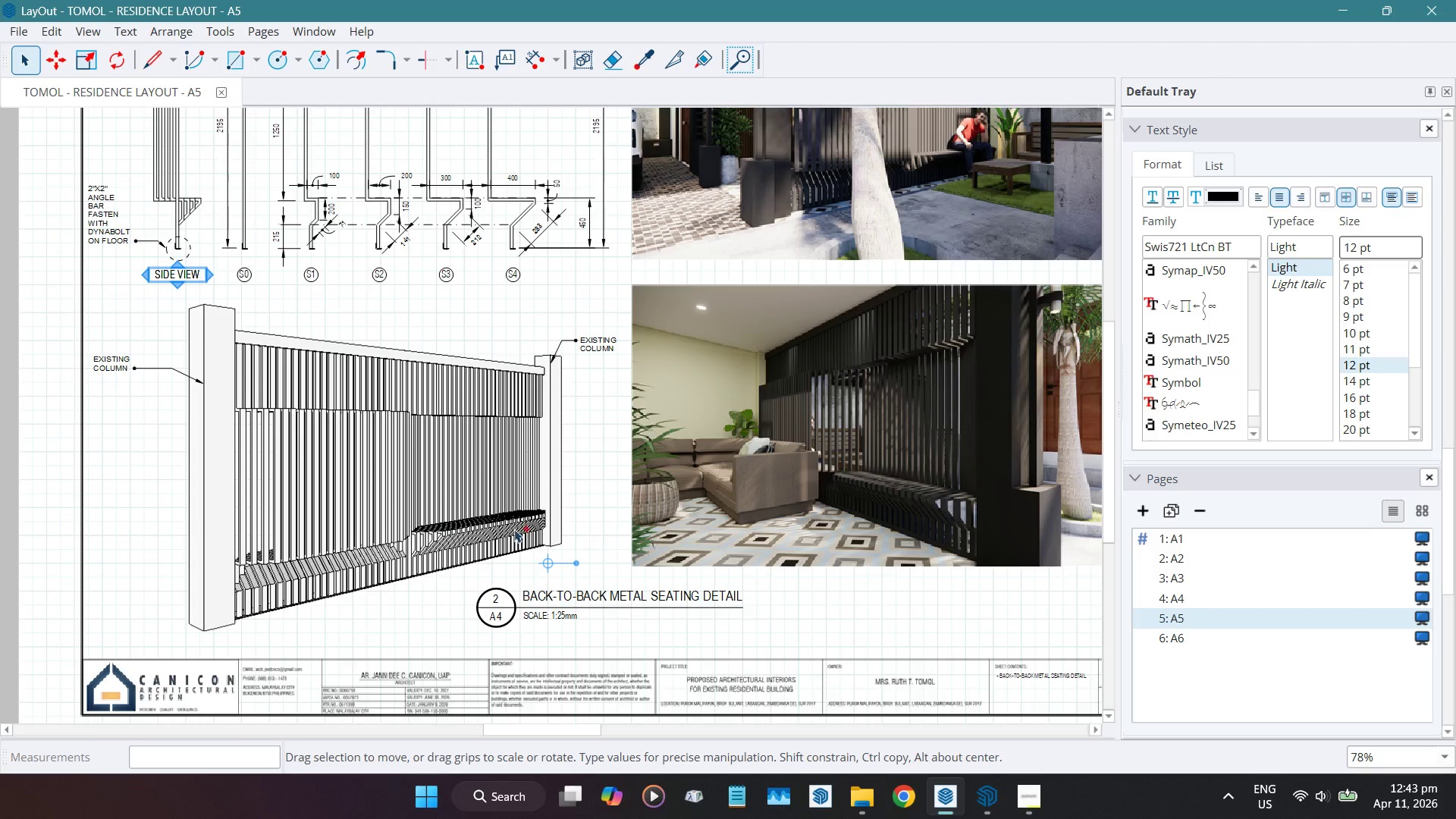 
key(Control+Z)
 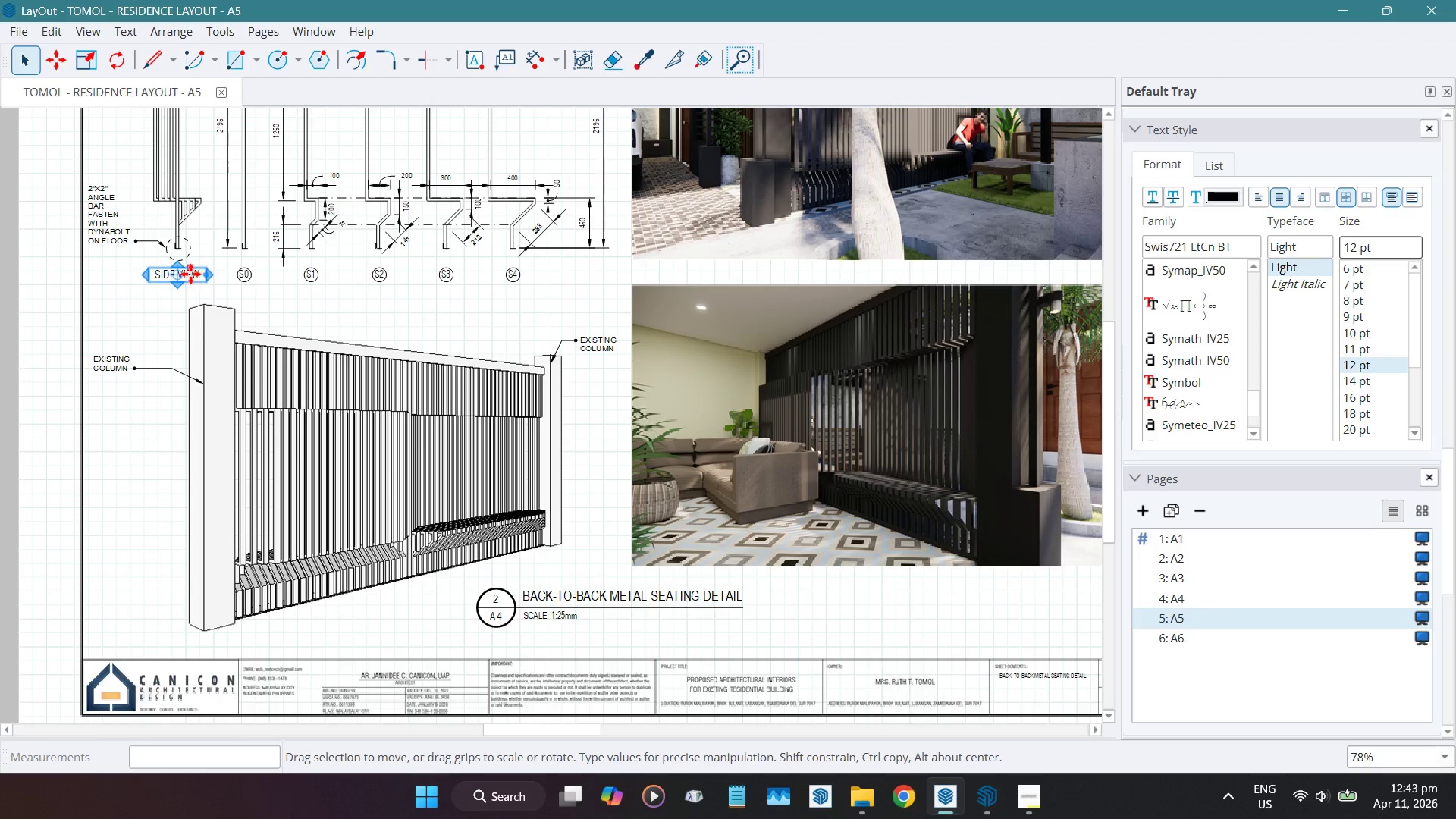 
left_click_drag(start_coordinate=[192, 273], to_coordinate=[567, 563])
 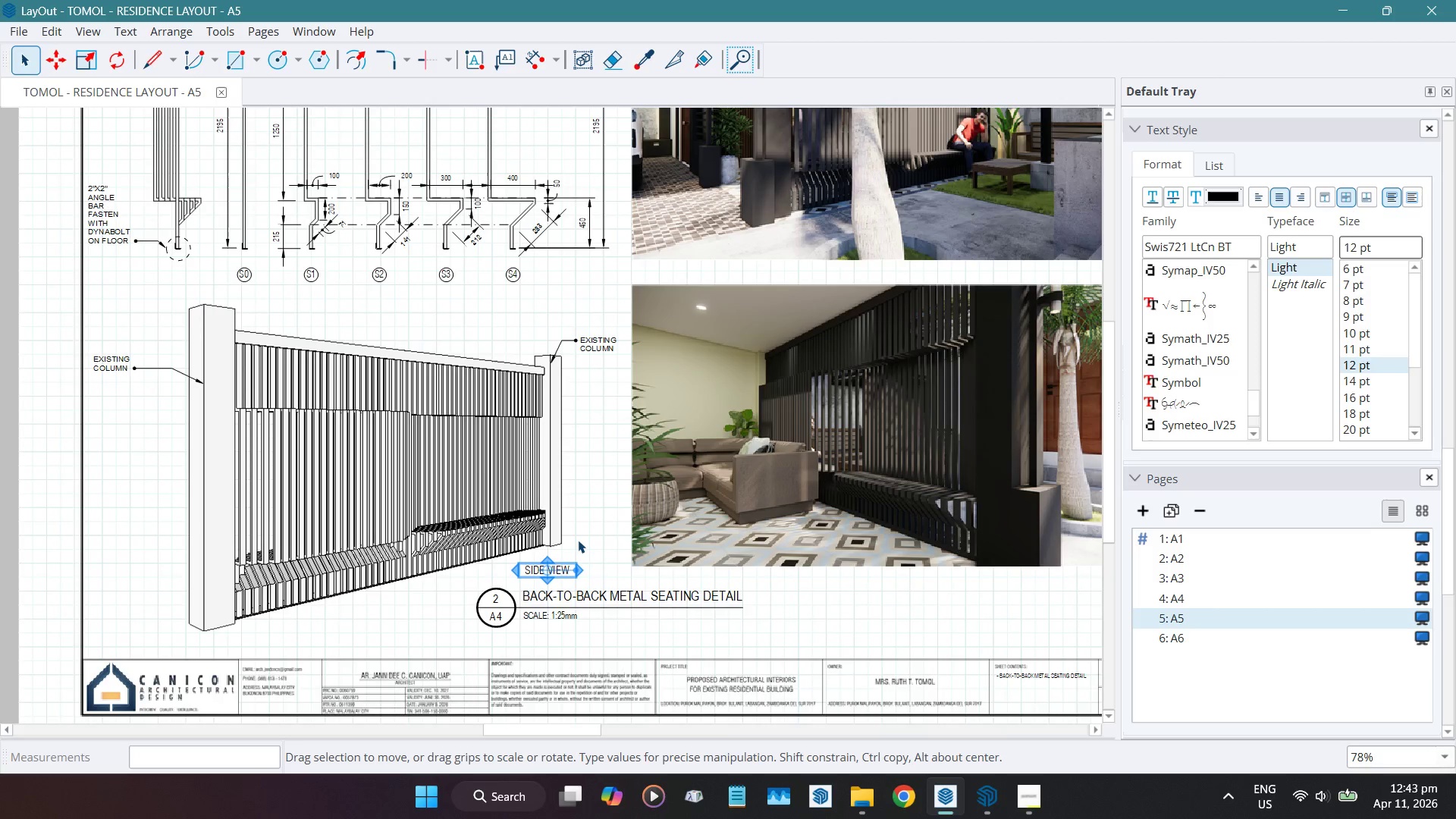 
key(Control+ControlLeft)
 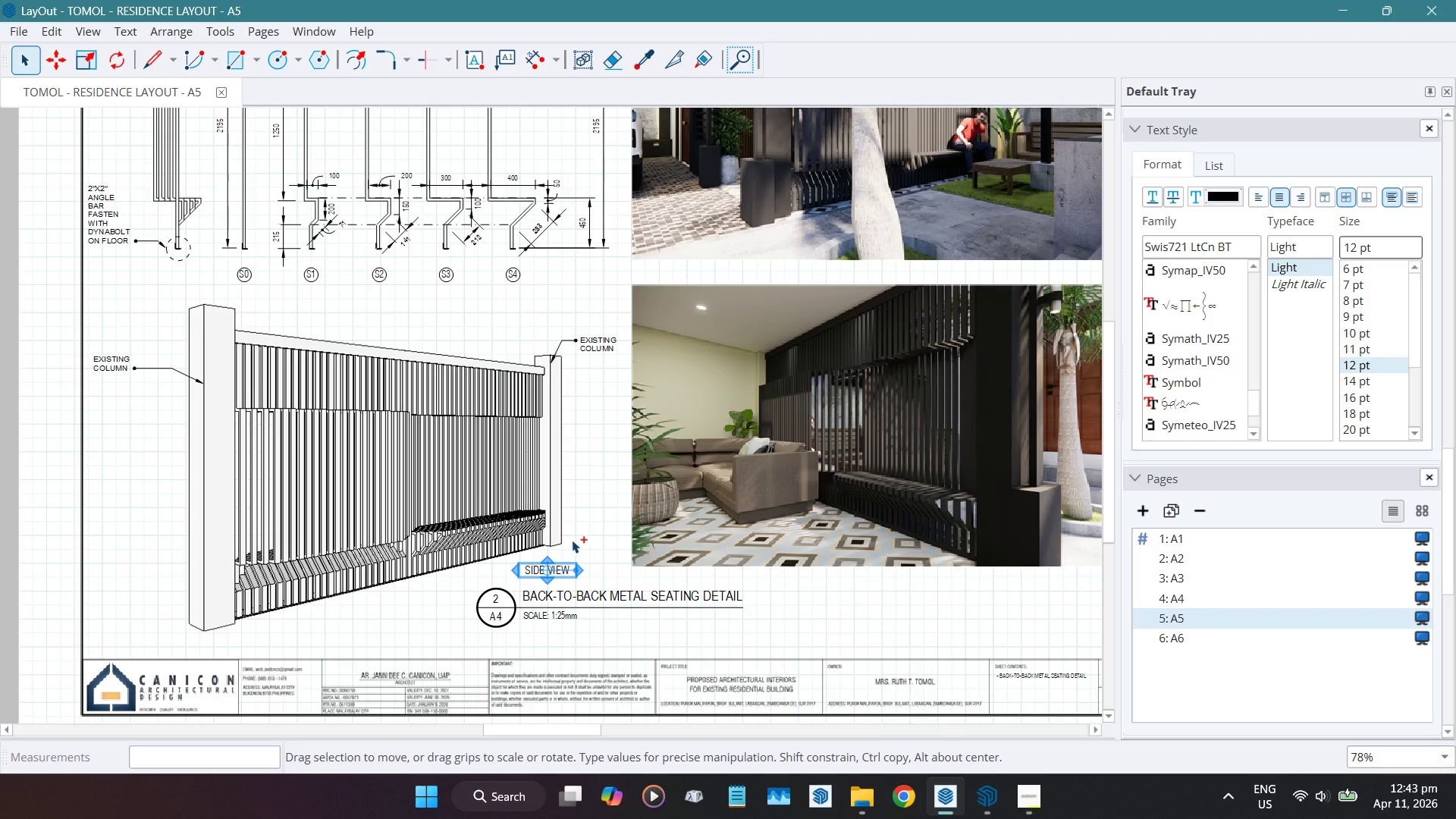 
key(Control+Z)
 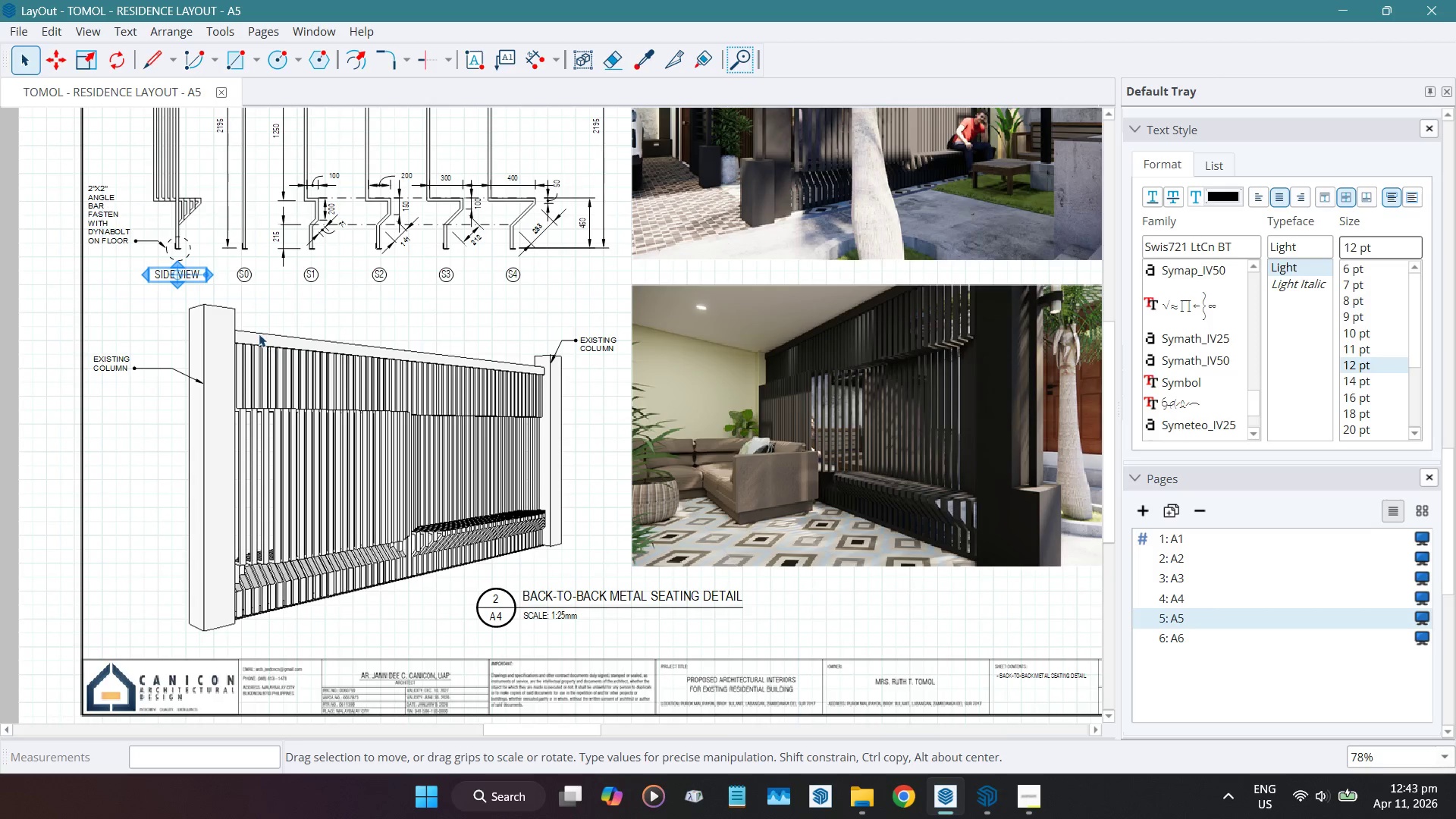 
key(Control+ControlLeft)
 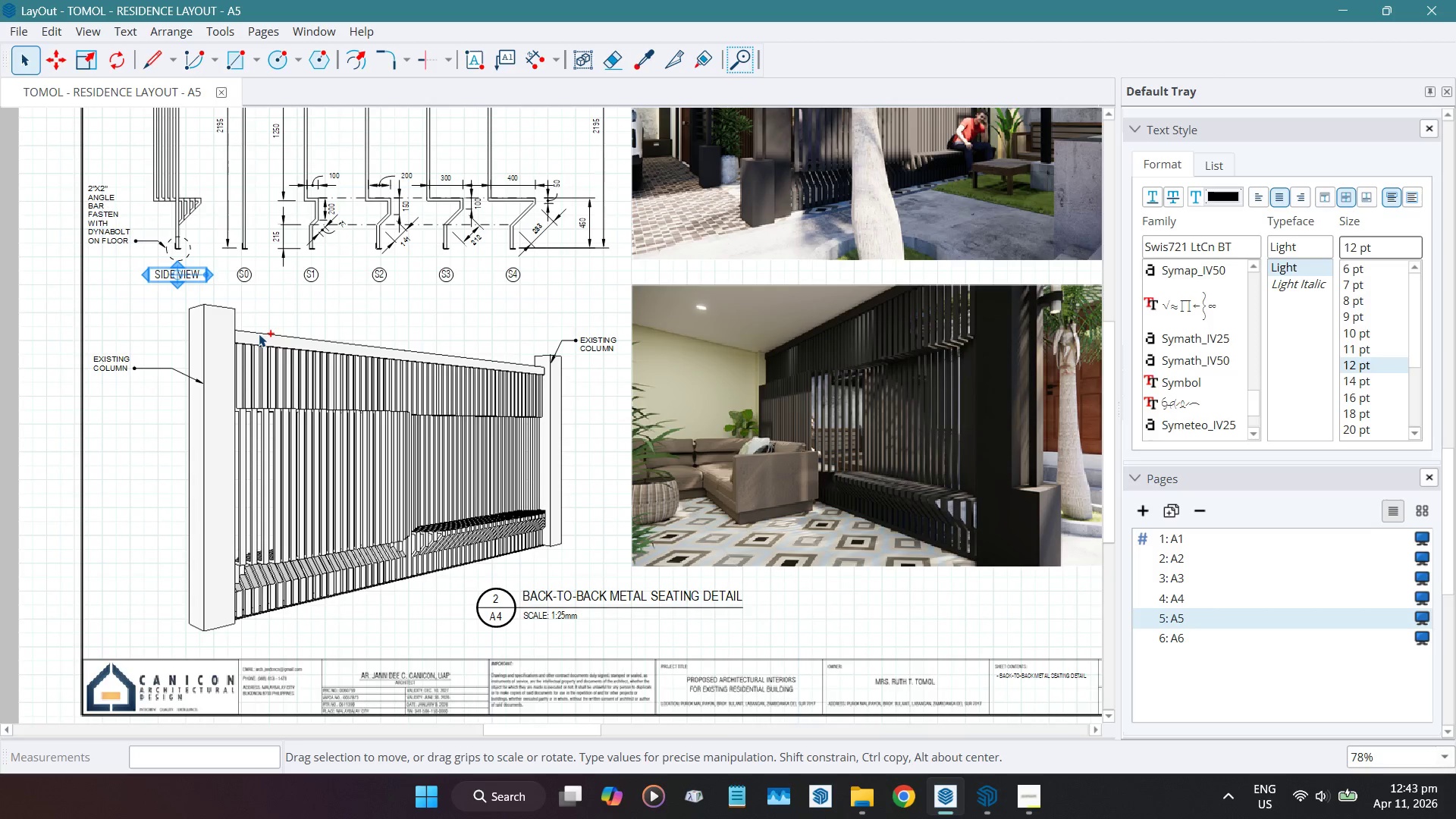 
key(Control+C)
 